 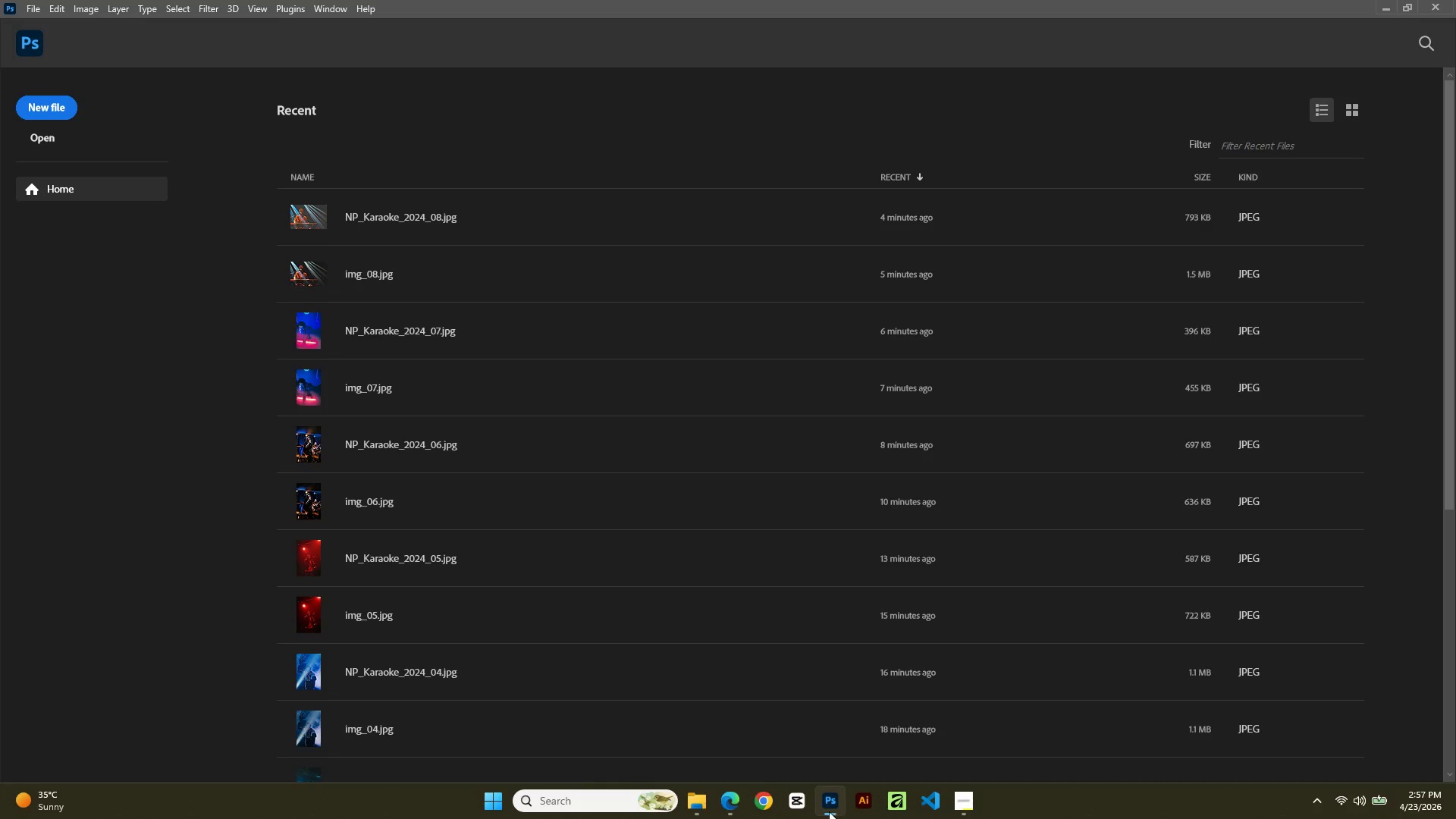 
left_click([279, 238])
 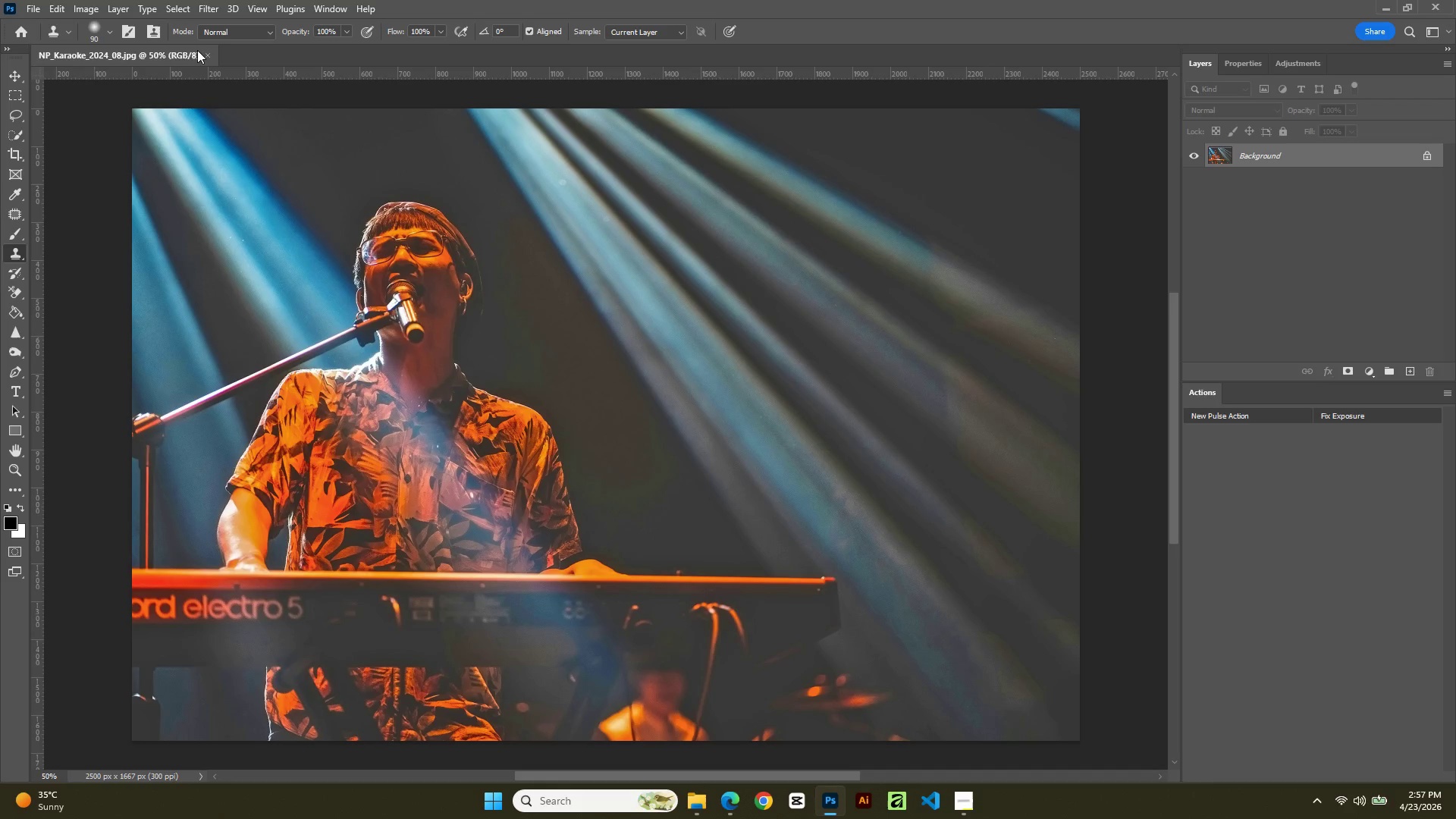 
left_click([205, 58])
 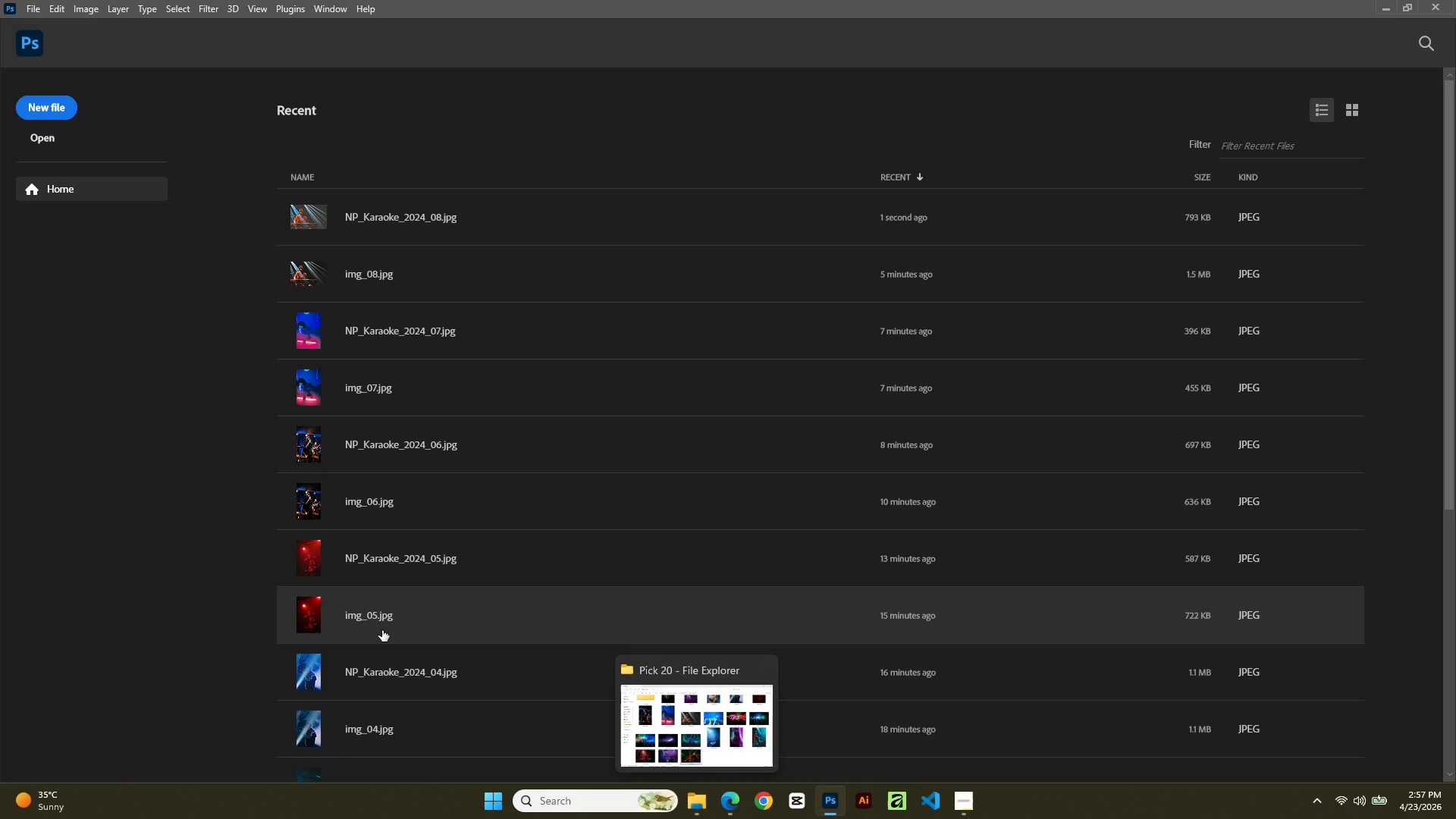 
key(Control+O)
 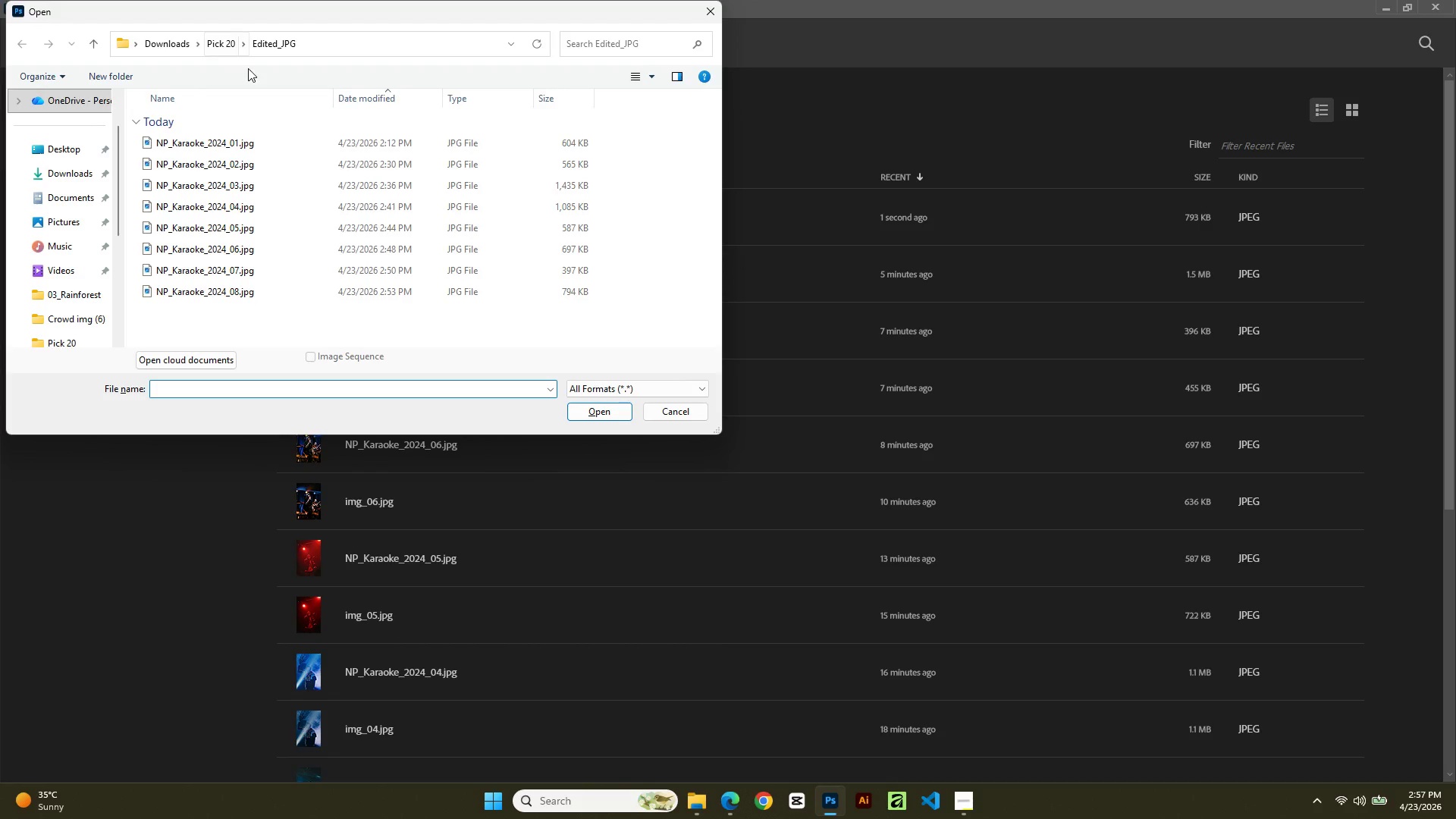 
left_click([228, 50])
 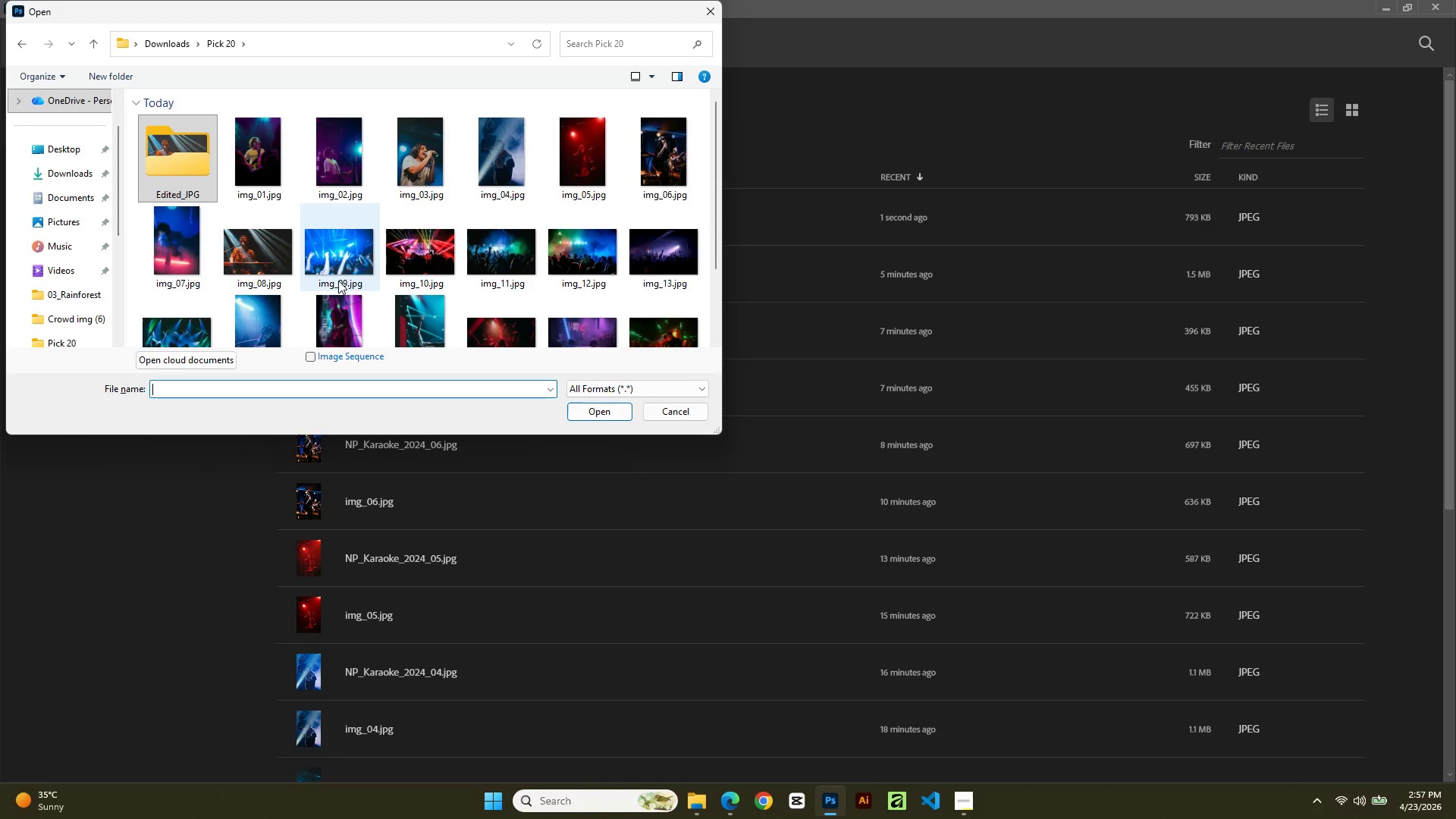 
mouse_move([312, 294])
 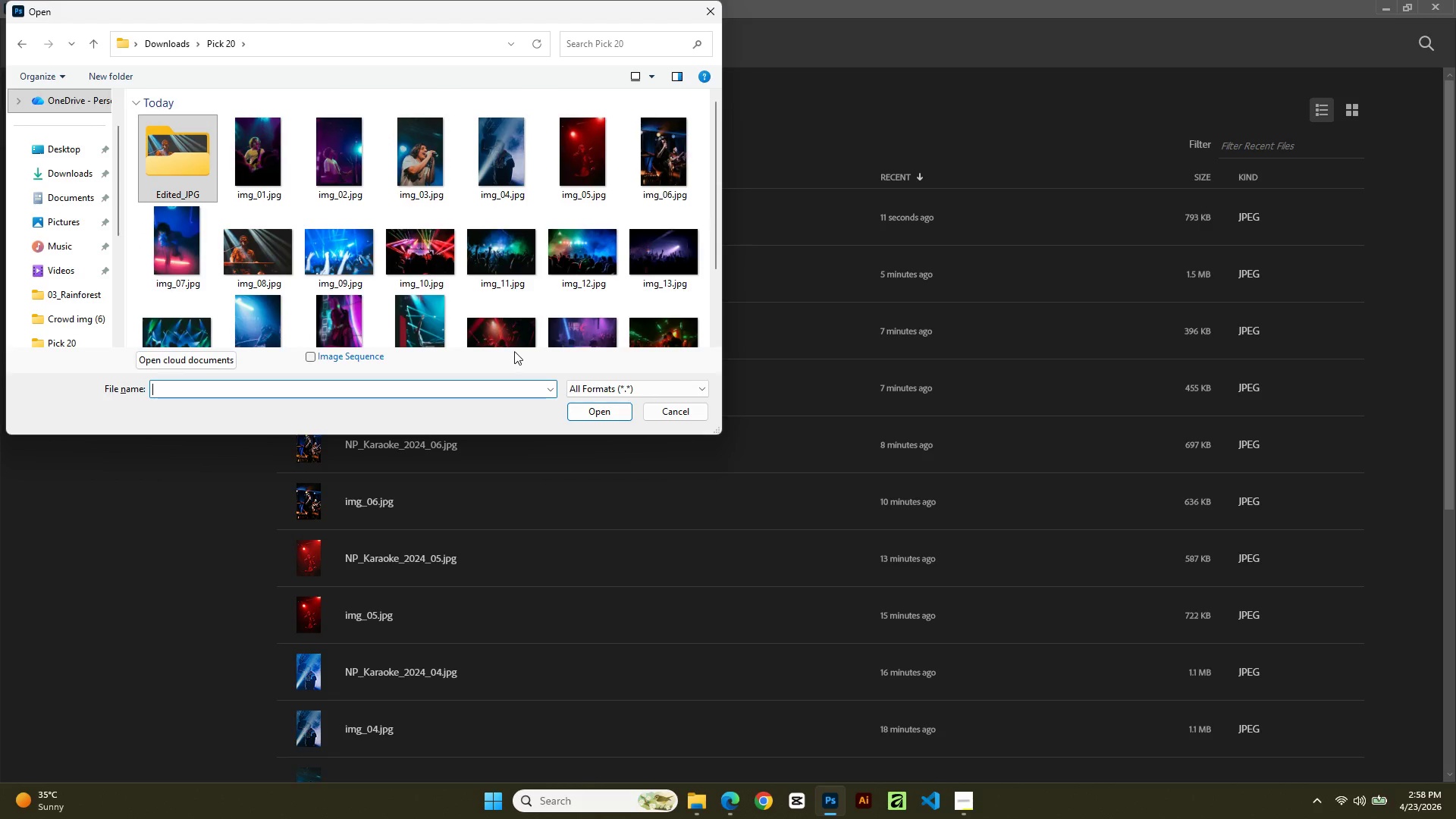 
scroll: coordinate [497, 297], scroll_direction: down, amount: 1.0
 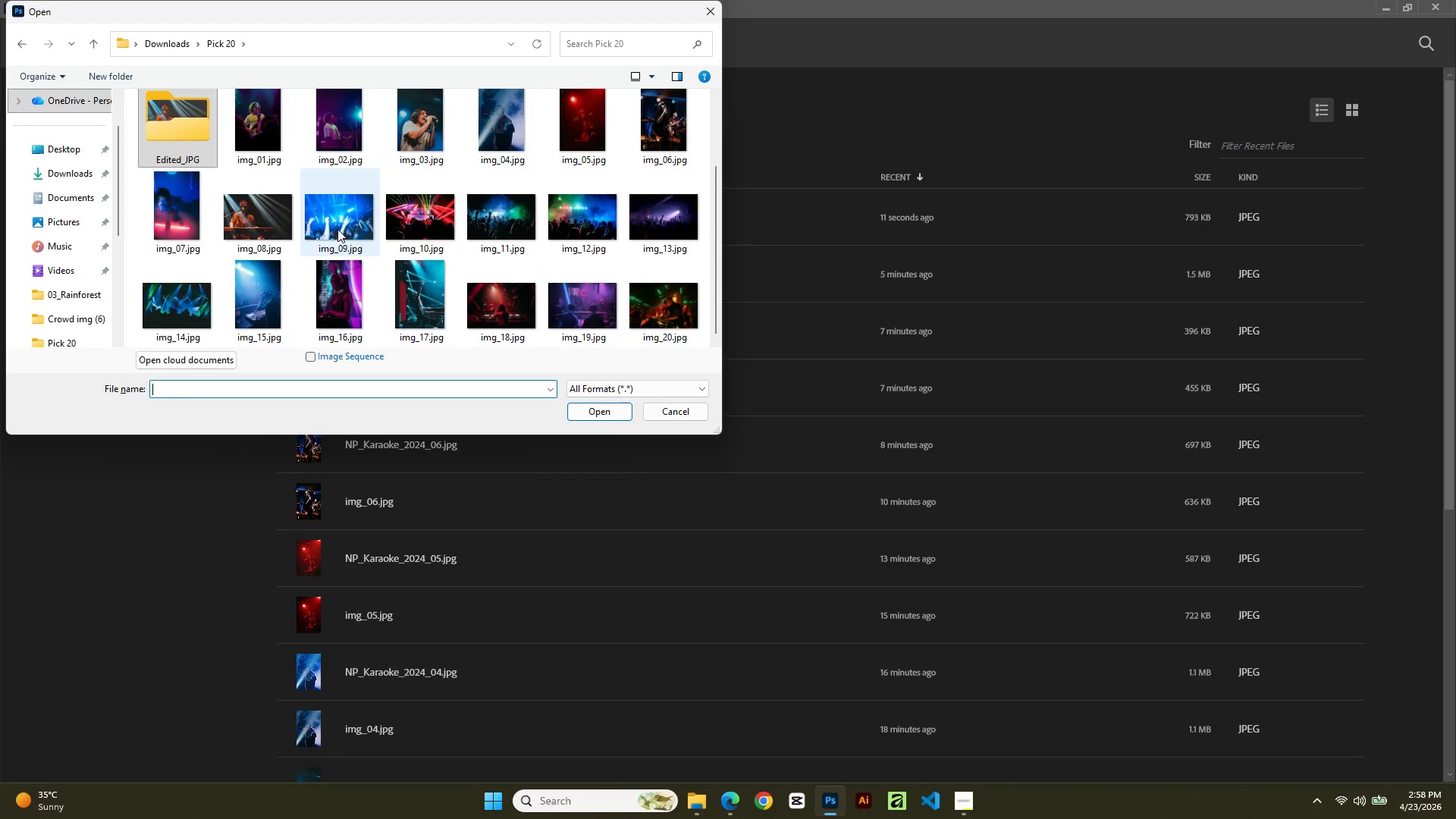 
double_click([336, 229])
 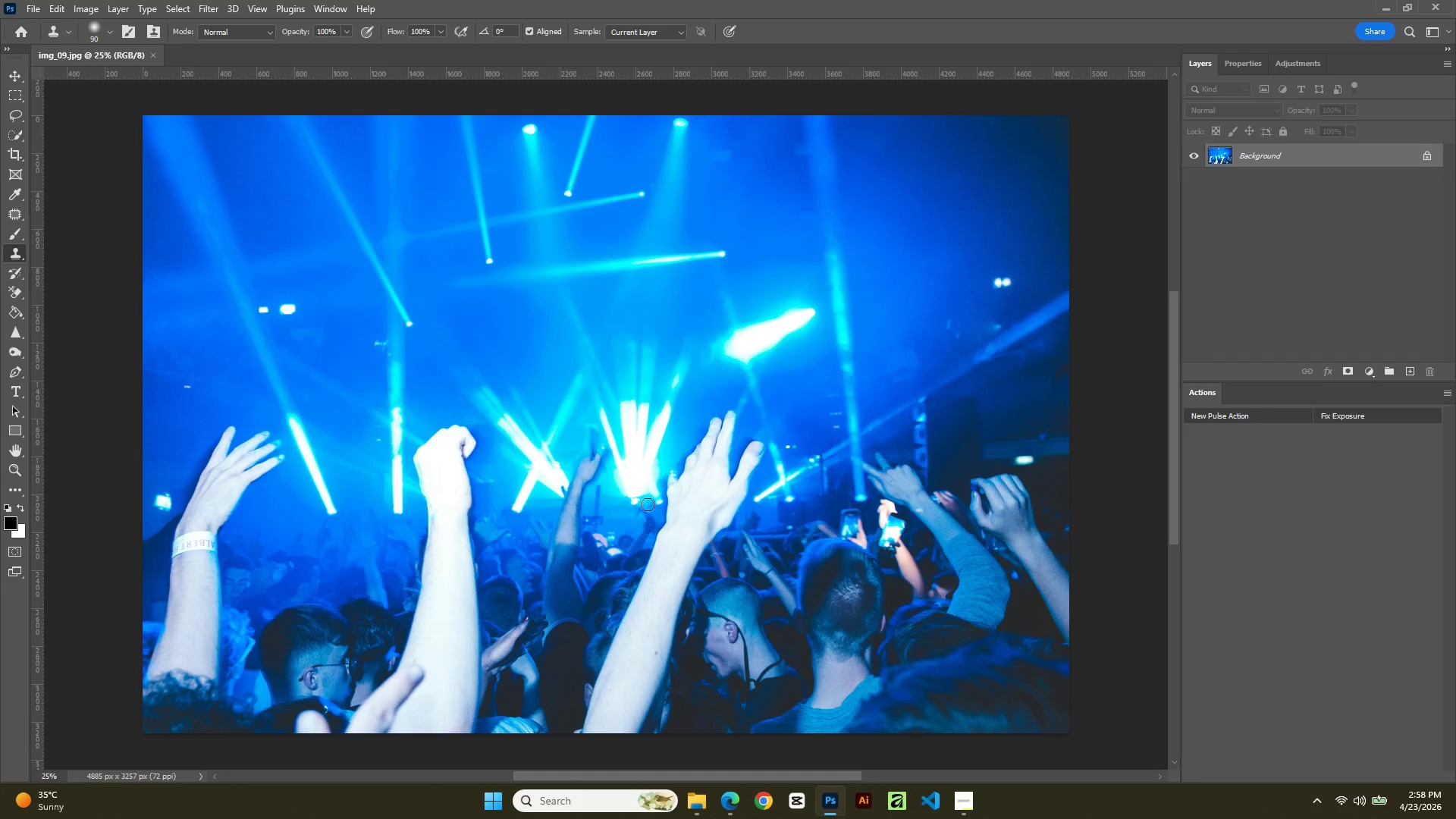 
hold_key(key=AltLeft, duration=0.73)
scroll: coordinate [647, 484], scroll_direction: down, amount: 5.0
 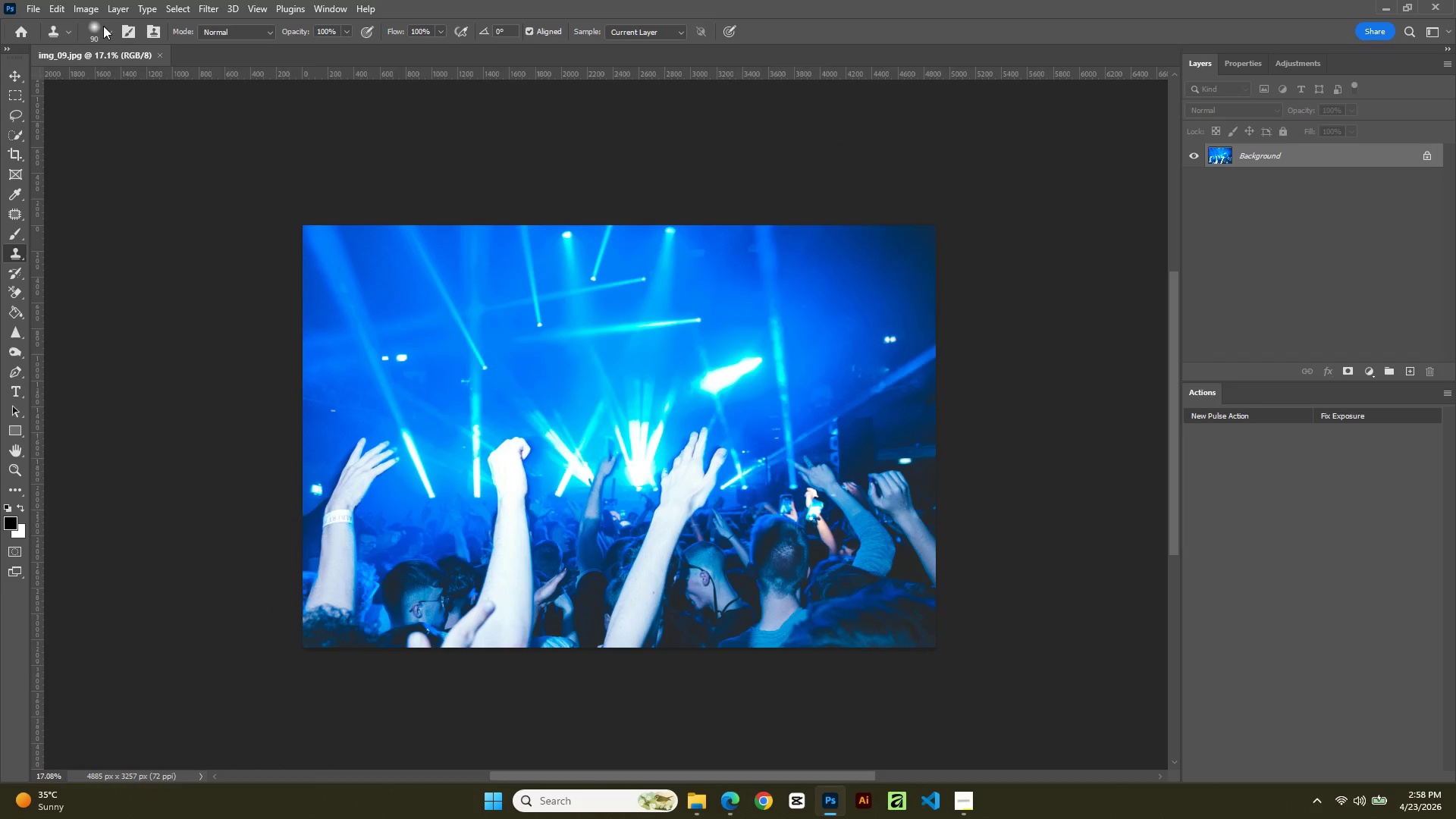 
left_click([90, 10])
 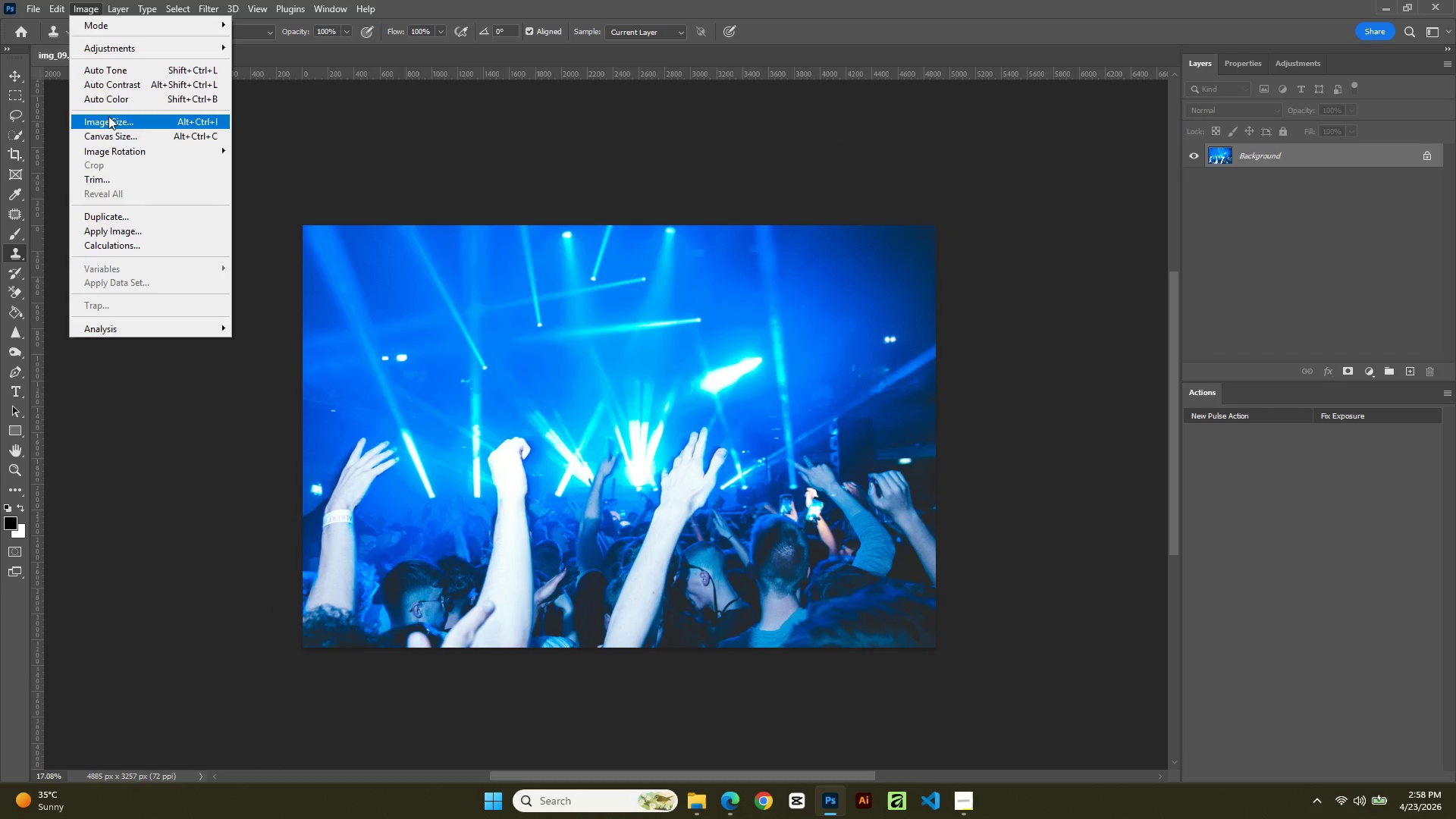 
left_click([111, 126])
 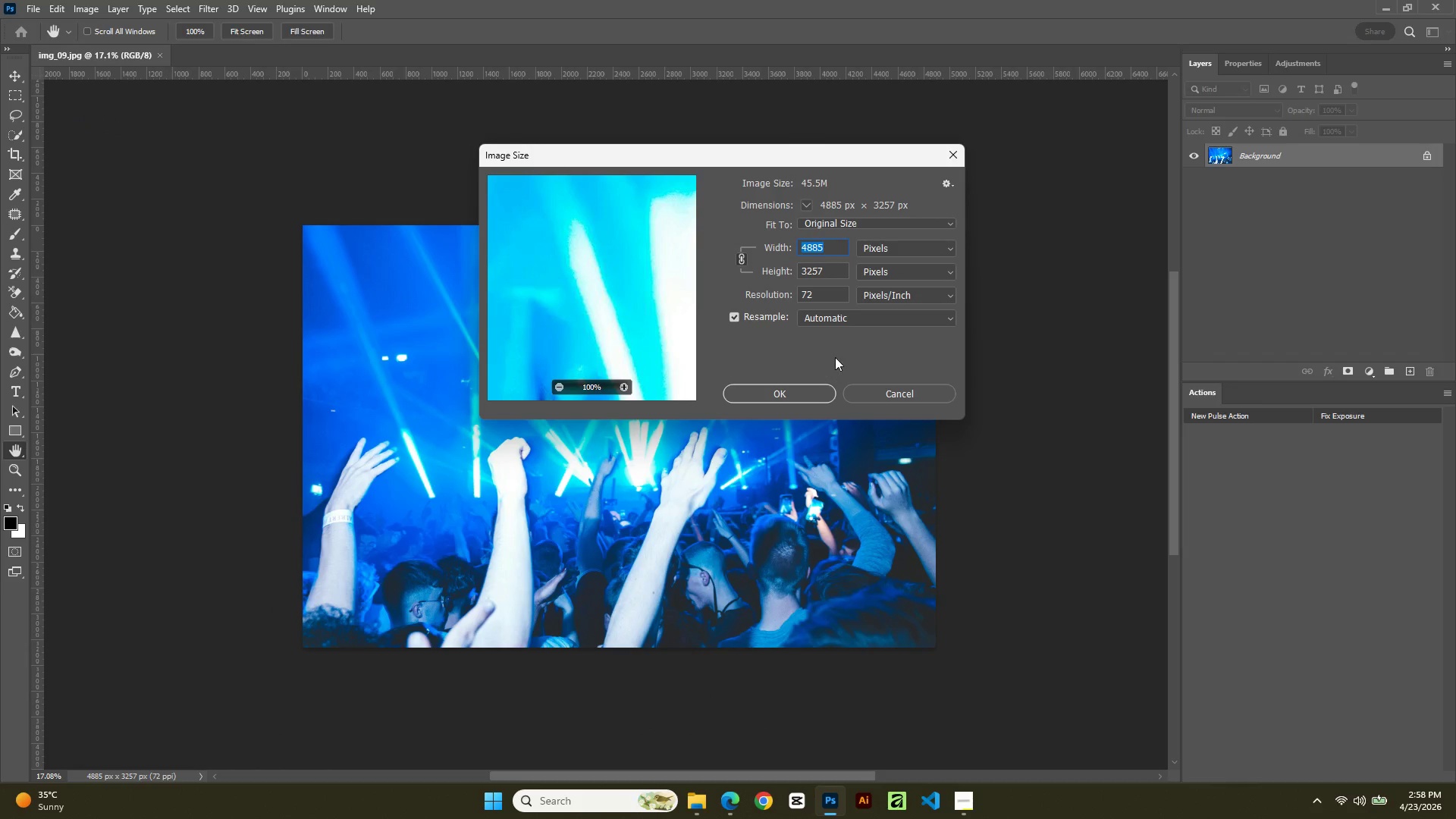 
left_click_drag(start_coordinate=[839, 295], to_coordinate=[650, 299])
 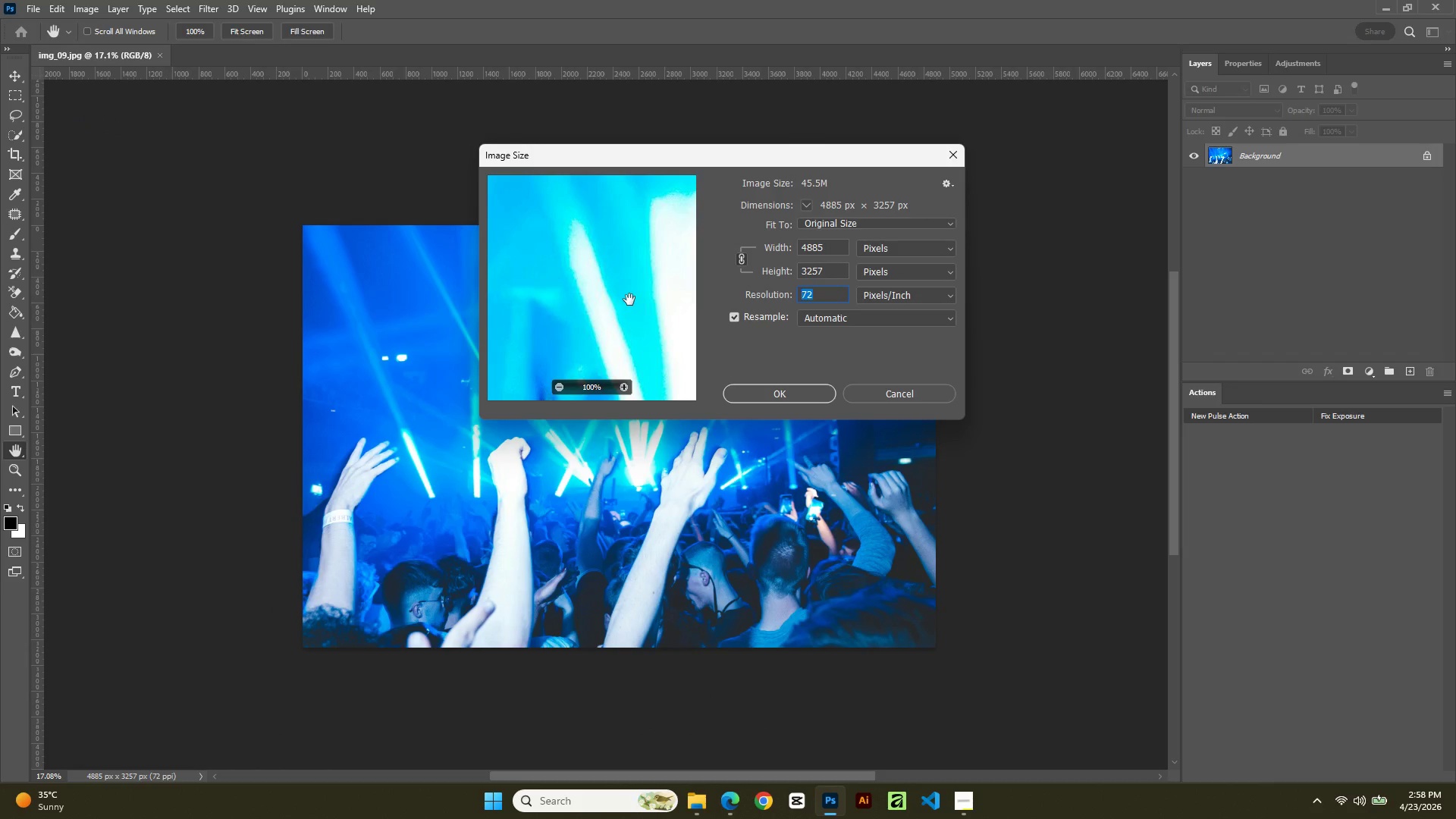 
key(Numpad3)
 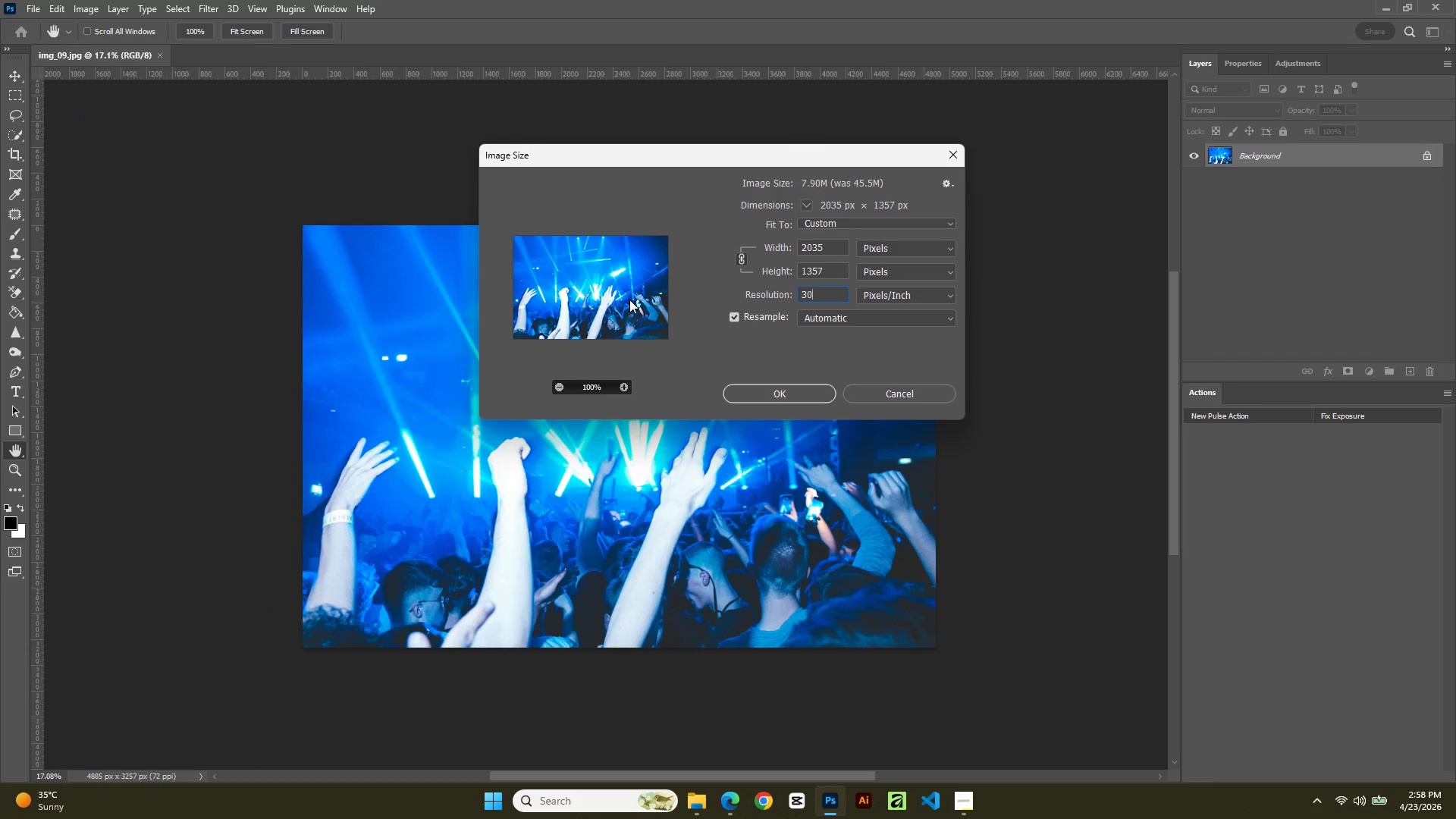 
key(Numpad0)
 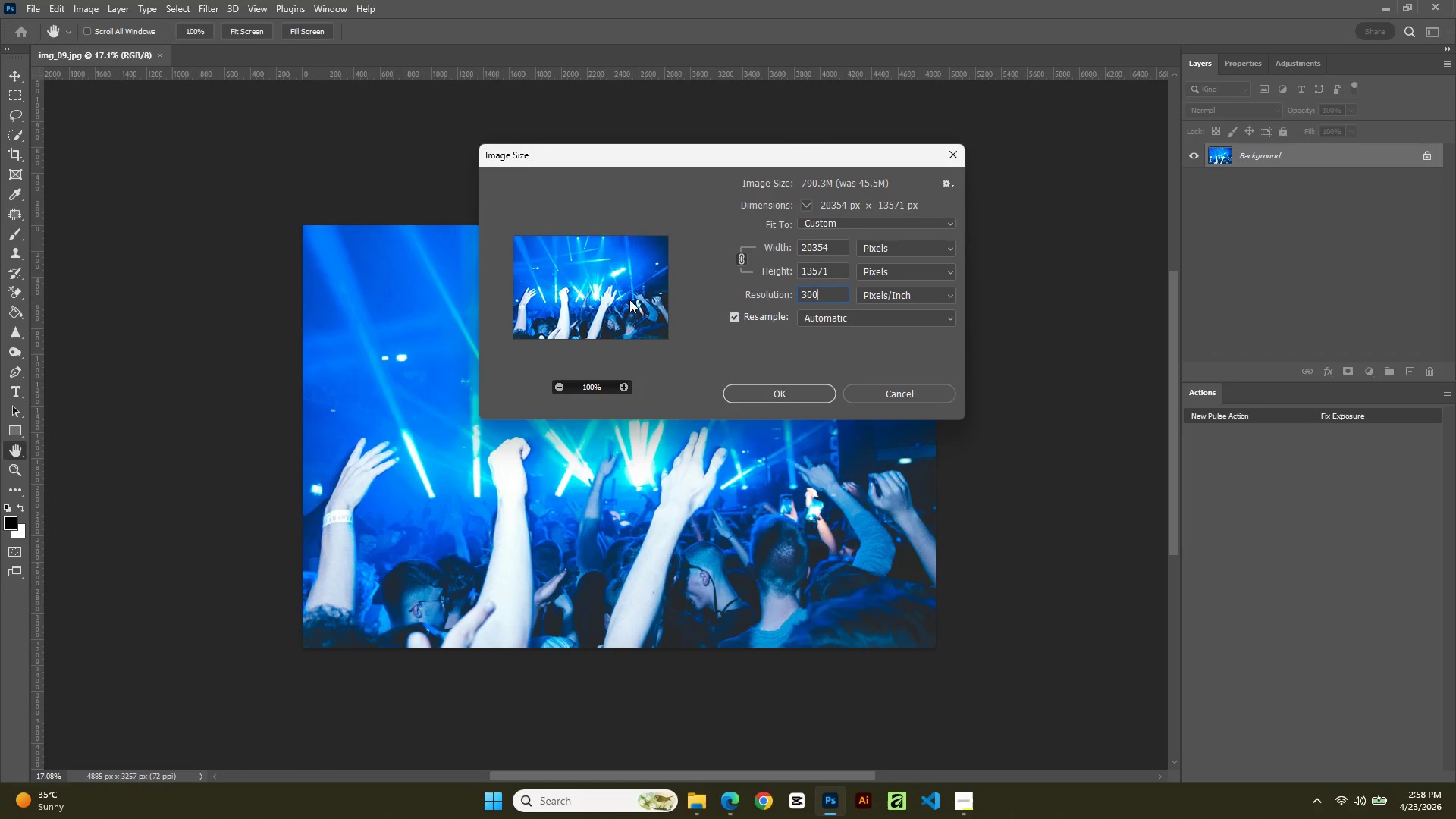 
key(Numpad0)
 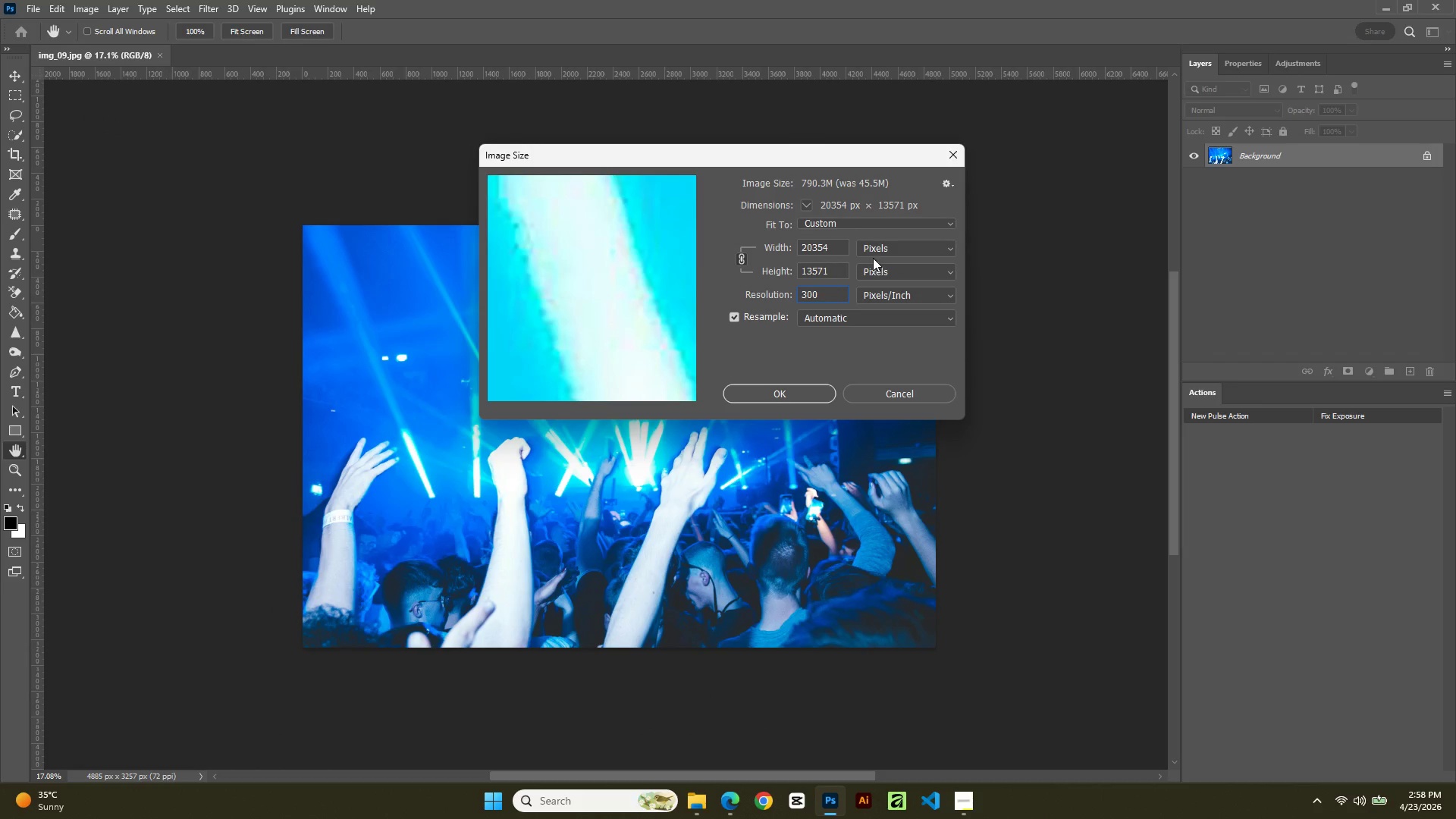 
left_click_drag(start_coordinate=[849, 244], to_coordinate=[606, 264])
 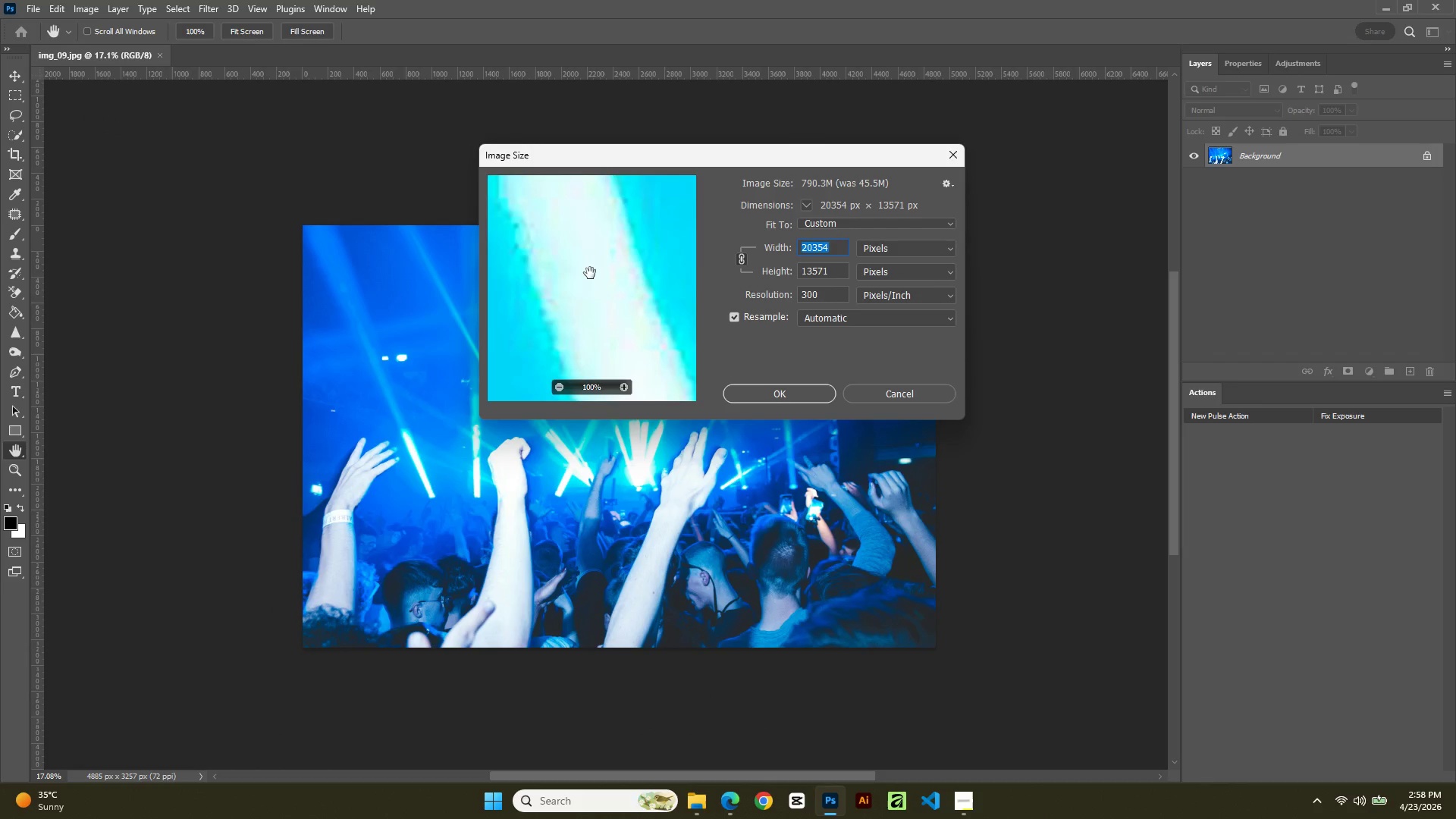 
key(Numpad2)
 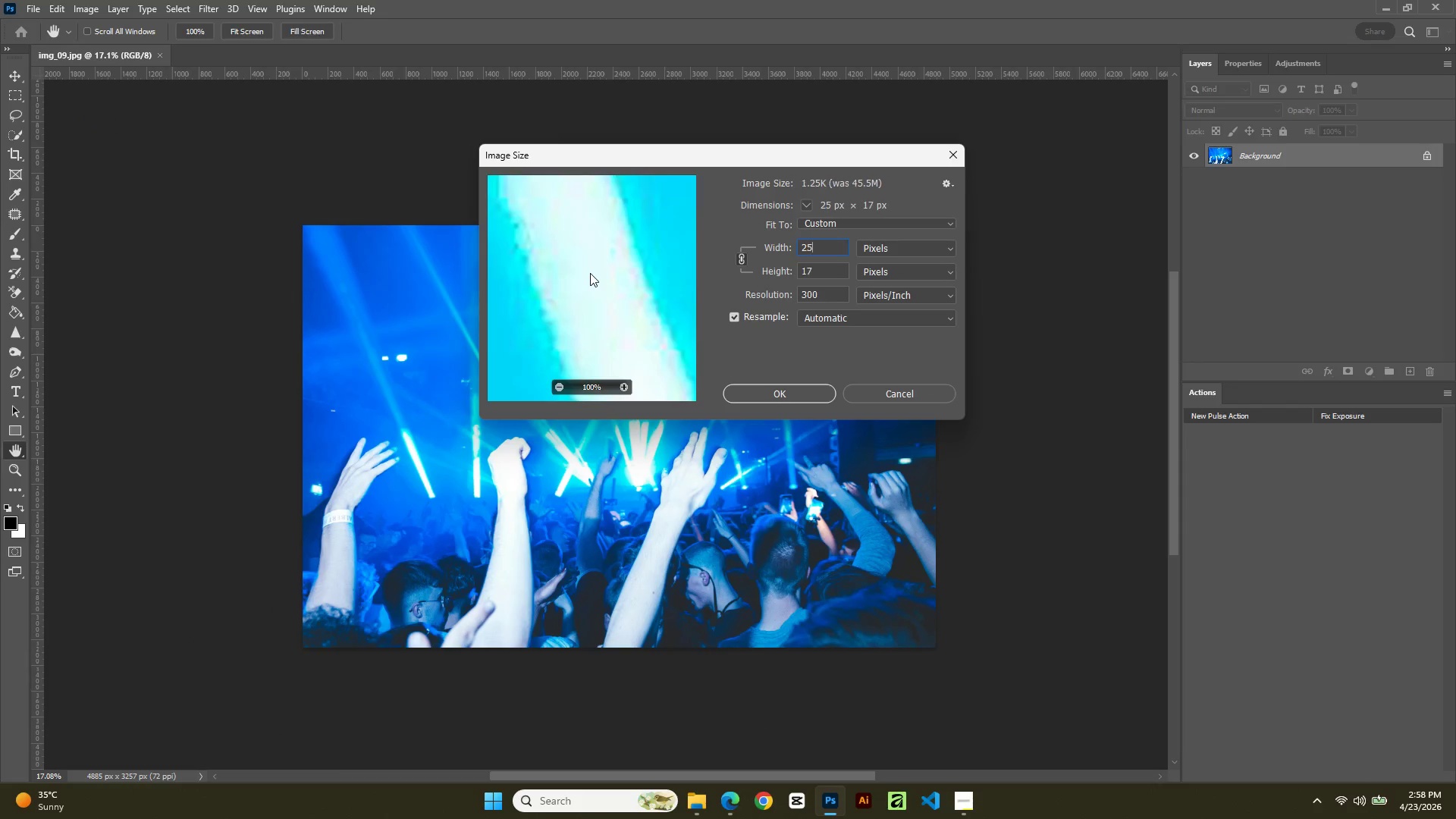 
key(Numpad5)
 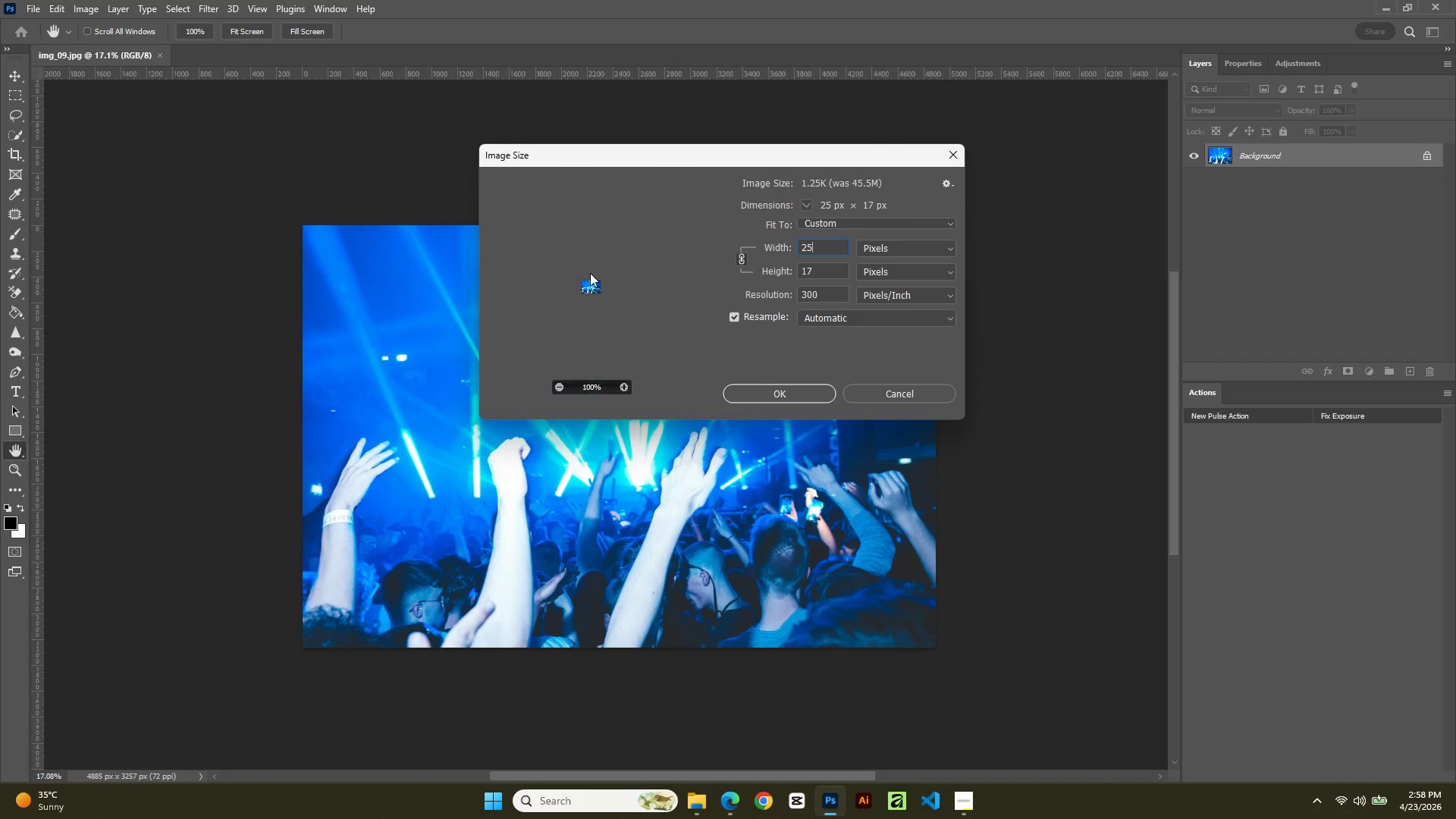 
key(Numpad0)
 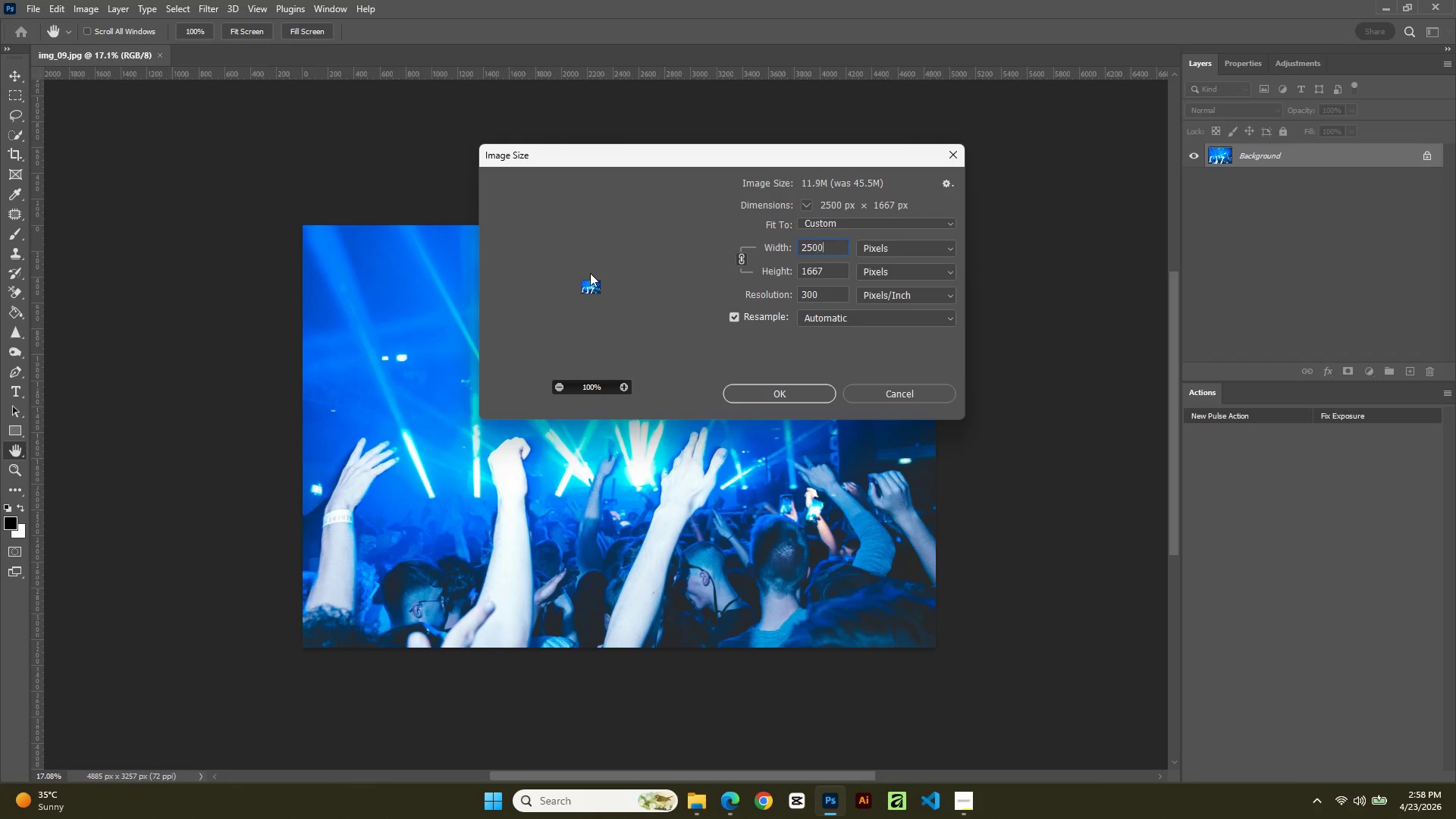 
key(Numpad0)
 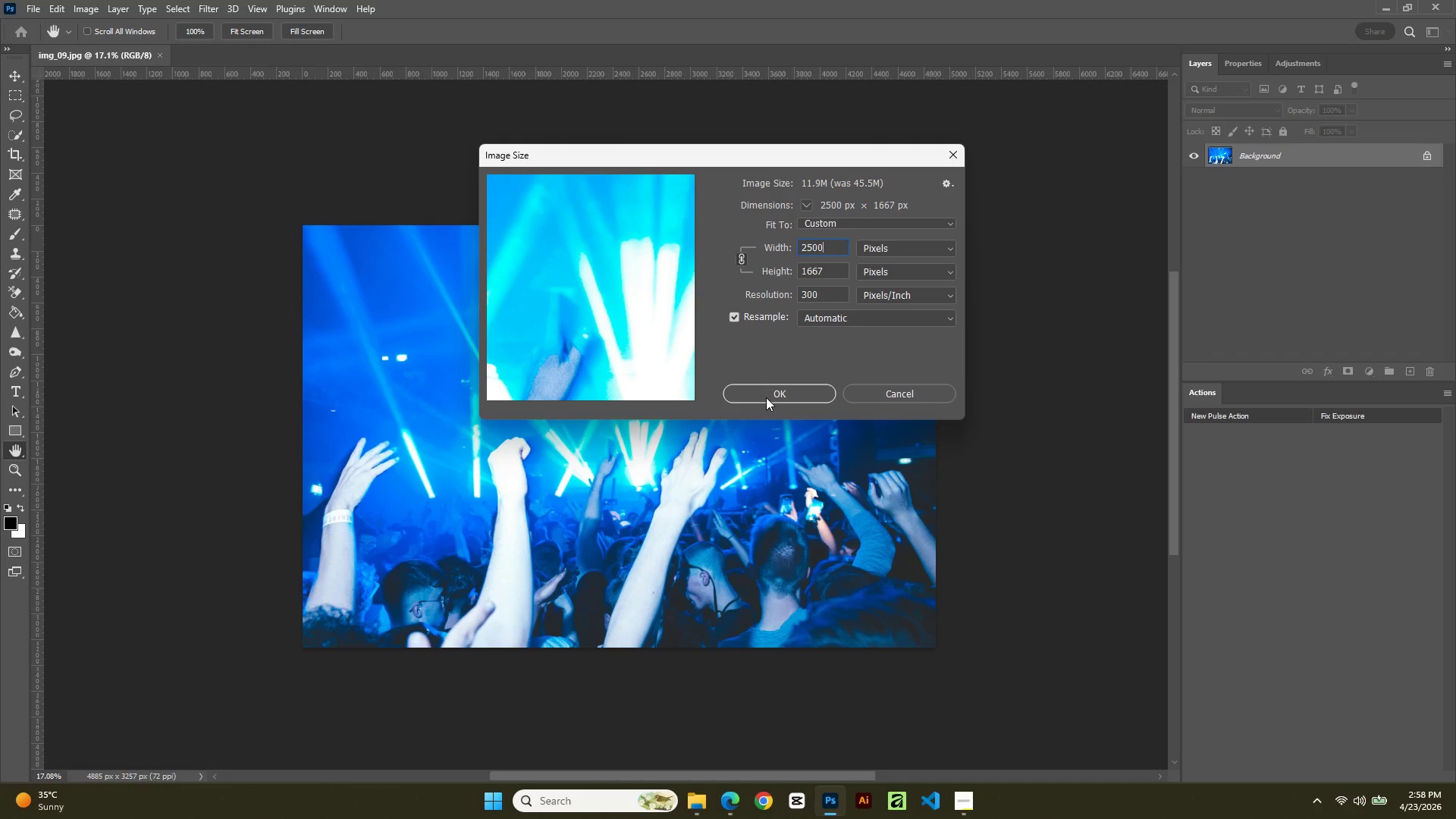 
left_click([767, 394])
 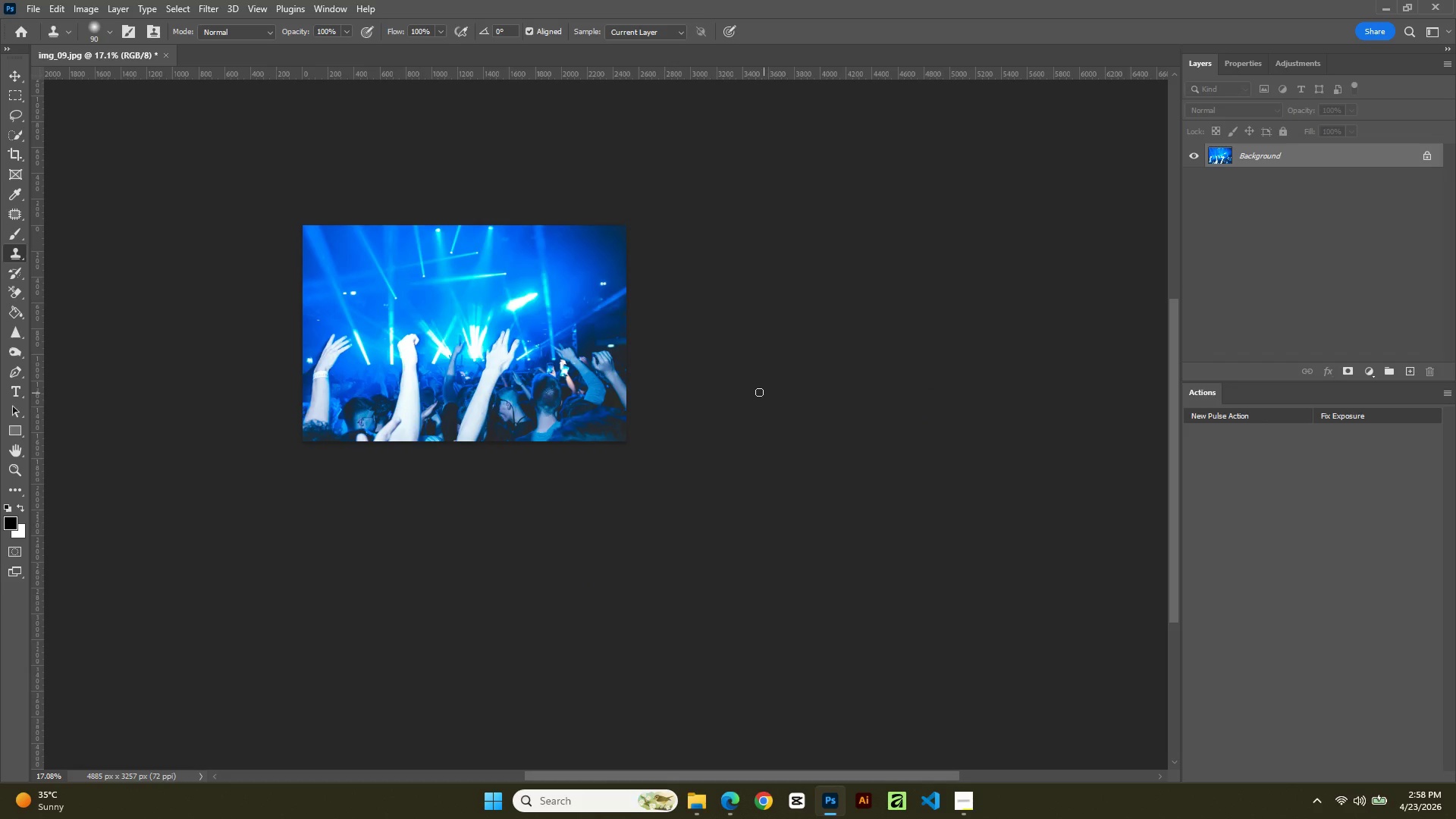 
hold_key(key=AltLeft, duration=0.61)
scroll: coordinate [686, 340], scroll_direction: up, amount: 7.0
 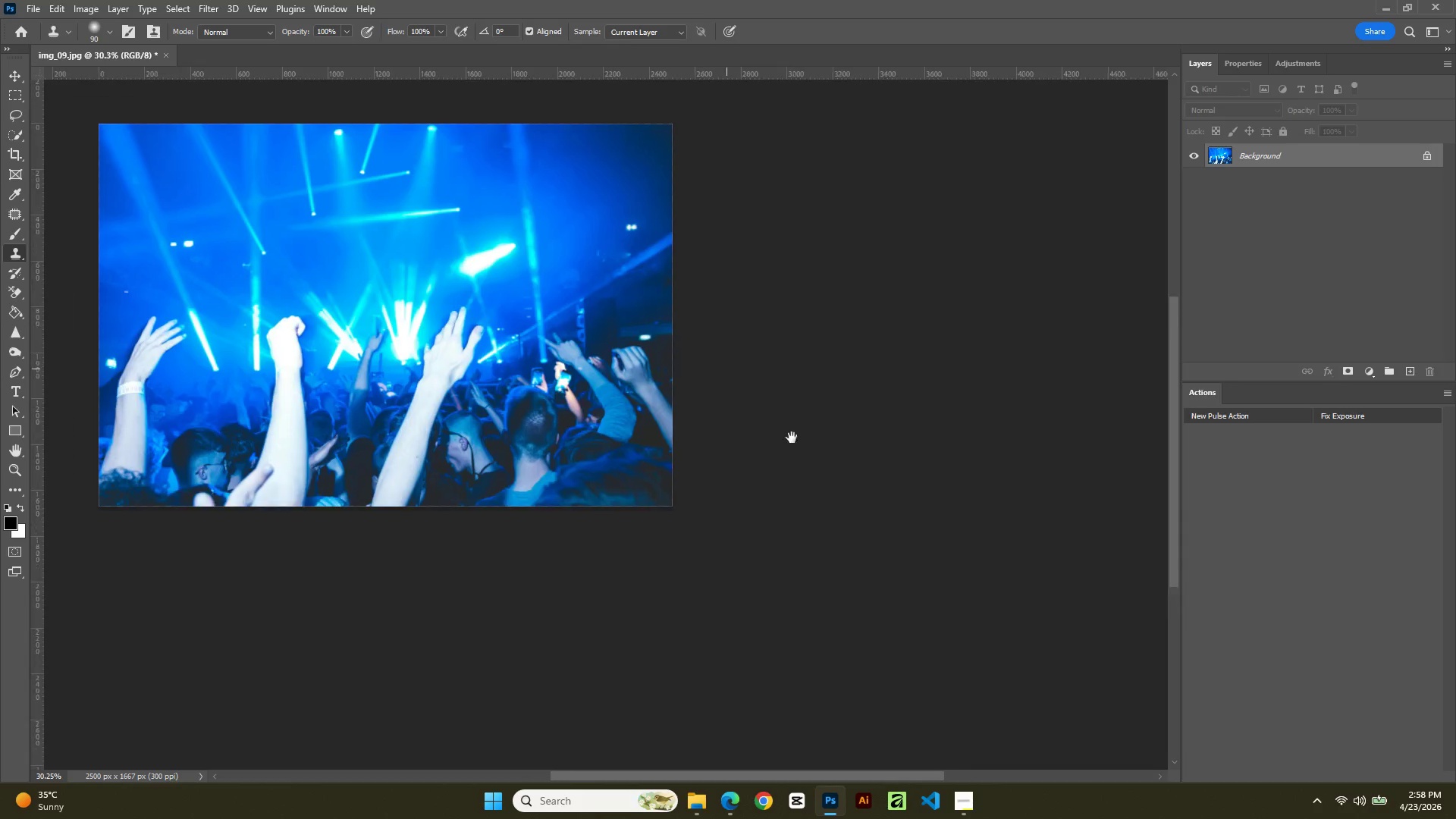 
hold_key(key=Space, duration=0.83)
 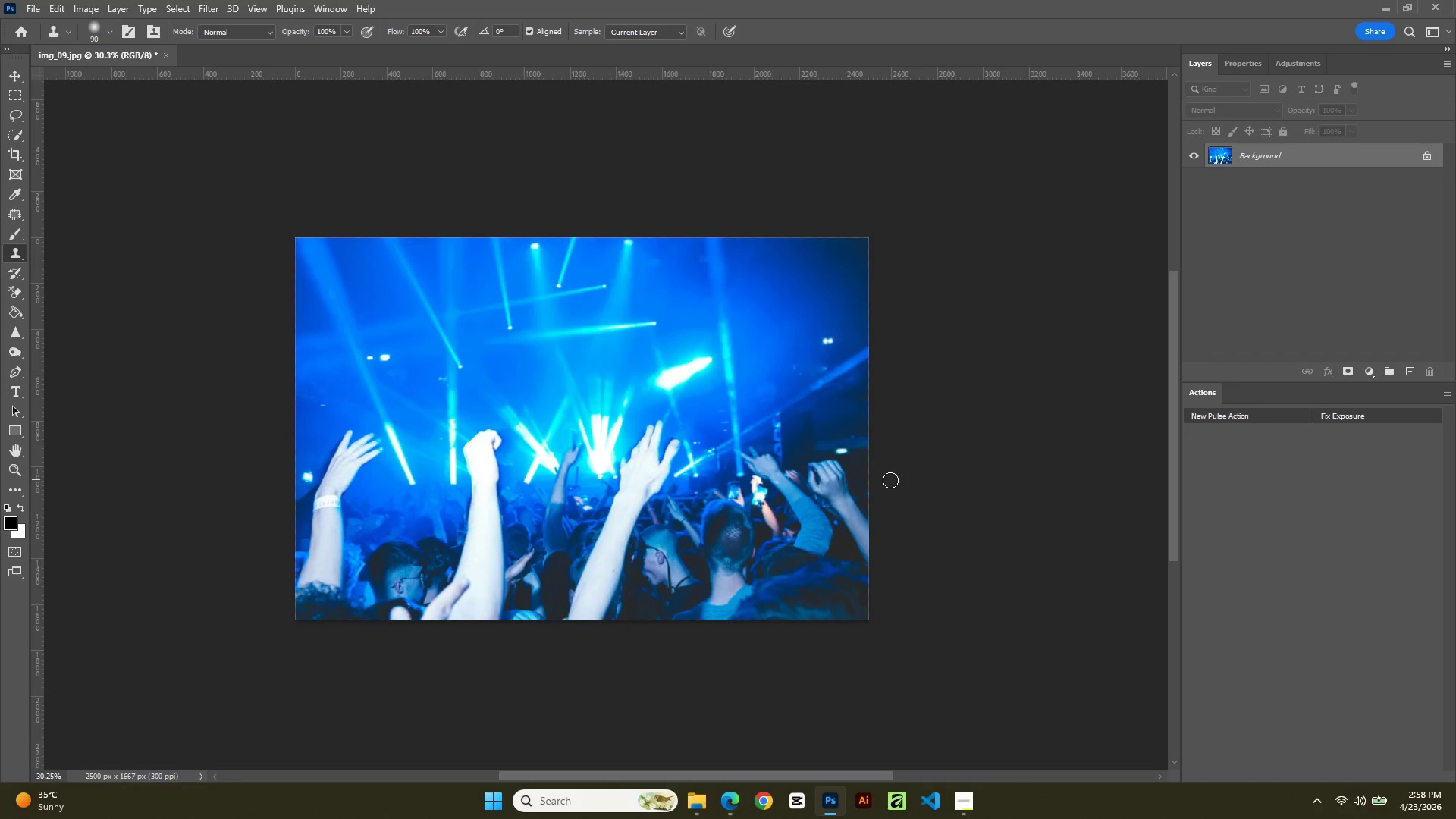 
left_click_drag(start_coordinate=[691, 334], to_coordinate=[890, 486])
 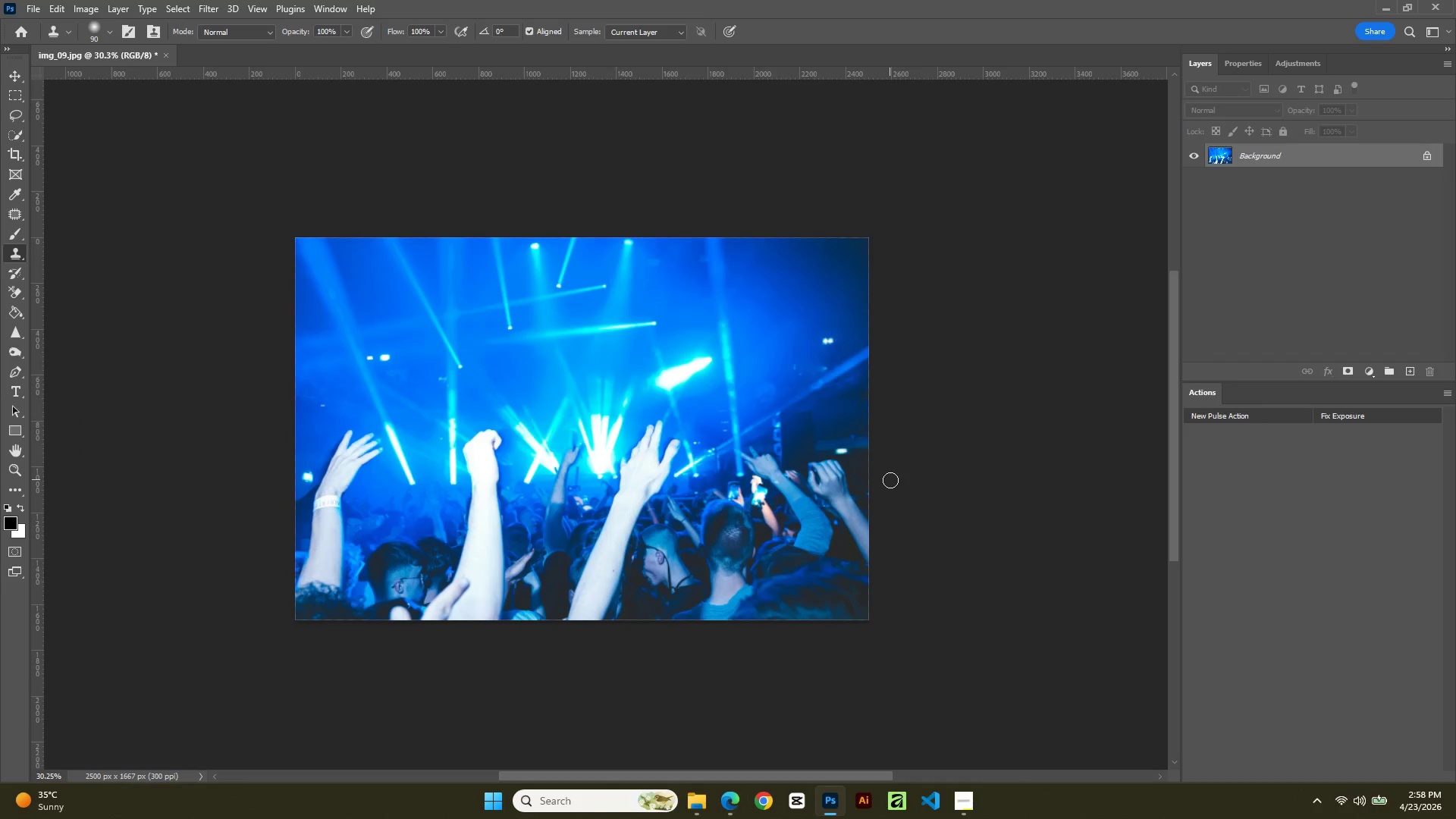 
hold_key(key=Space, duration=7.14)
 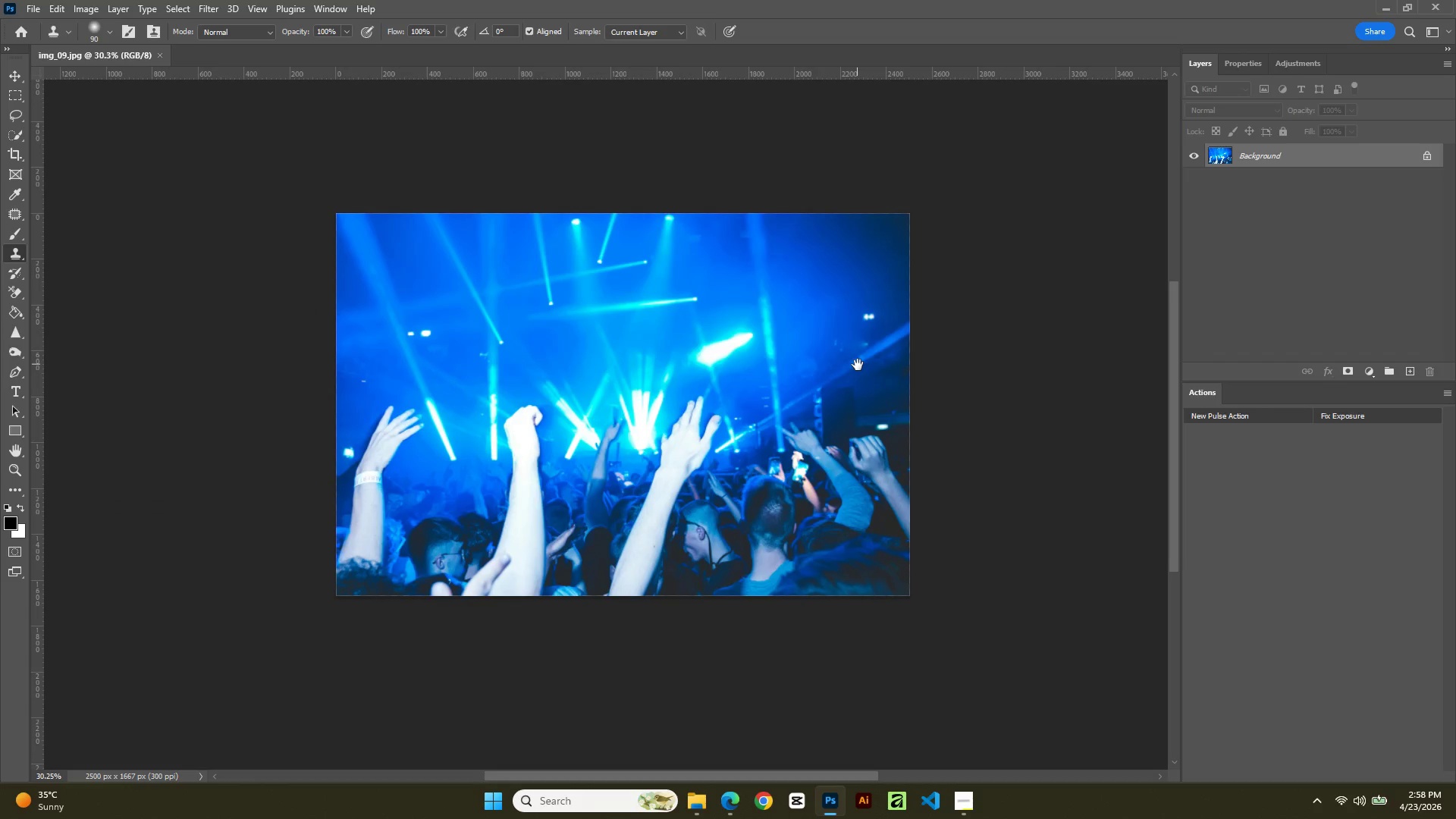 
key(Control+S)
 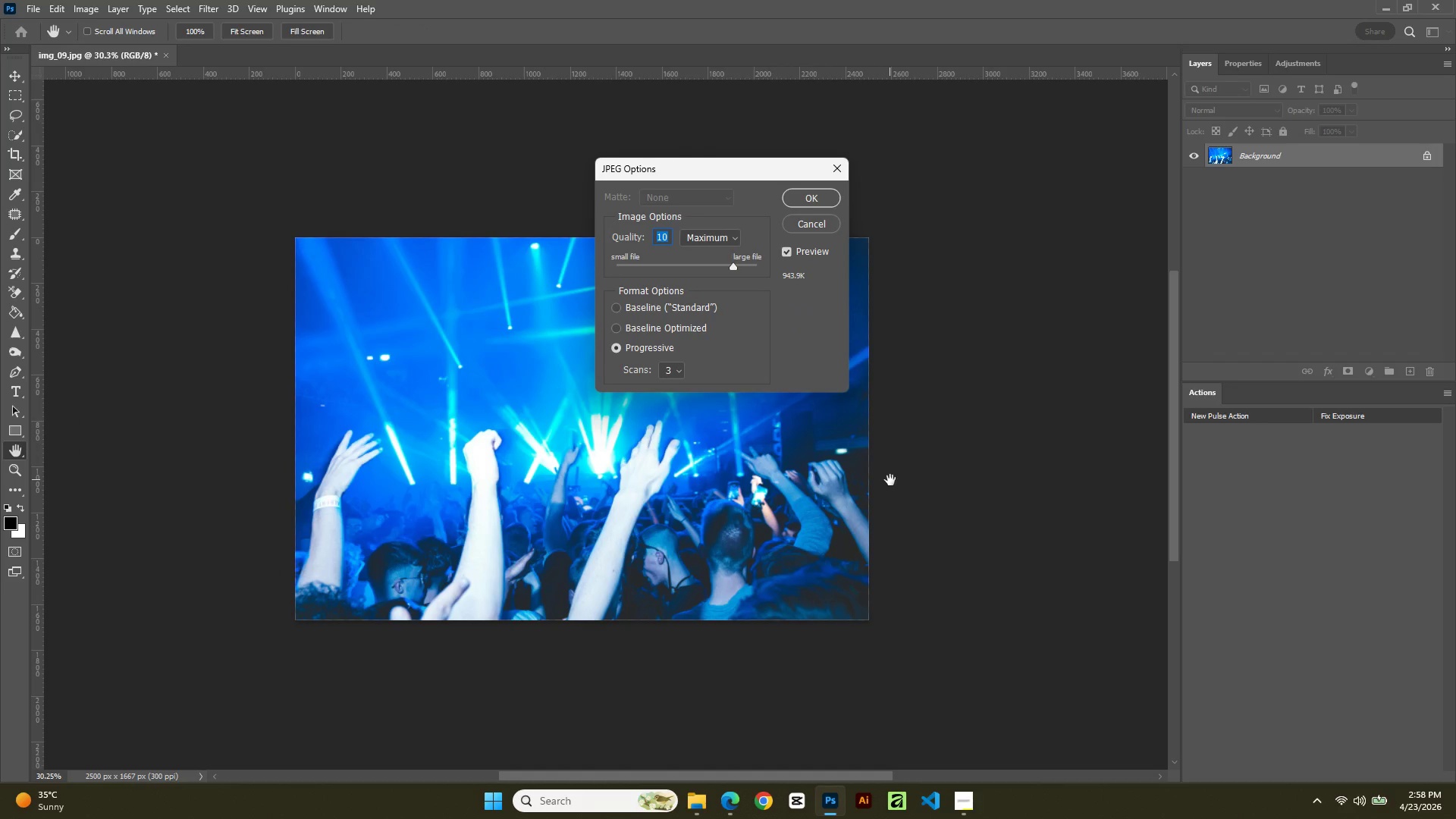 
key(Enter)
 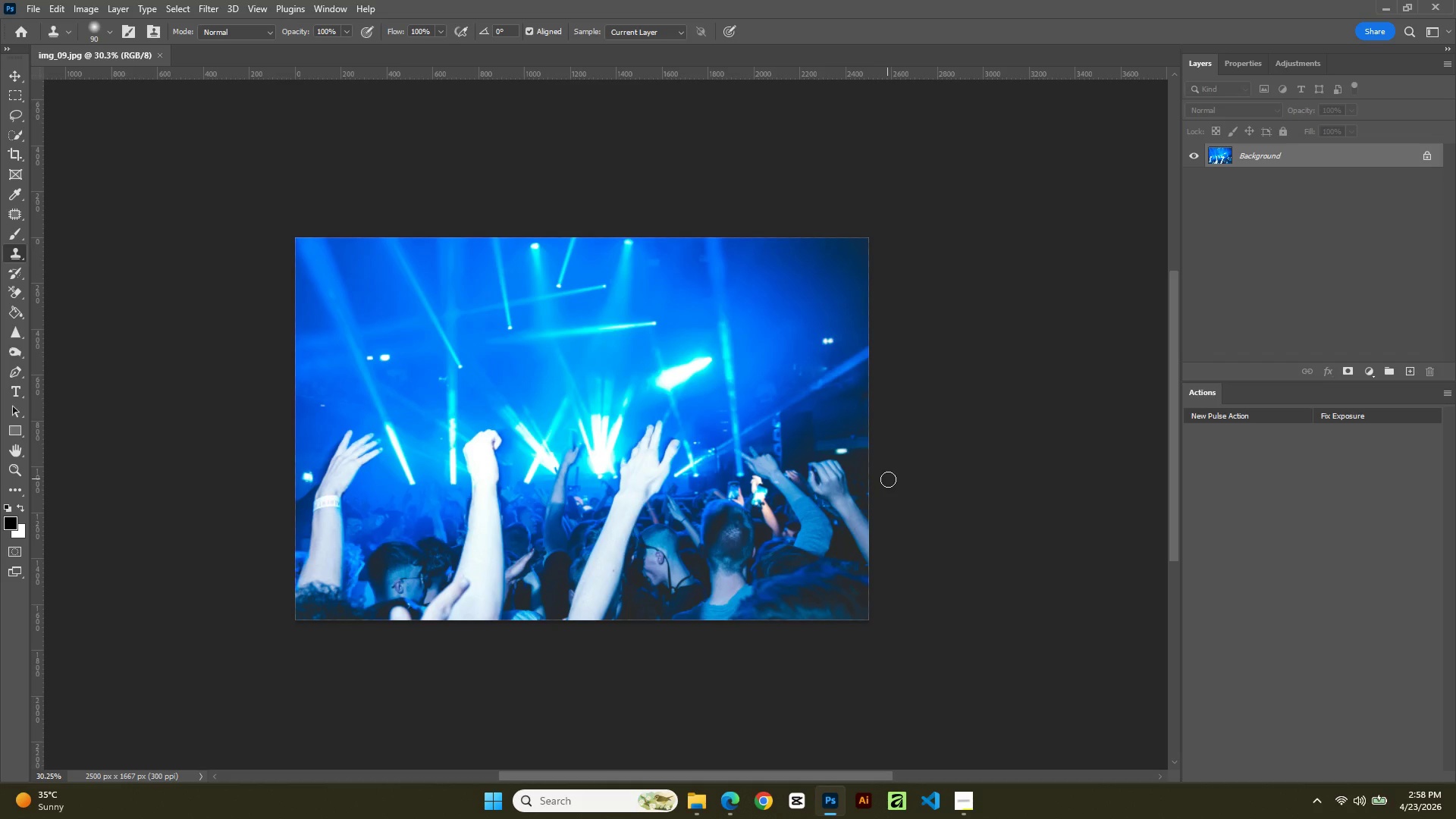 
hold_key(key=AltLeft, duration=1.01)
scroll: coordinate [810, 375], scroll_direction: up, amount: 1.0
 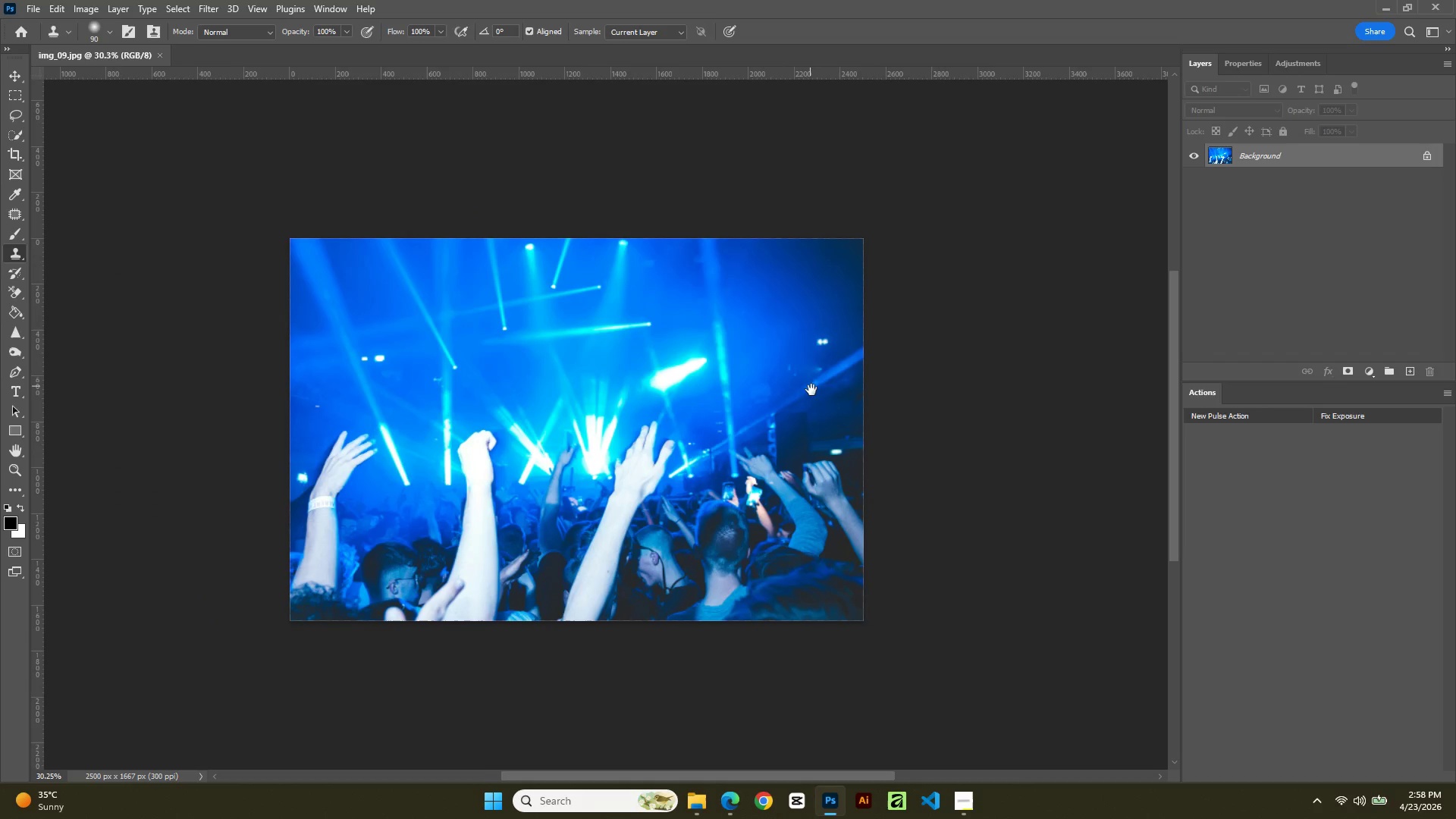 
hold_key(key=Space, duration=0.7)
 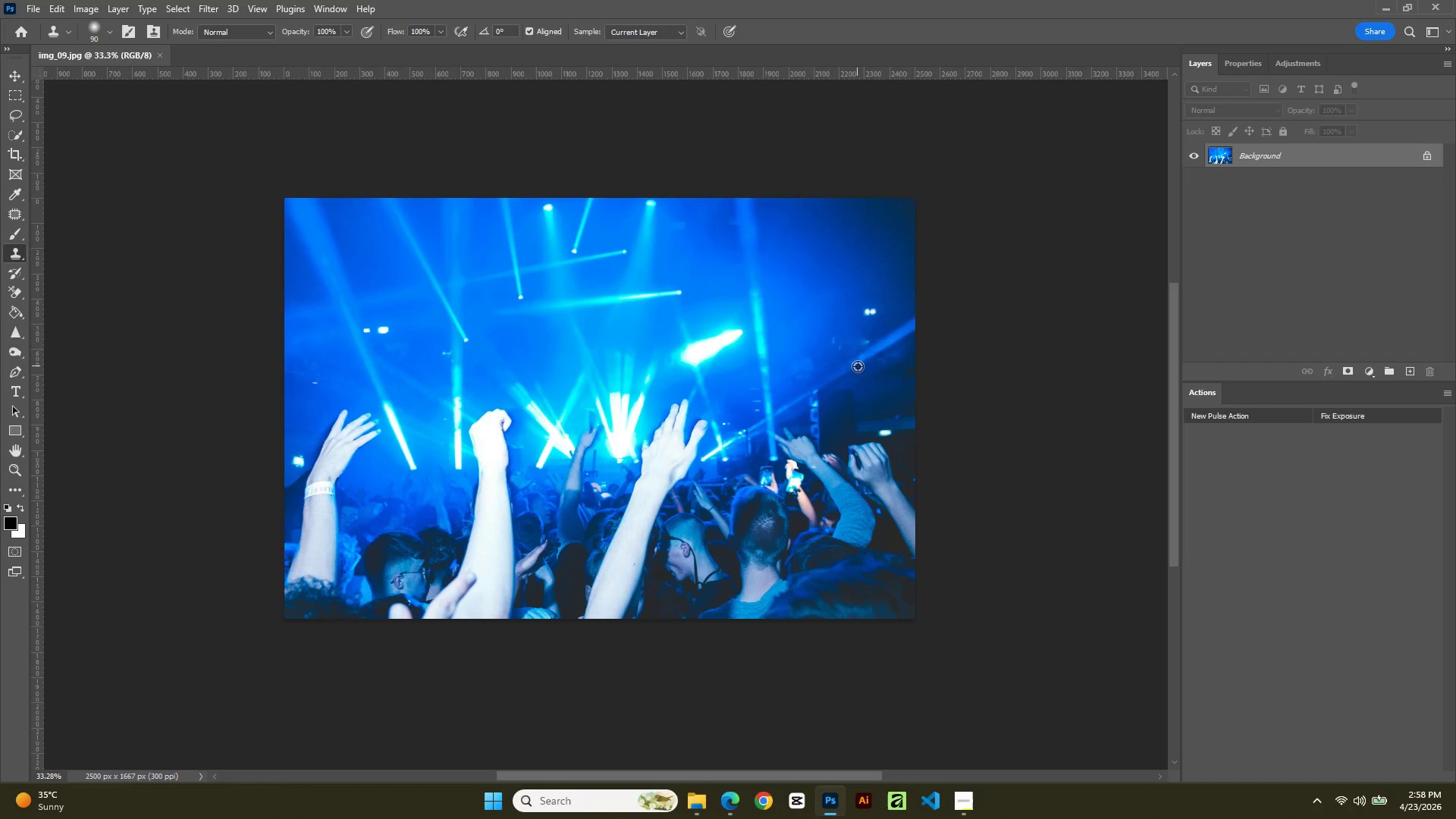 
left_click_drag(start_coordinate=[811, 390], to_coordinate=[858, 365])
 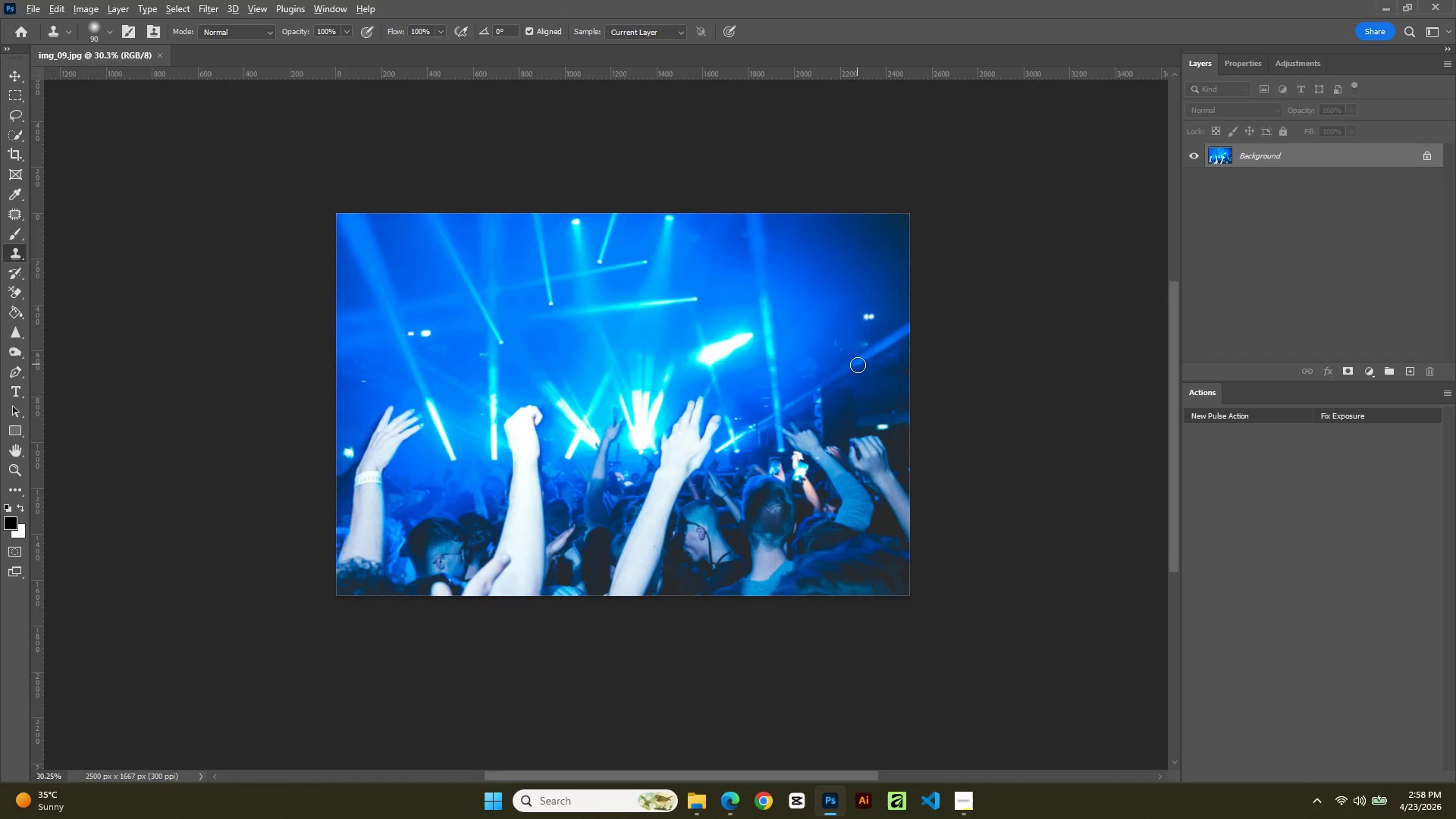 
hold_key(key=AltLeft, duration=0.47)
scroll: coordinate [858, 365], scroll_direction: up, amount: 1.0
 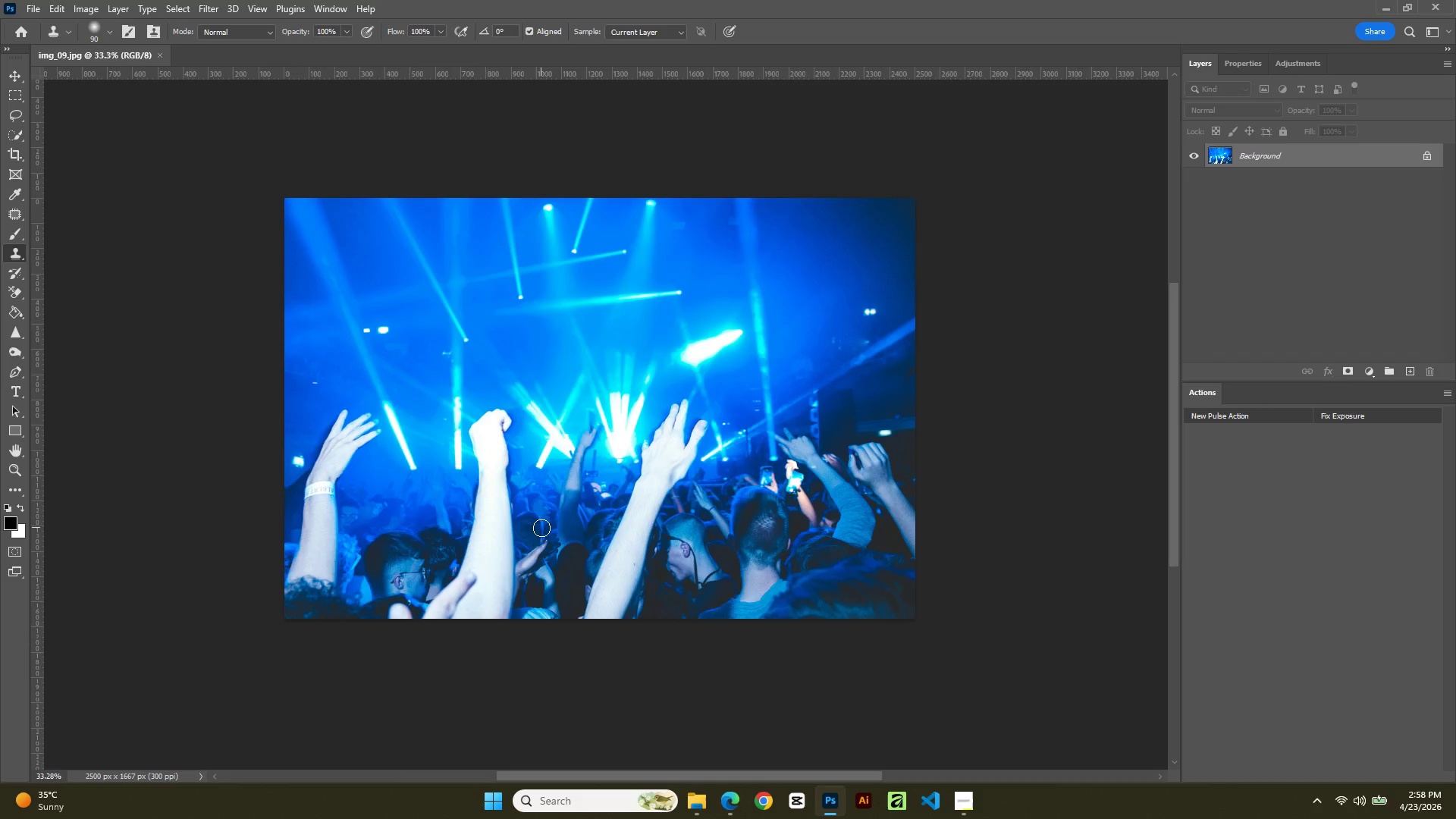 
wait(7.39)
 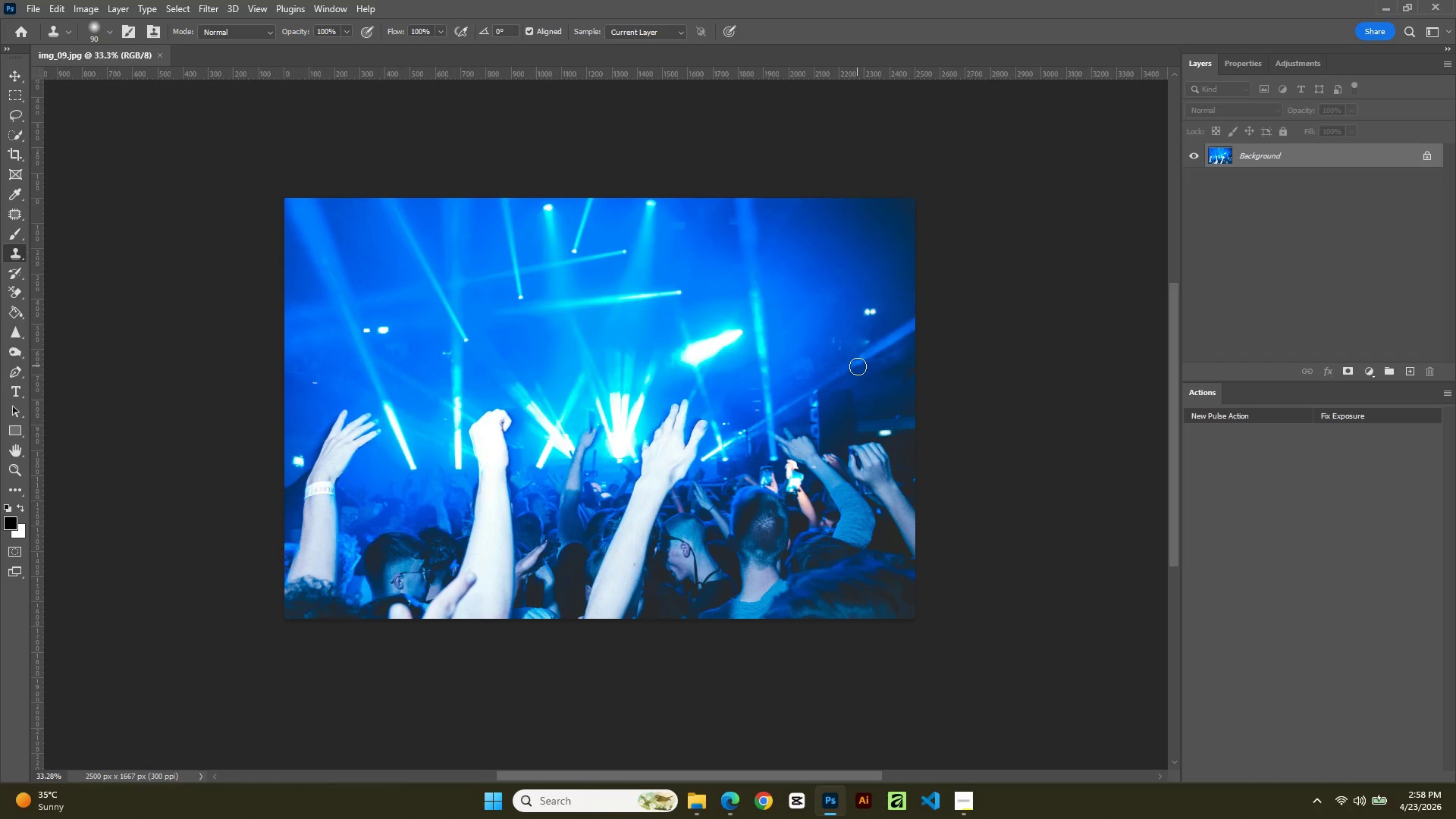 
key(Control+J)
 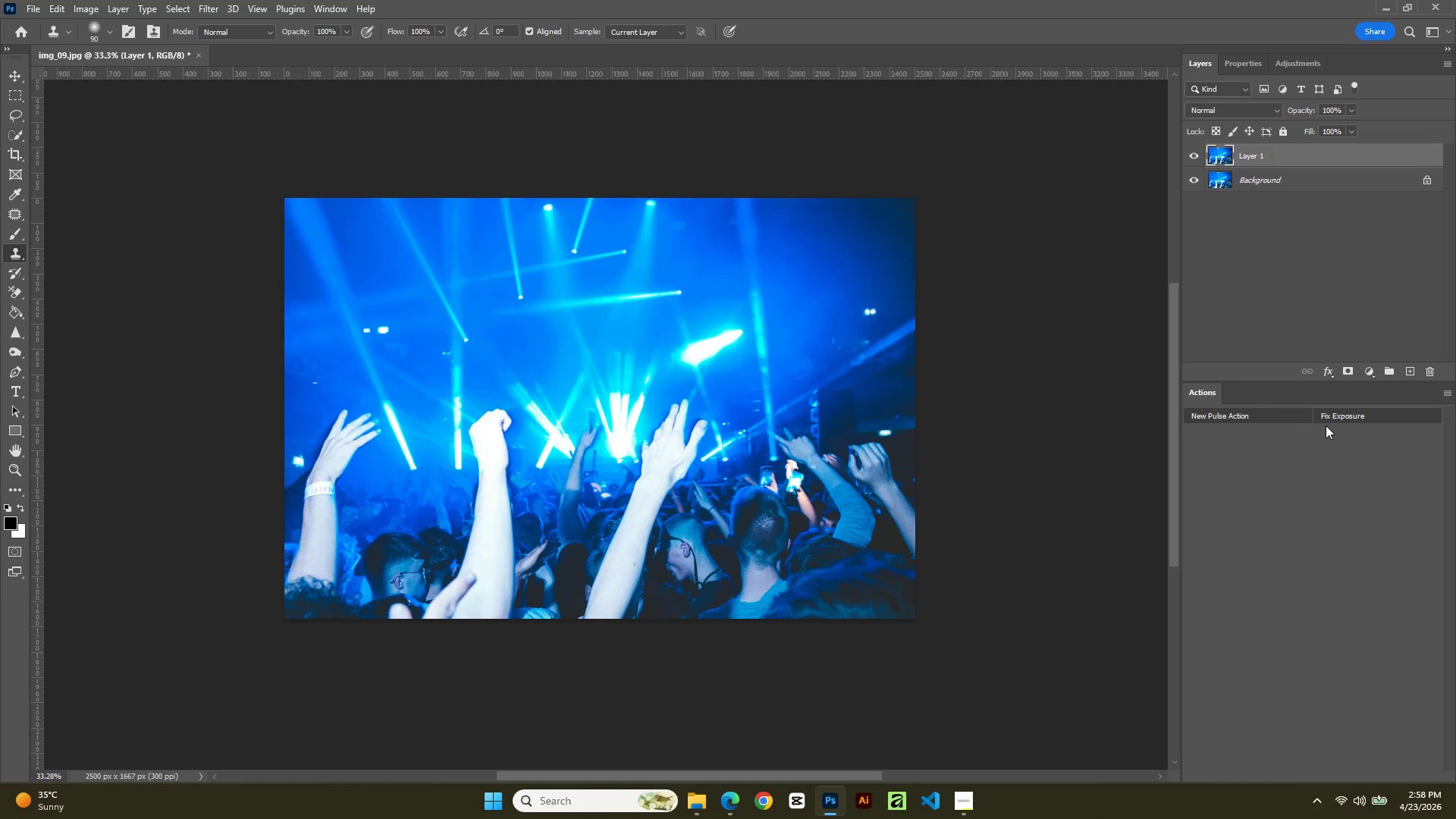 
left_click([1344, 413])
 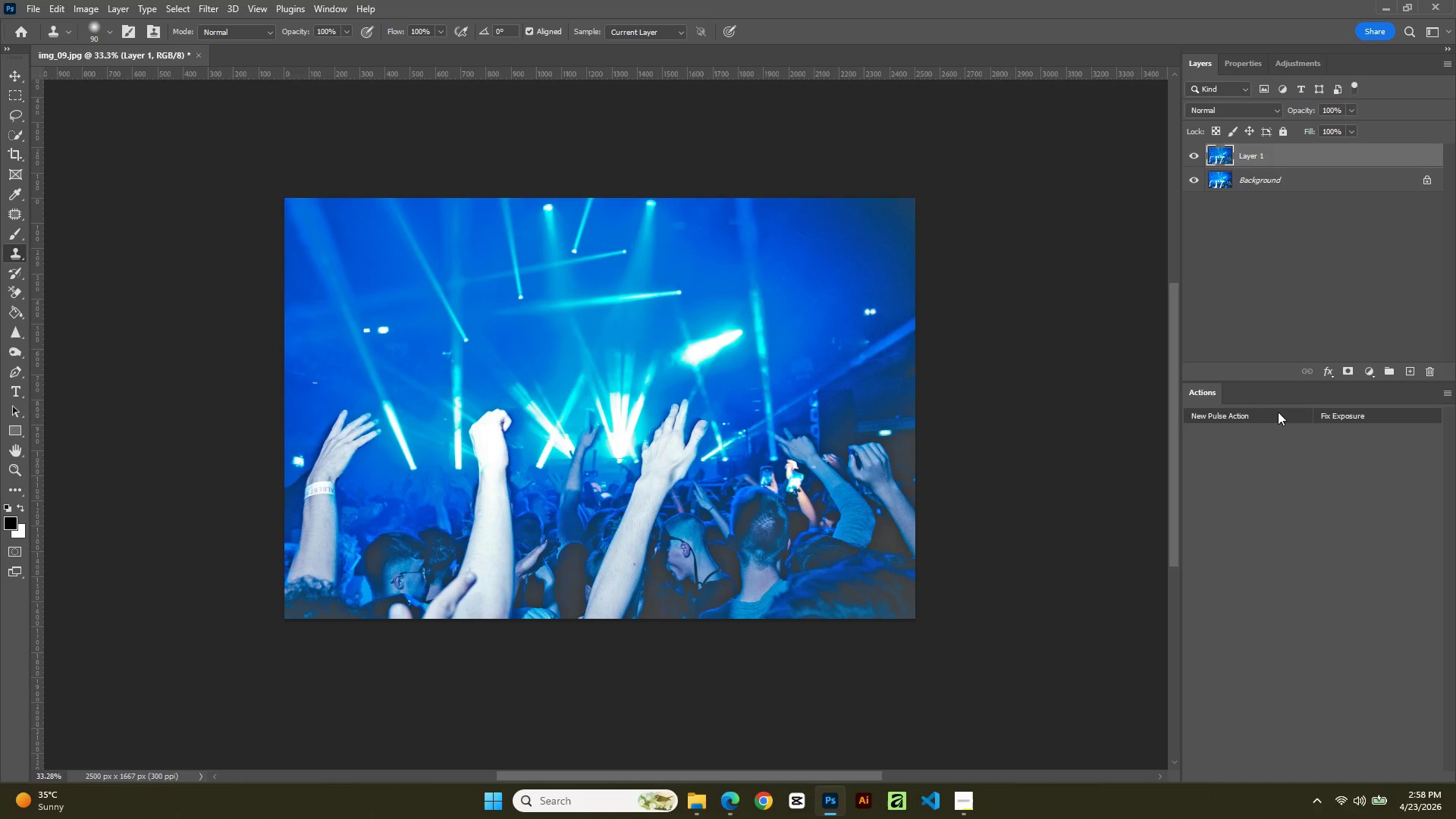 
left_click([1278, 412])
 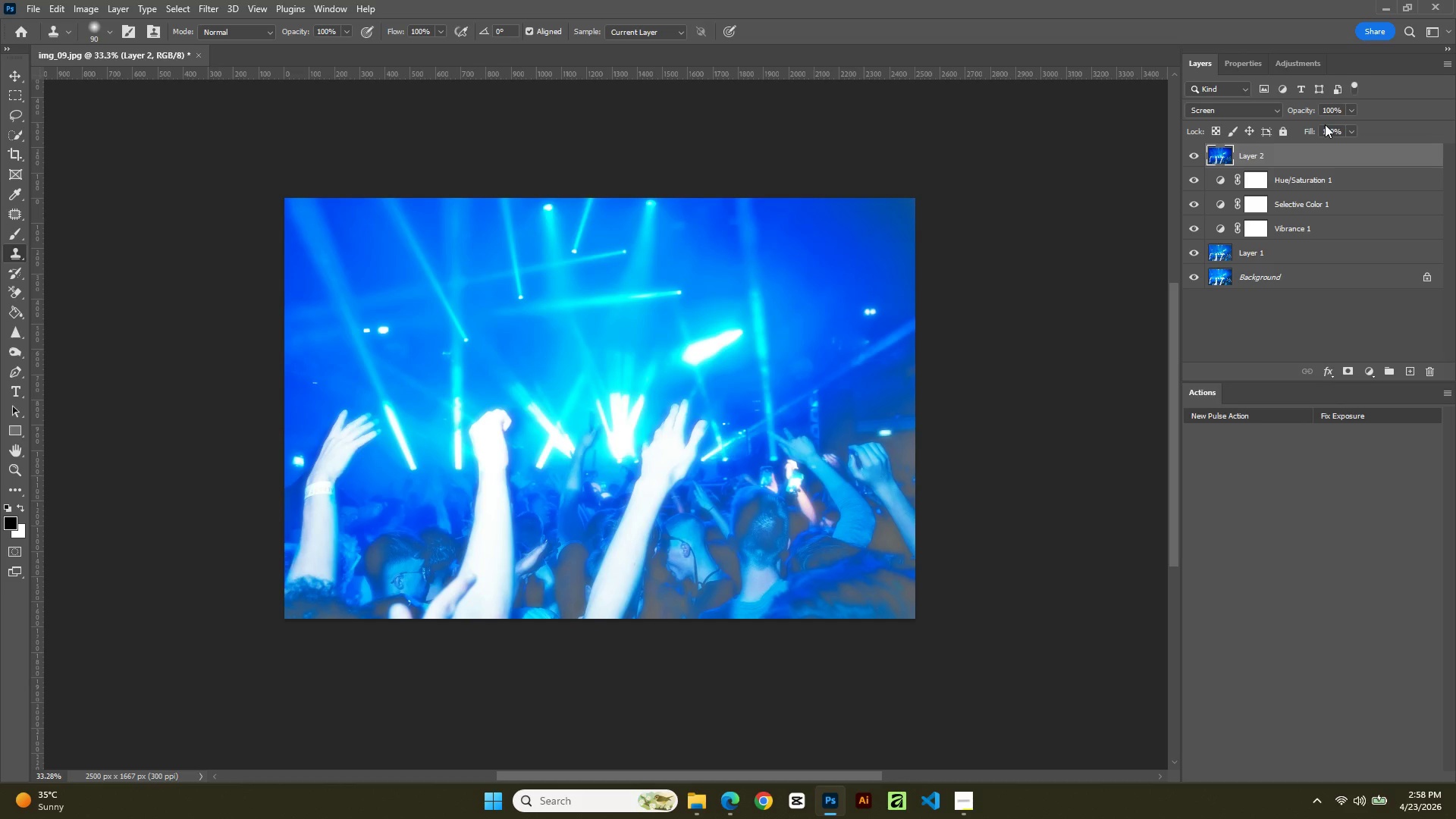 
left_click_drag(start_coordinate=[1332, 112], to_coordinate=[1267, 123])
 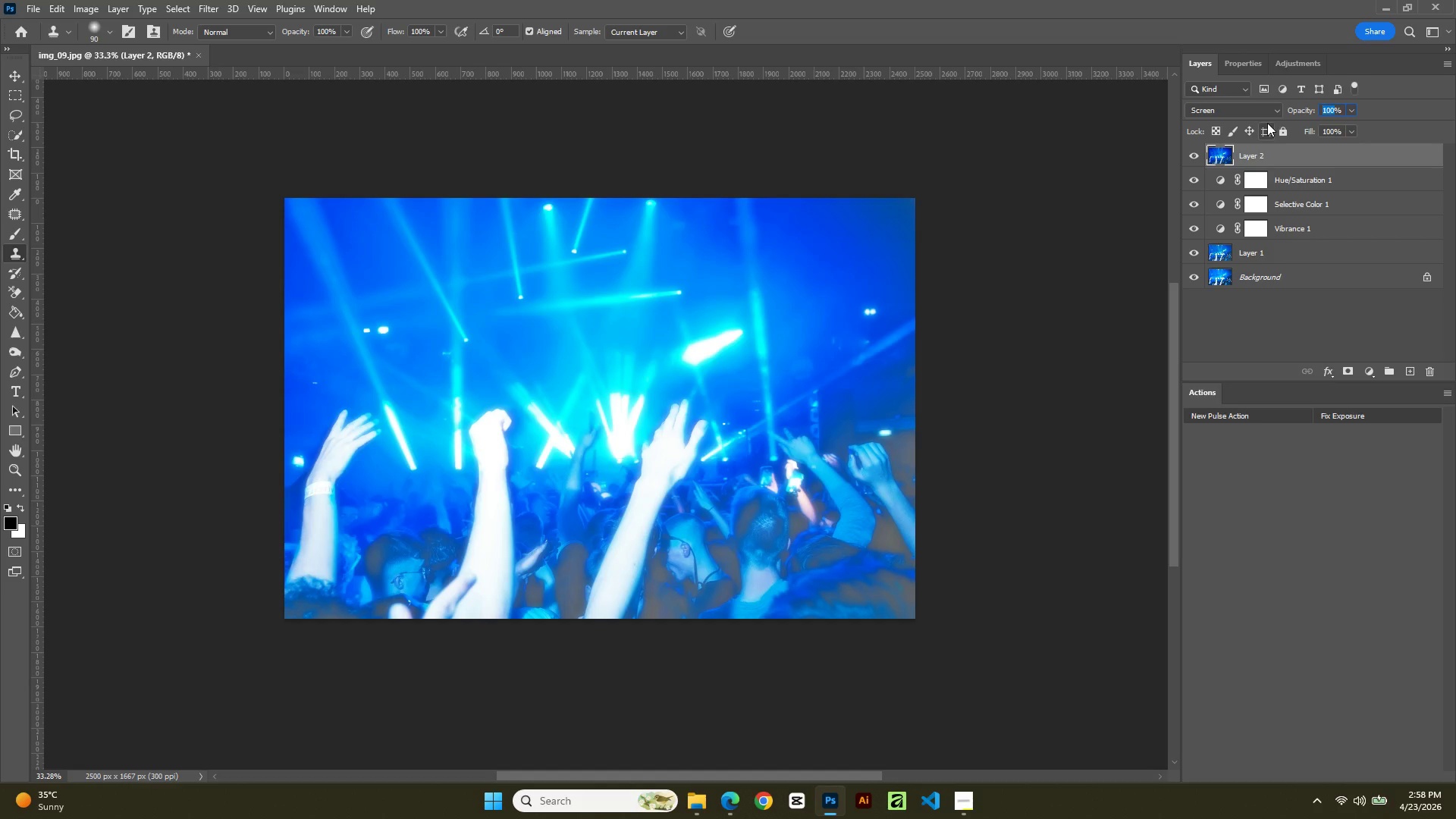 
key(Numpad2)
 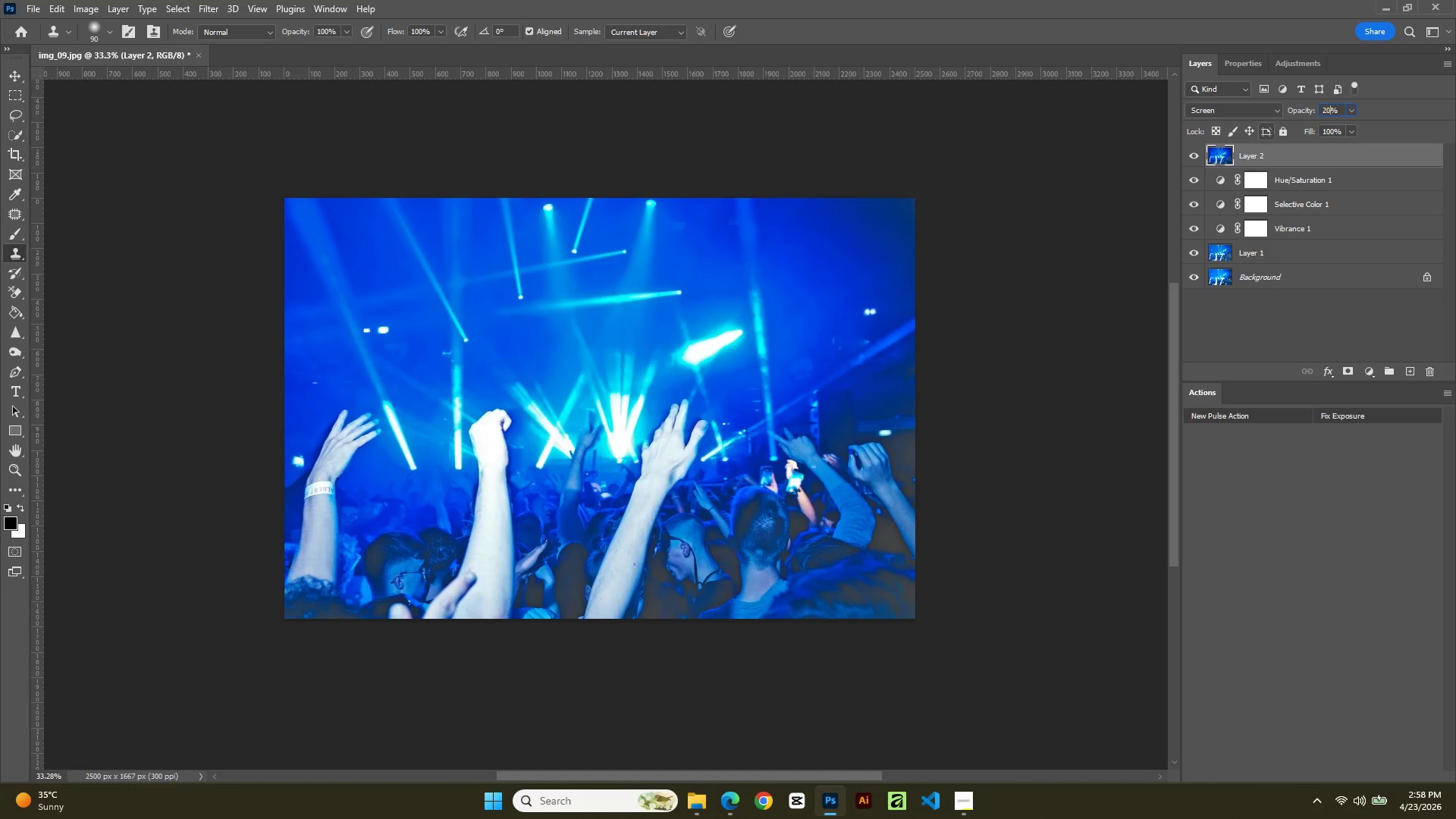 
key(Numpad0)
 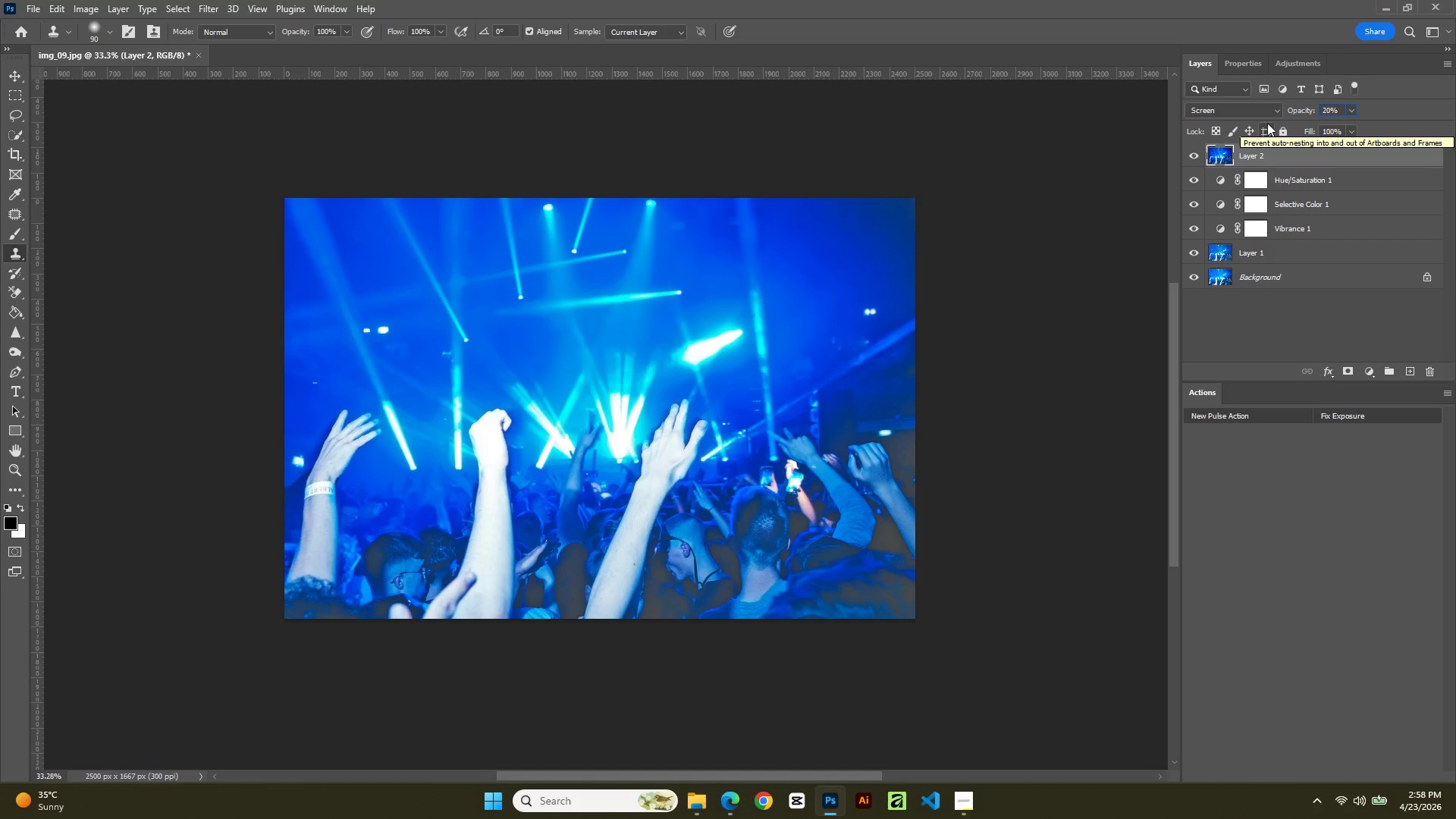 
key(NumpadEnter)
 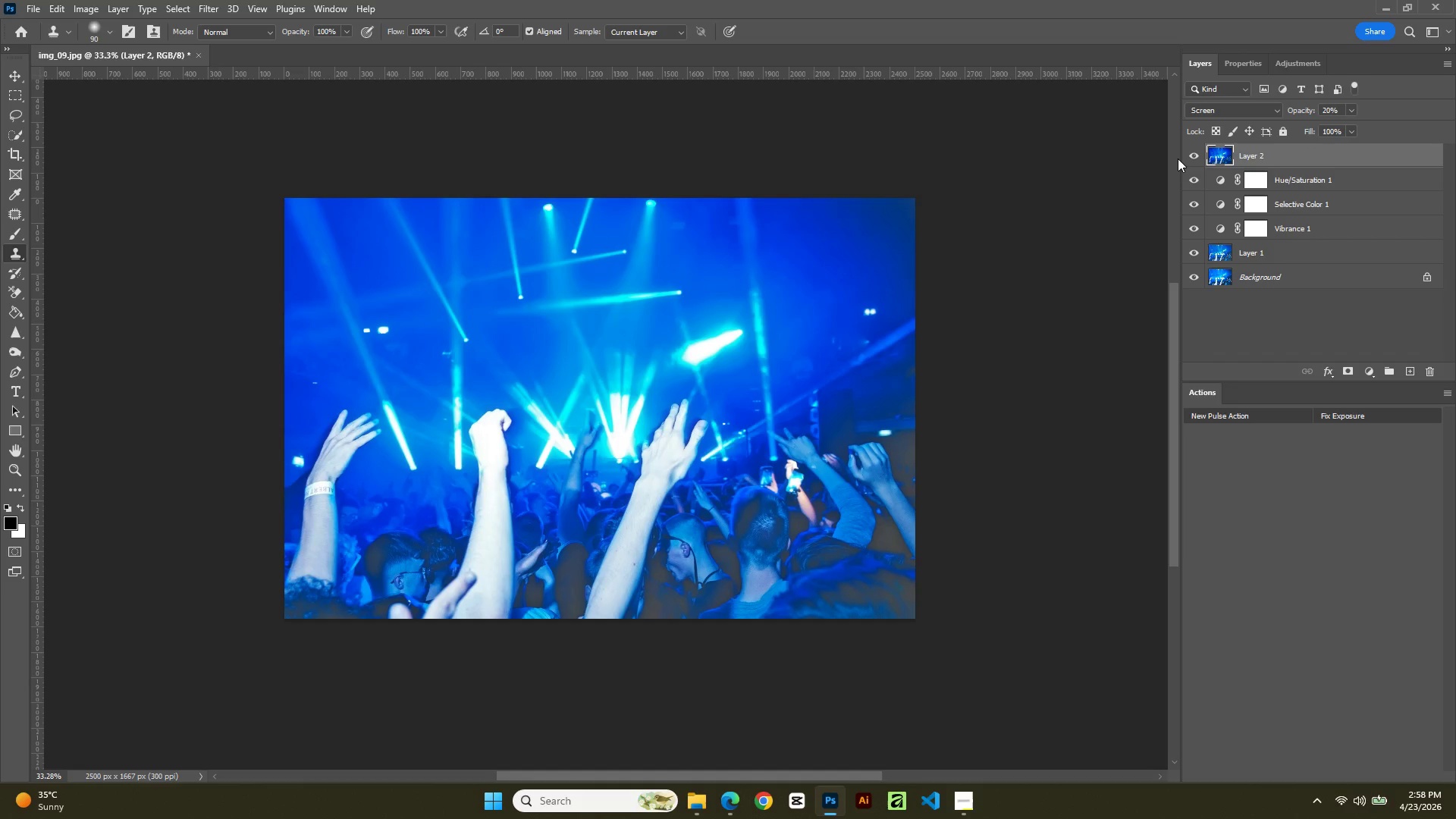 
left_click([1201, 150])
 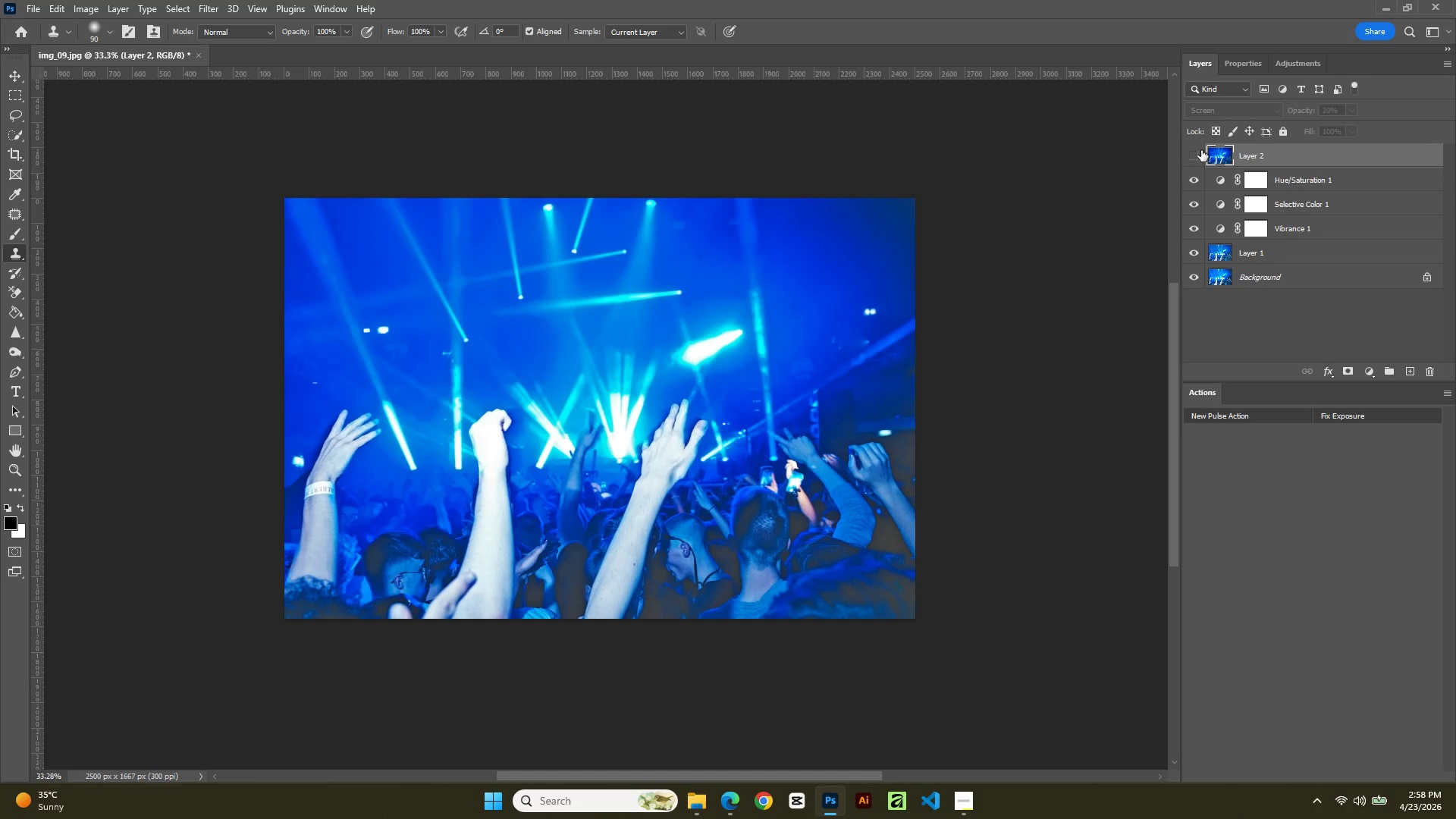 
left_click([1201, 150])
 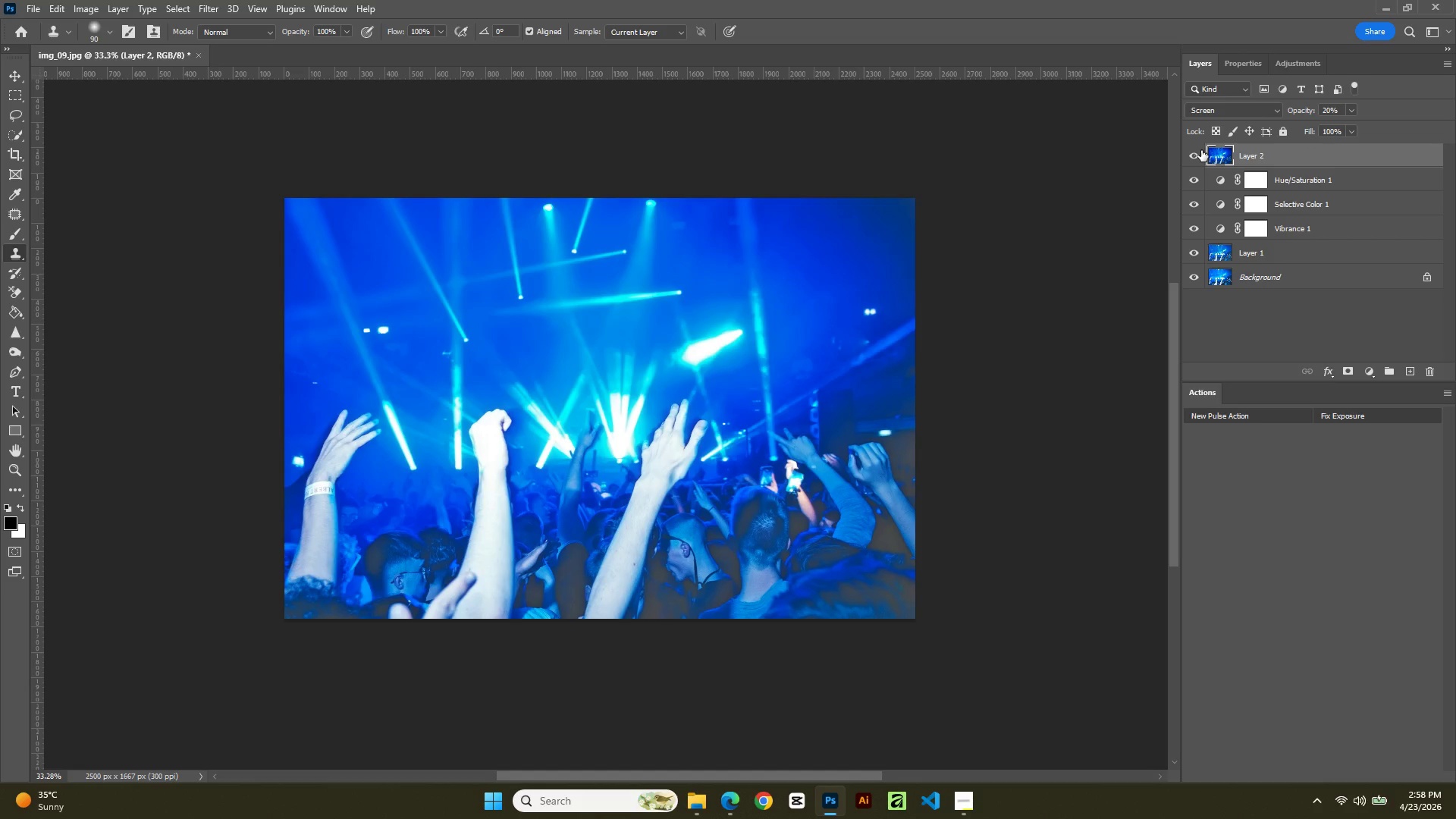 
left_click([1201, 150])
 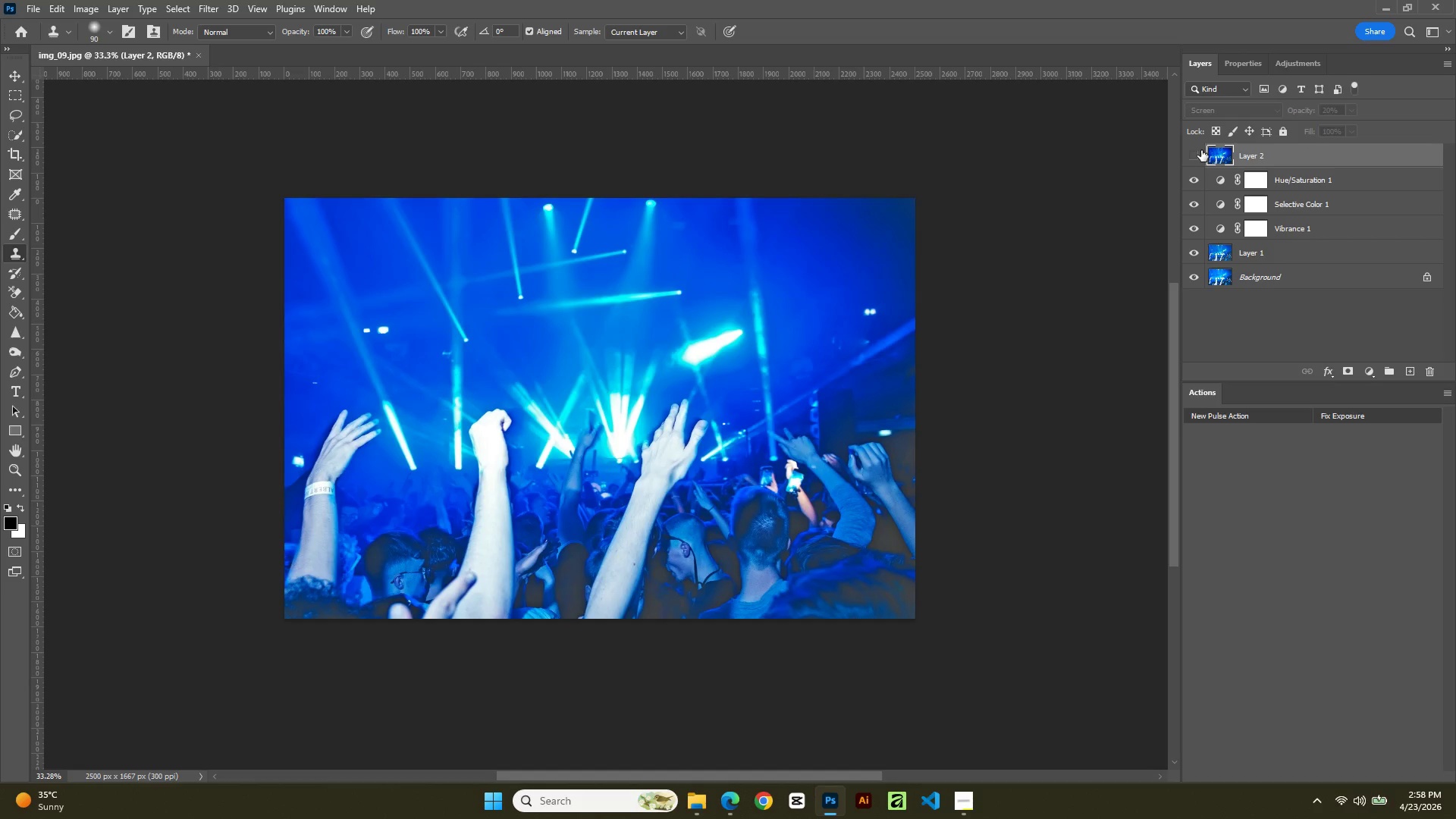 
left_click([1201, 150])
 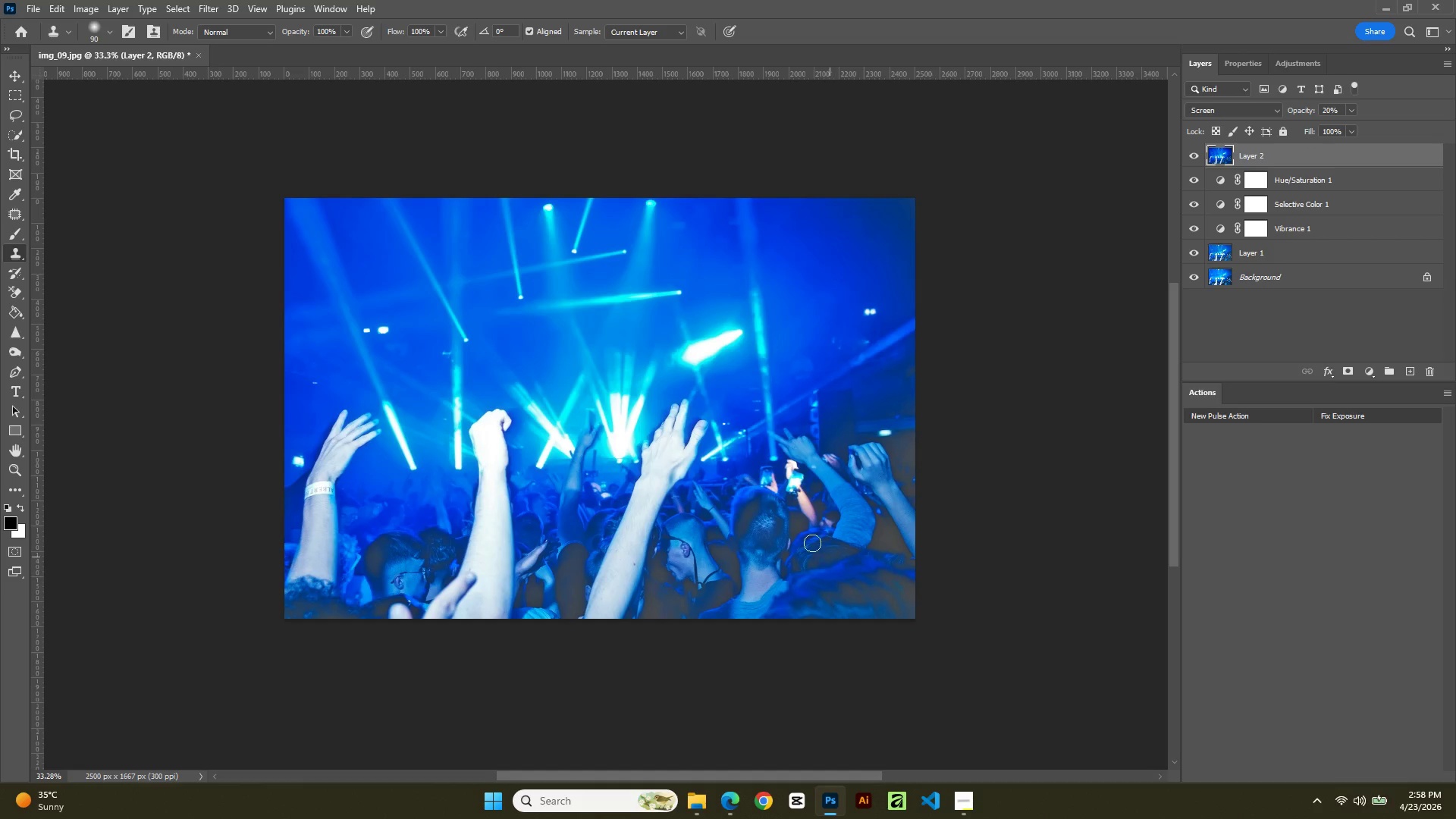 
hold_key(key=AltLeft, duration=1.27)
scroll: coordinate [865, 314], scroll_direction: up, amount: 2.0
 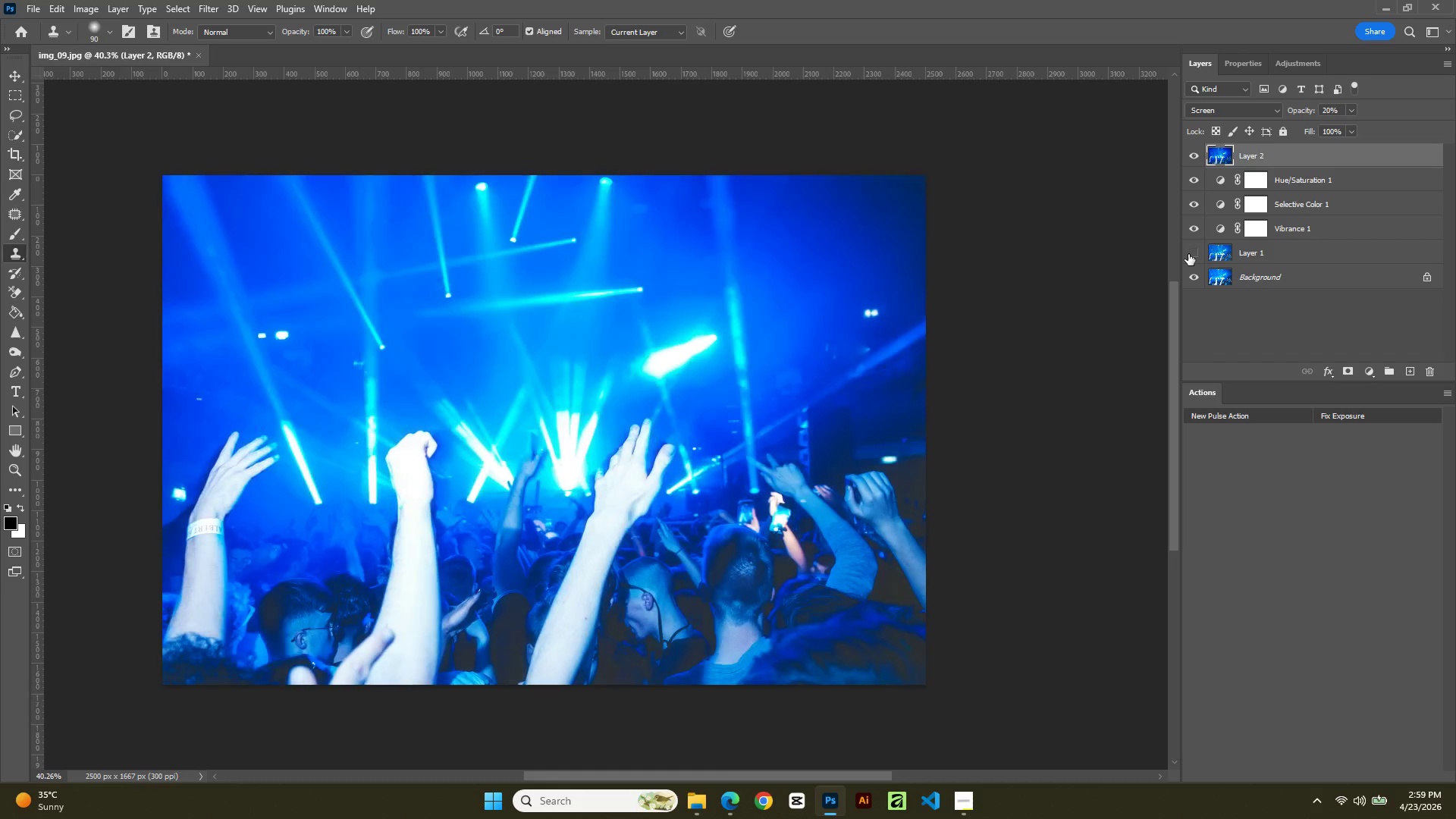 
left_click([1188, 254])
 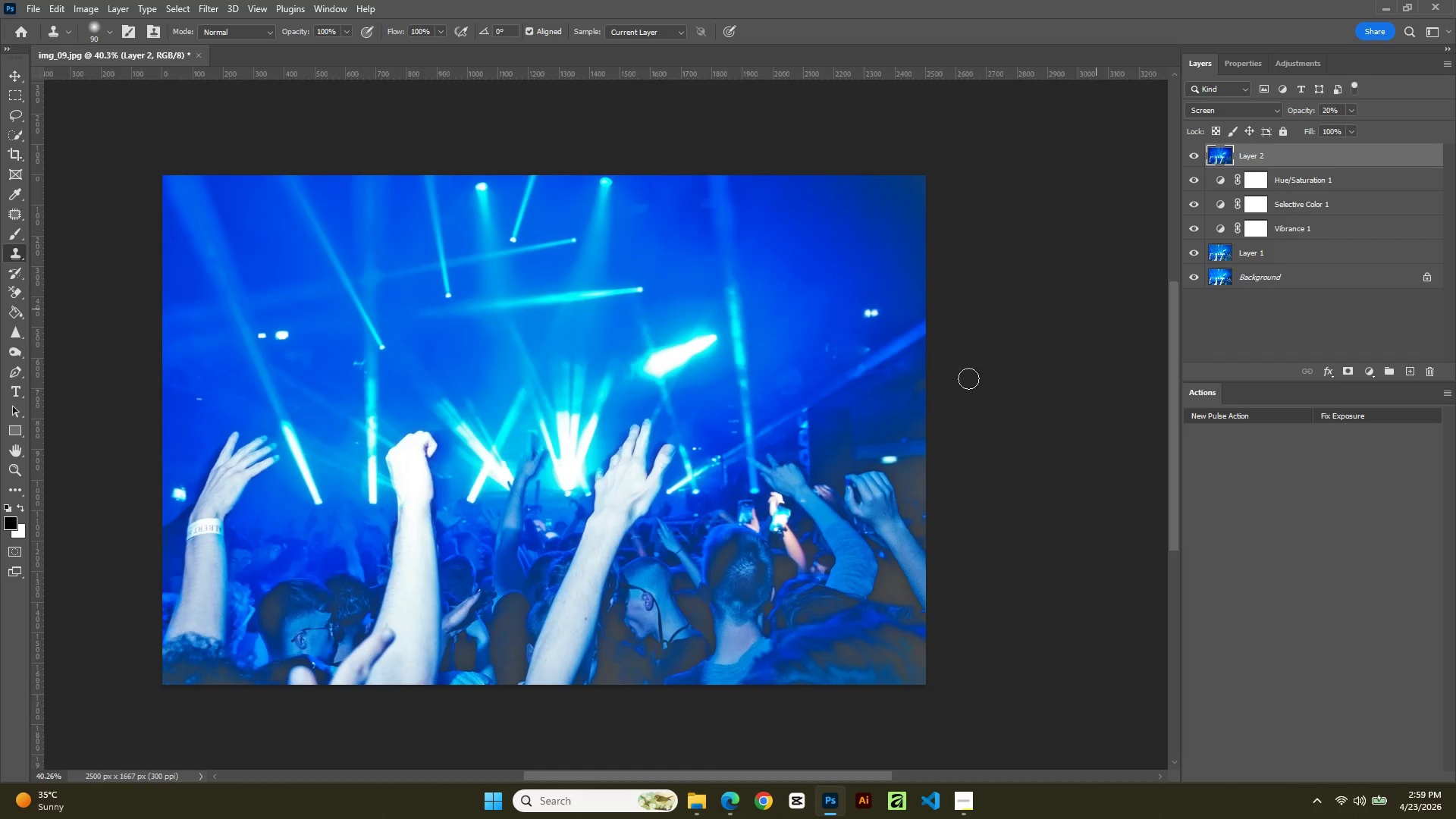 
hold_key(key=AltLeft, duration=1.12)
scroll: coordinate [839, 422], scroll_direction: down, amount: 3.0
 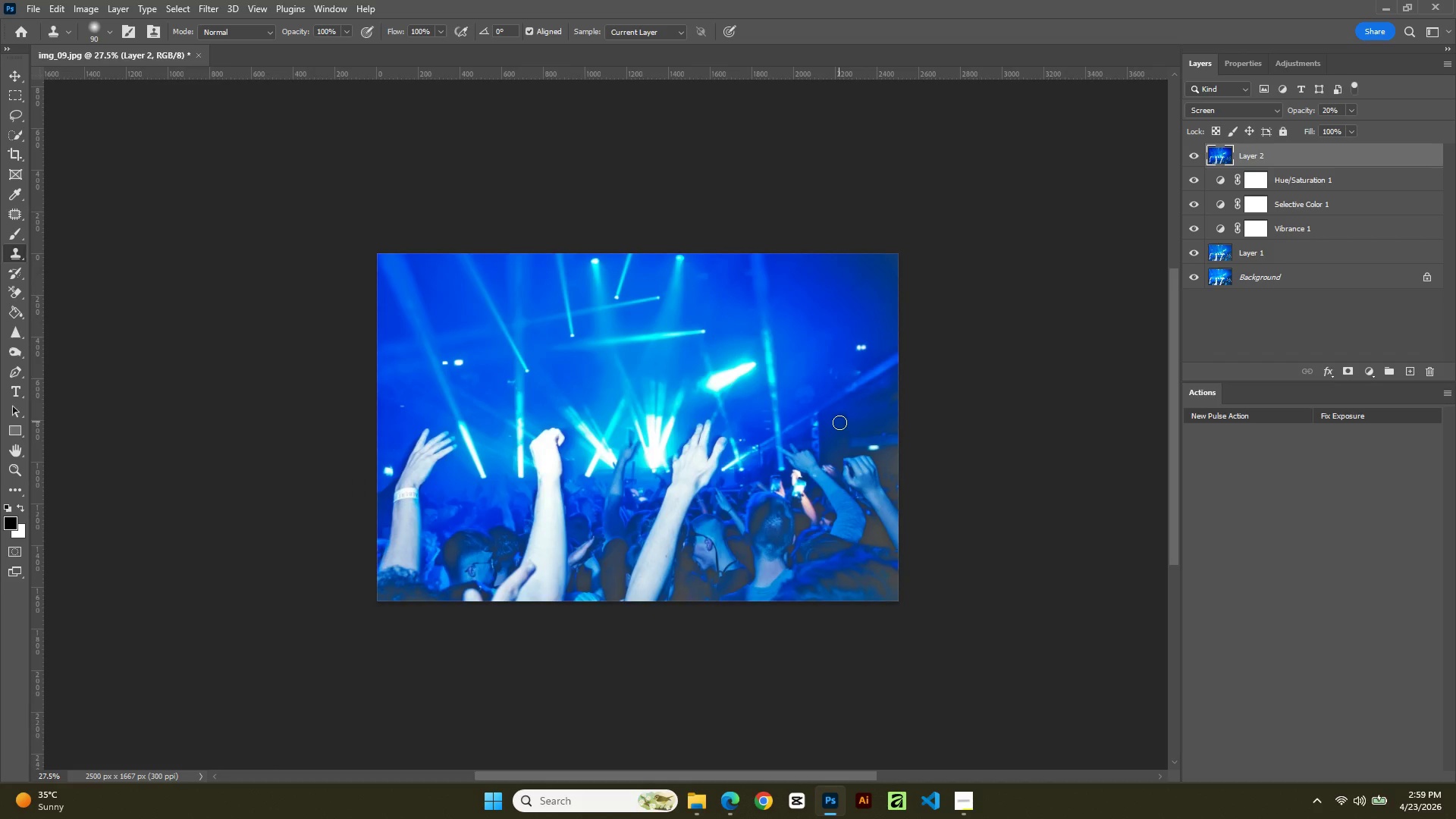 
wait(17.72)
 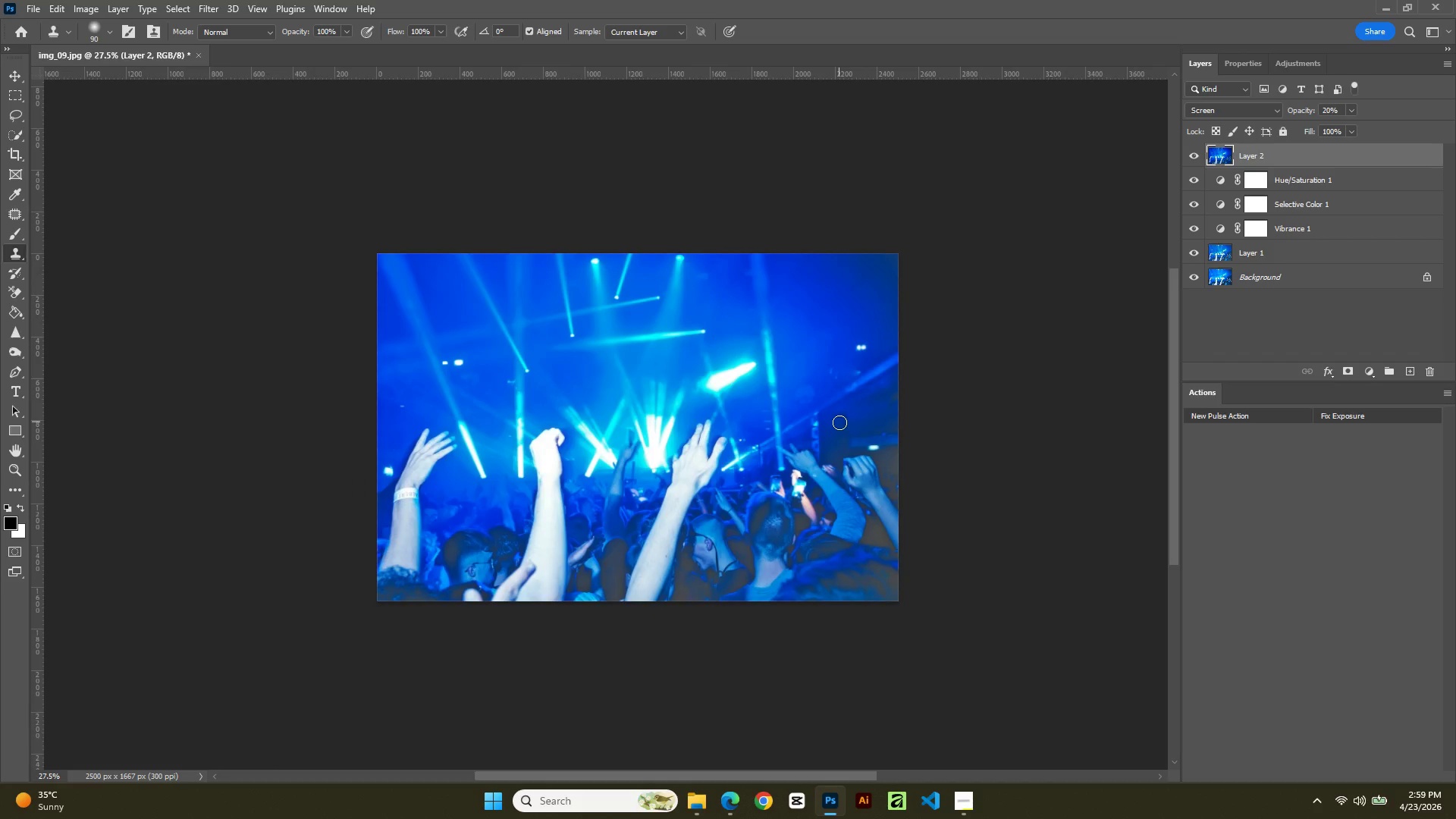 
scroll: coordinate [956, 536], scroll_direction: down, amount: 1.0
 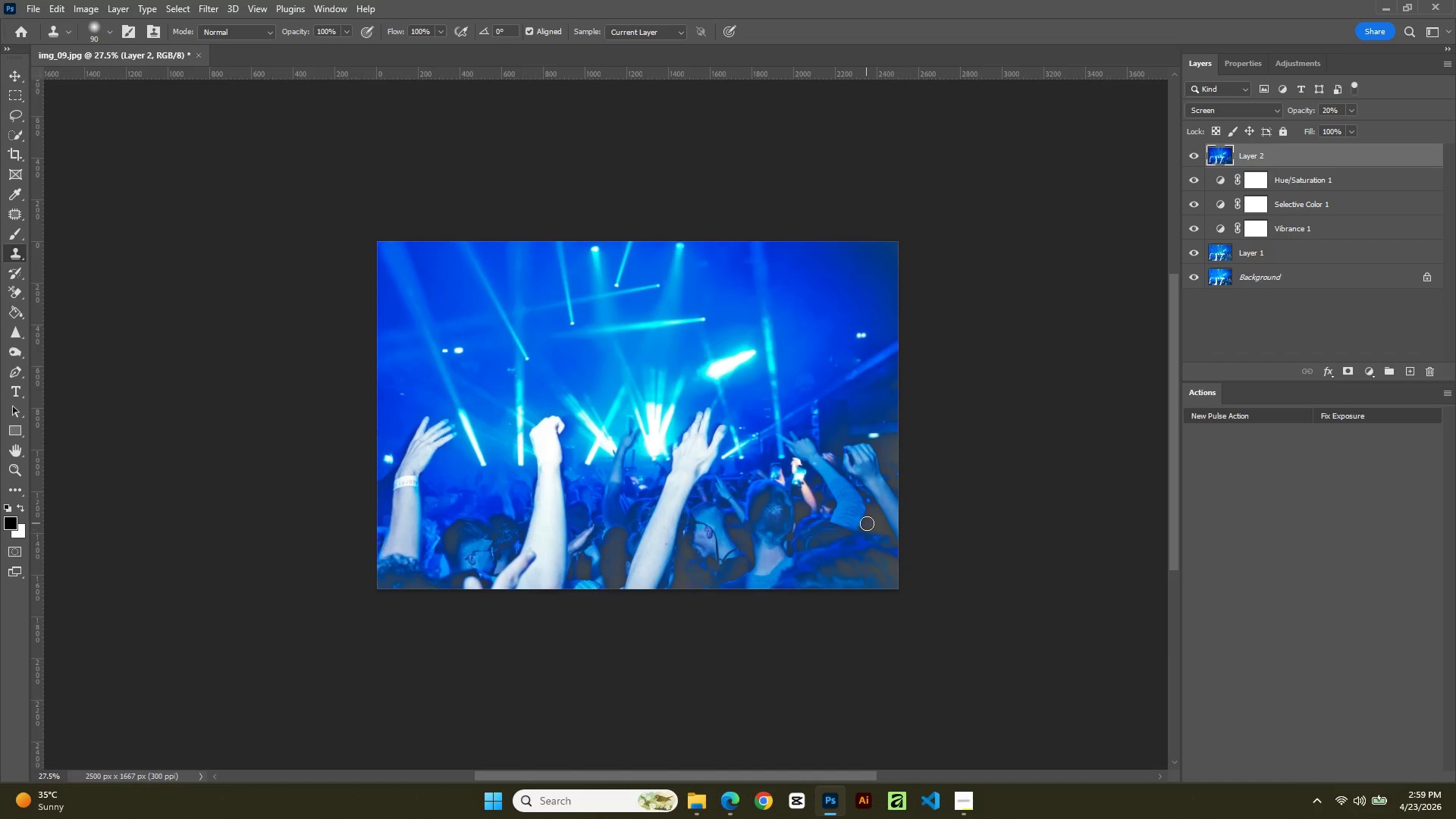 
hold_key(key=AltLeft, duration=1.5)
scroll: coordinate [867, 455], scroll_direction: up, amount: 2.0
 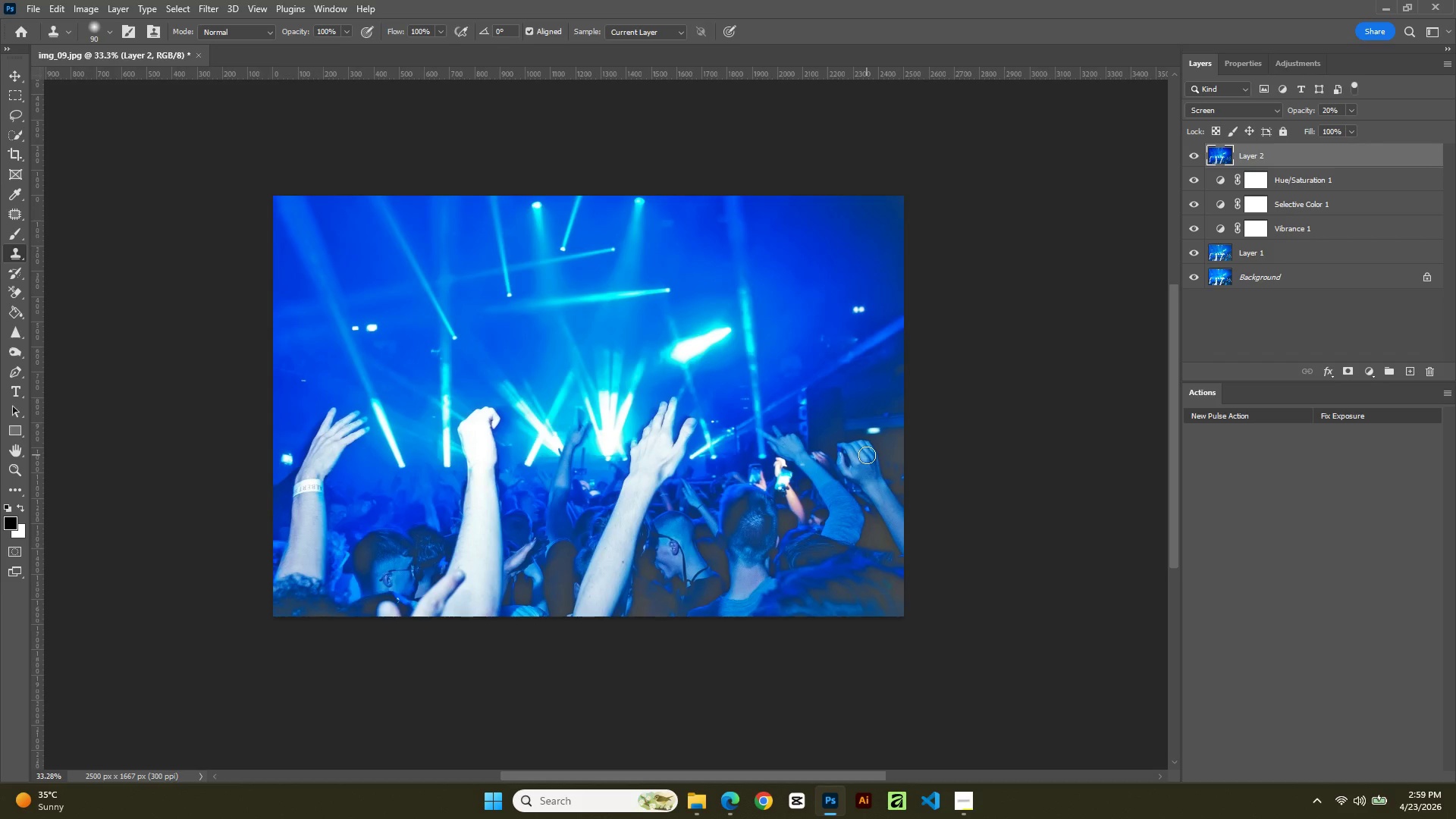 
hold_key(key=AltLeft, duration=2.22)
scroll: coordinate [867, 454], scroll_direction: up, amount: 3.0
 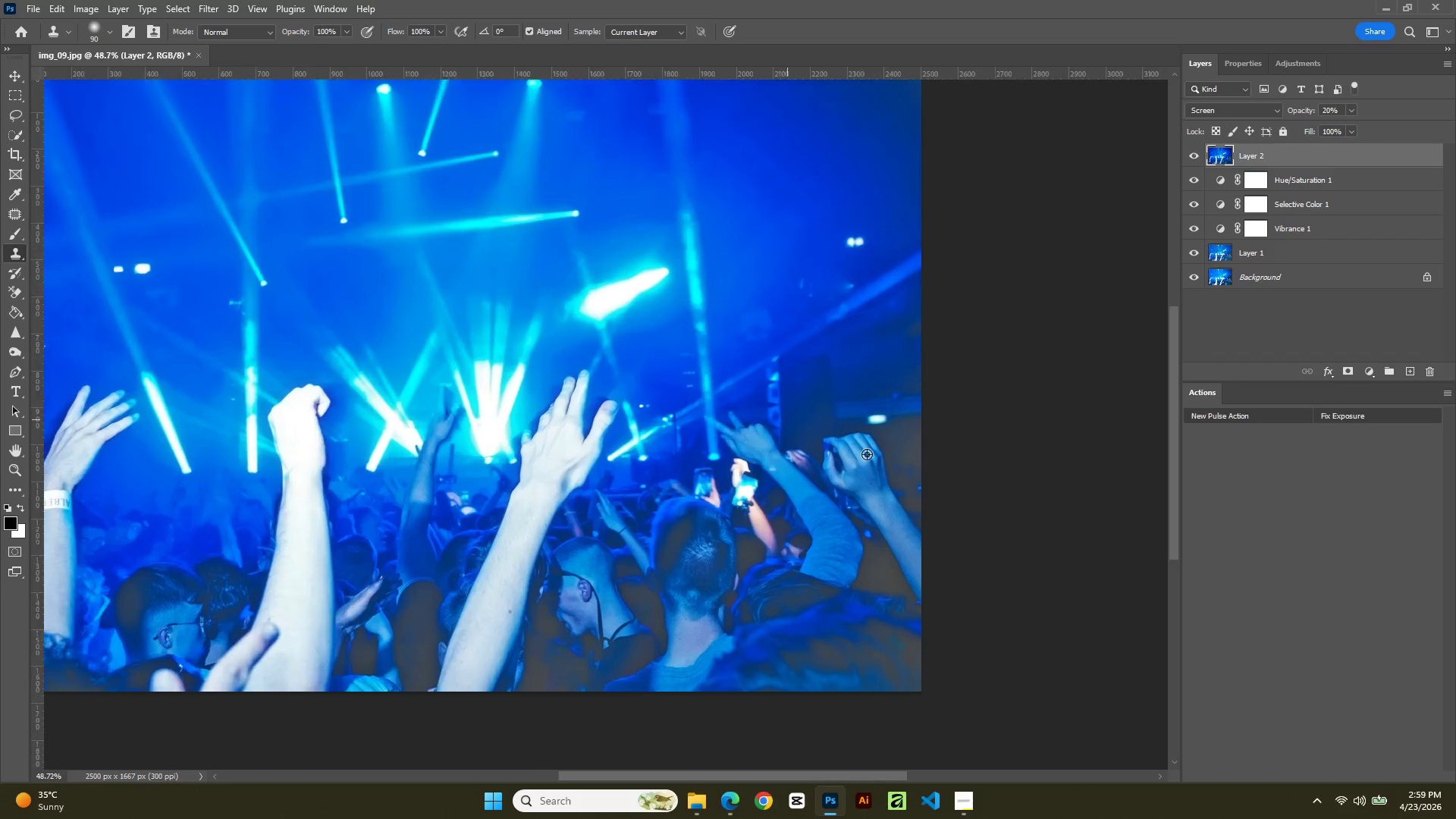 
scroll: coordinate [867, 454], scroll_direction: down, amount: 2.0
 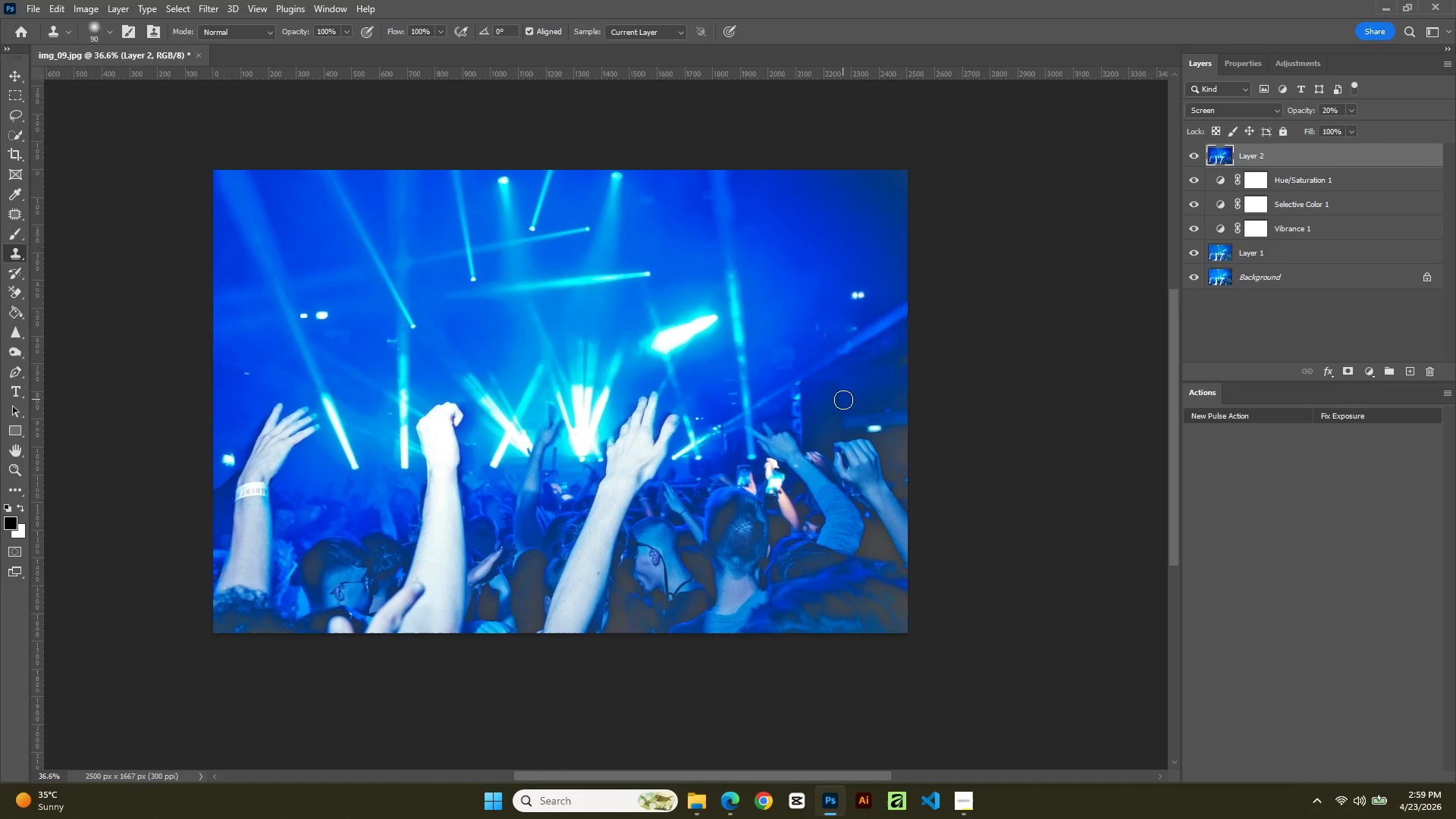 
hold_key(key=AltLeft, duration=3.69)
scroll: coordinate [863, 355], scroll_direction: none, amount: 0.0
 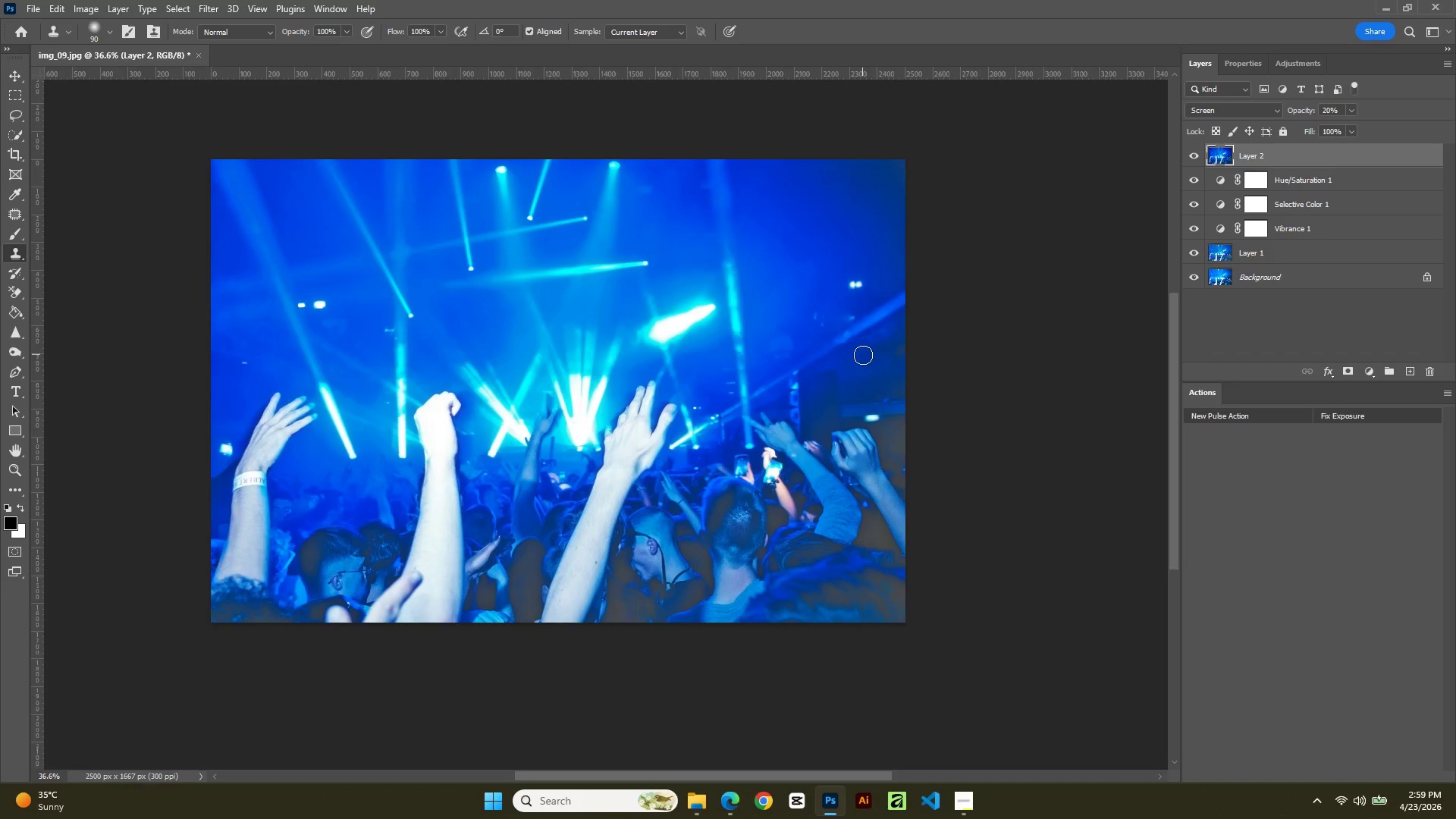 
hold_key(key=AltLeft, duration=0.69)
scroll: coordinate [863, 355], scroll_direction: down, amount: 1.0
 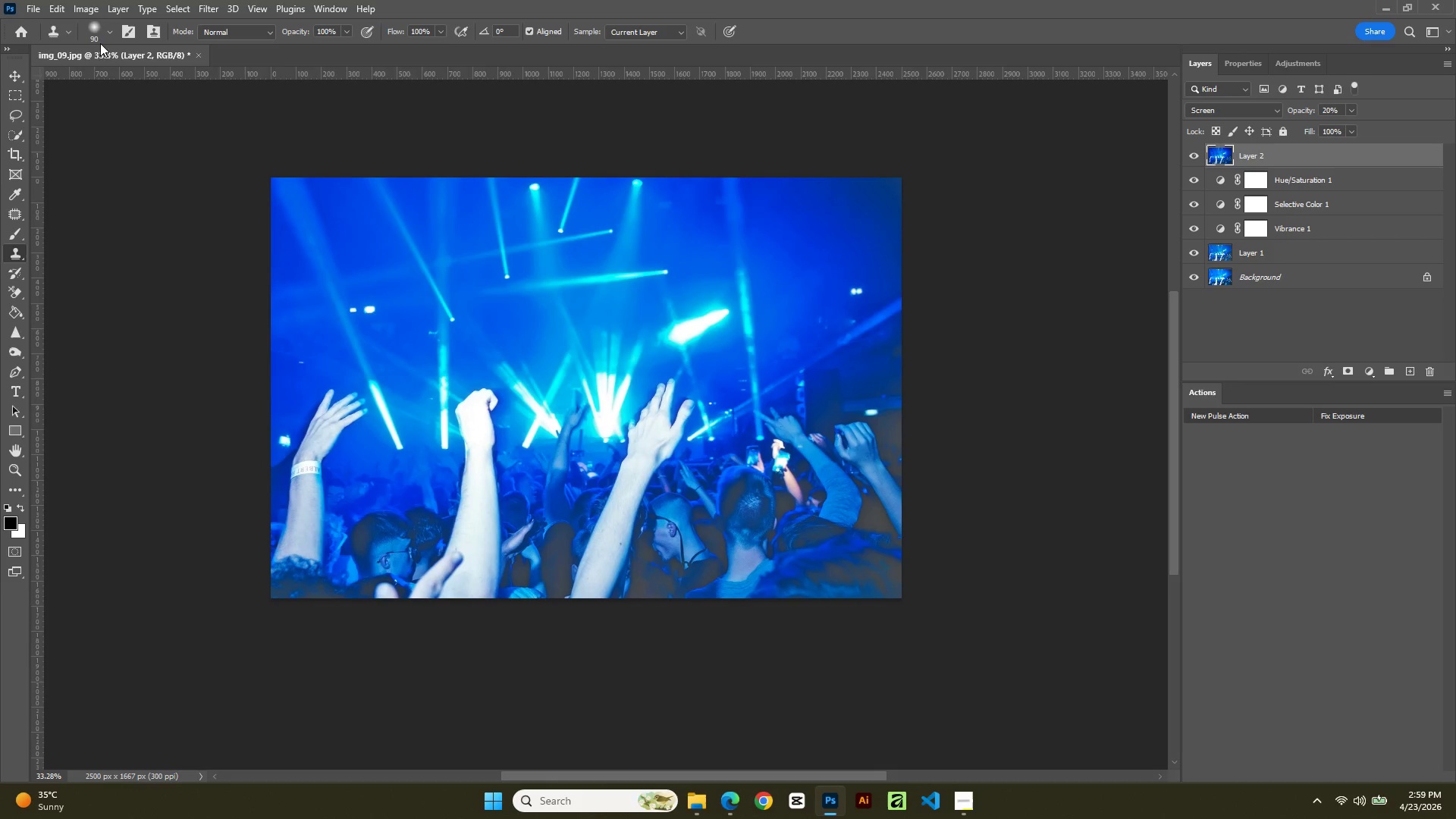 
left_click([92, 12])
 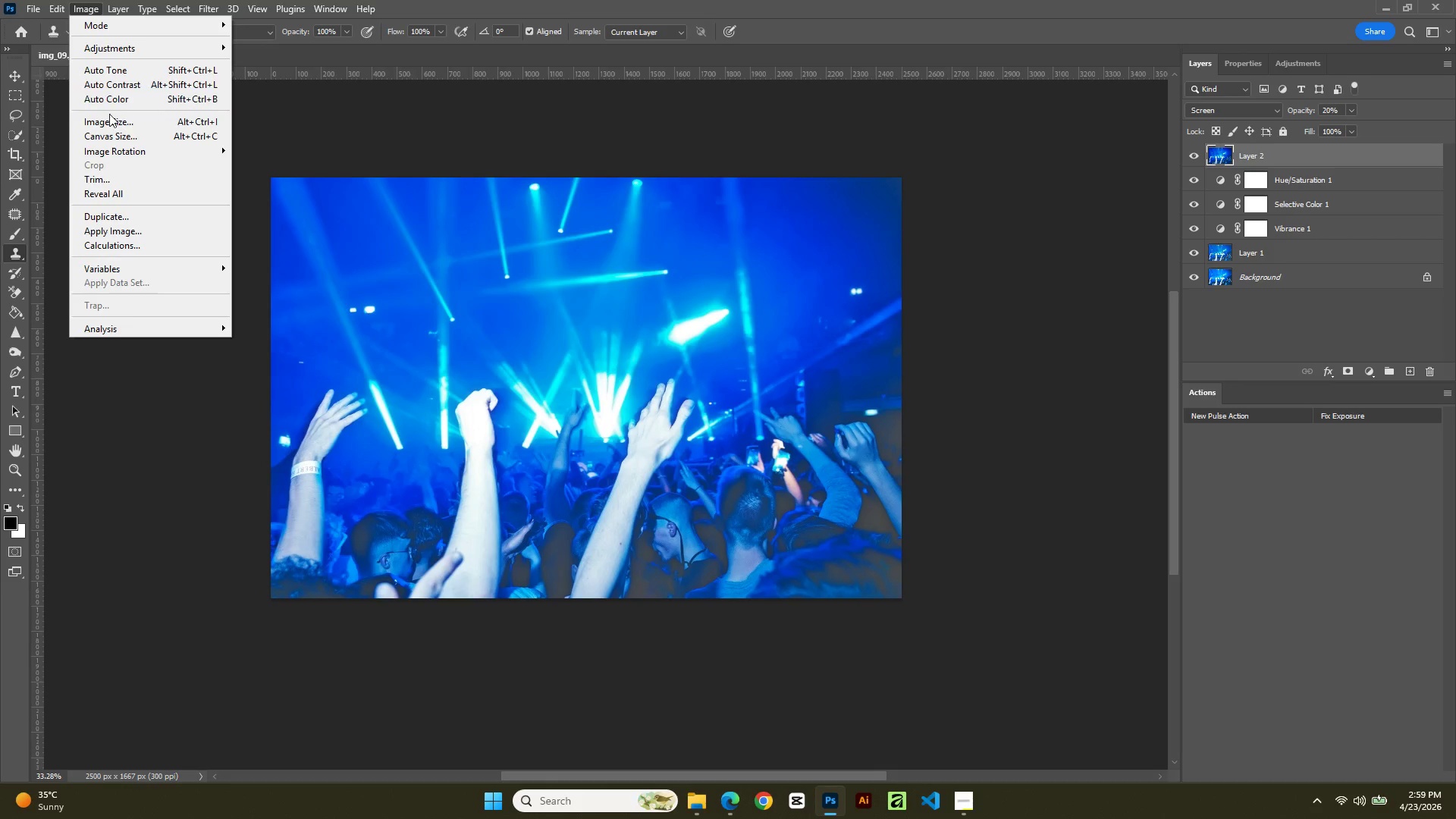 
left_click([109, 117])
 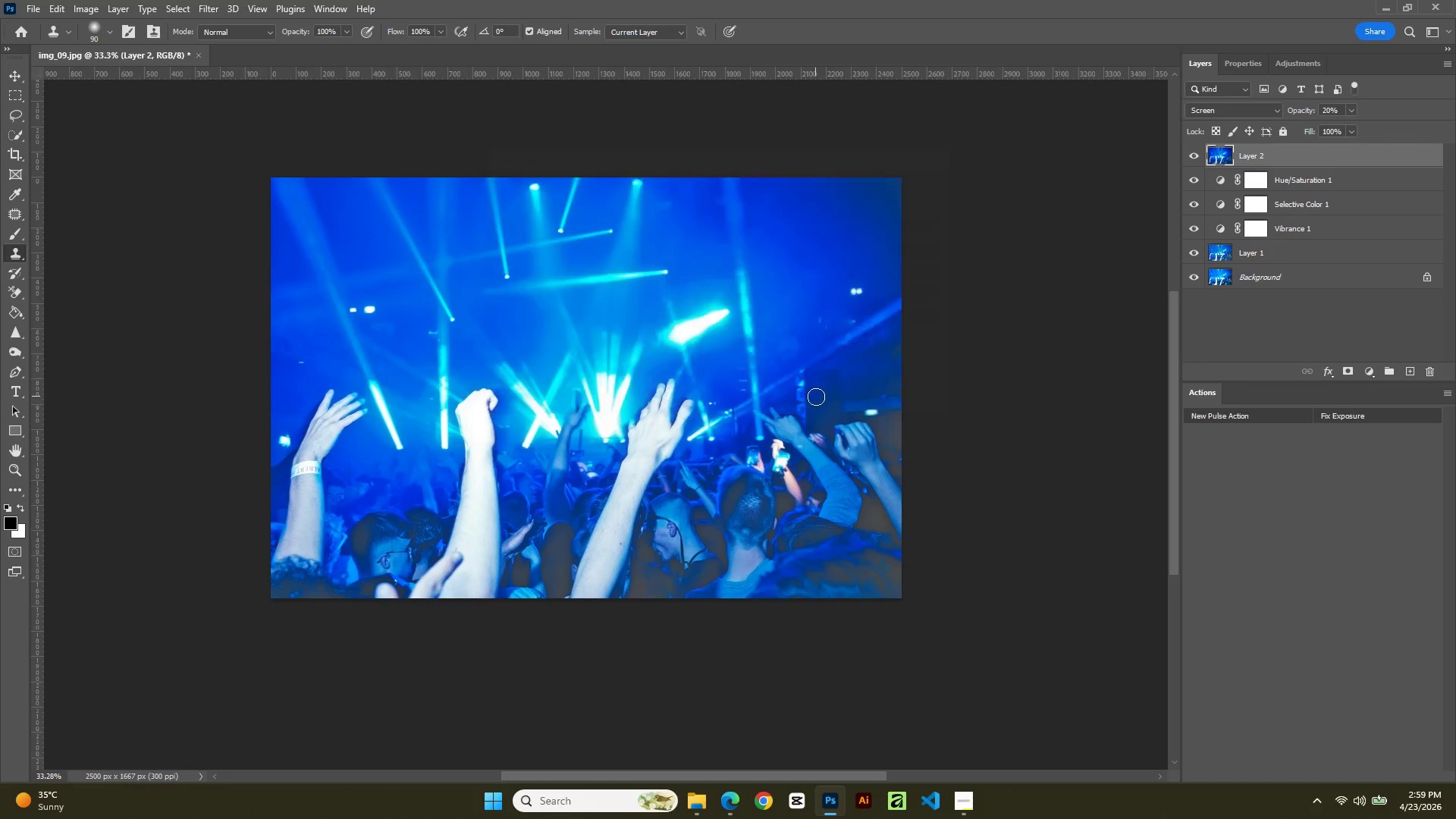 
left_click([55, 6])
 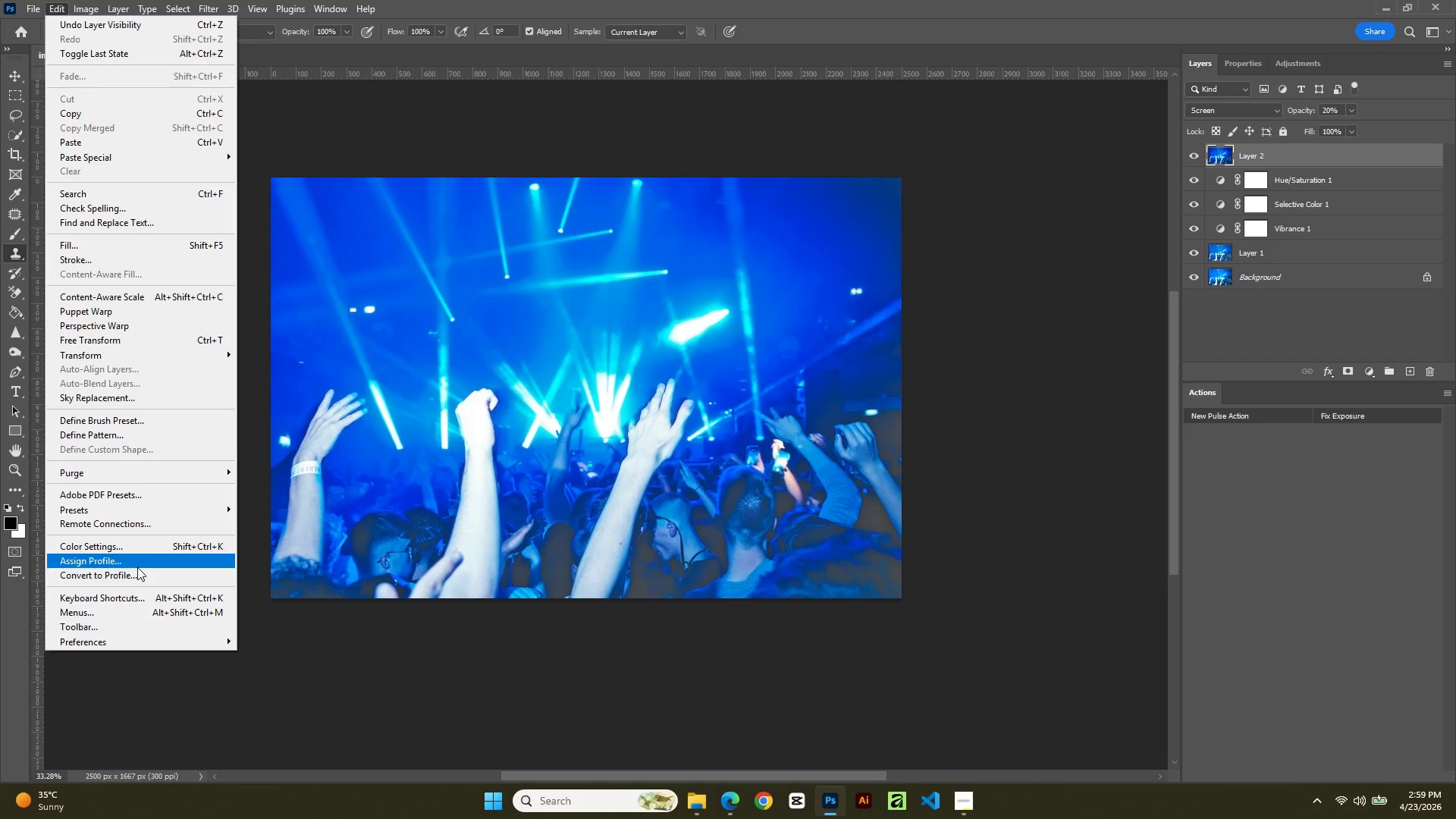 
left_click([137, 579])
 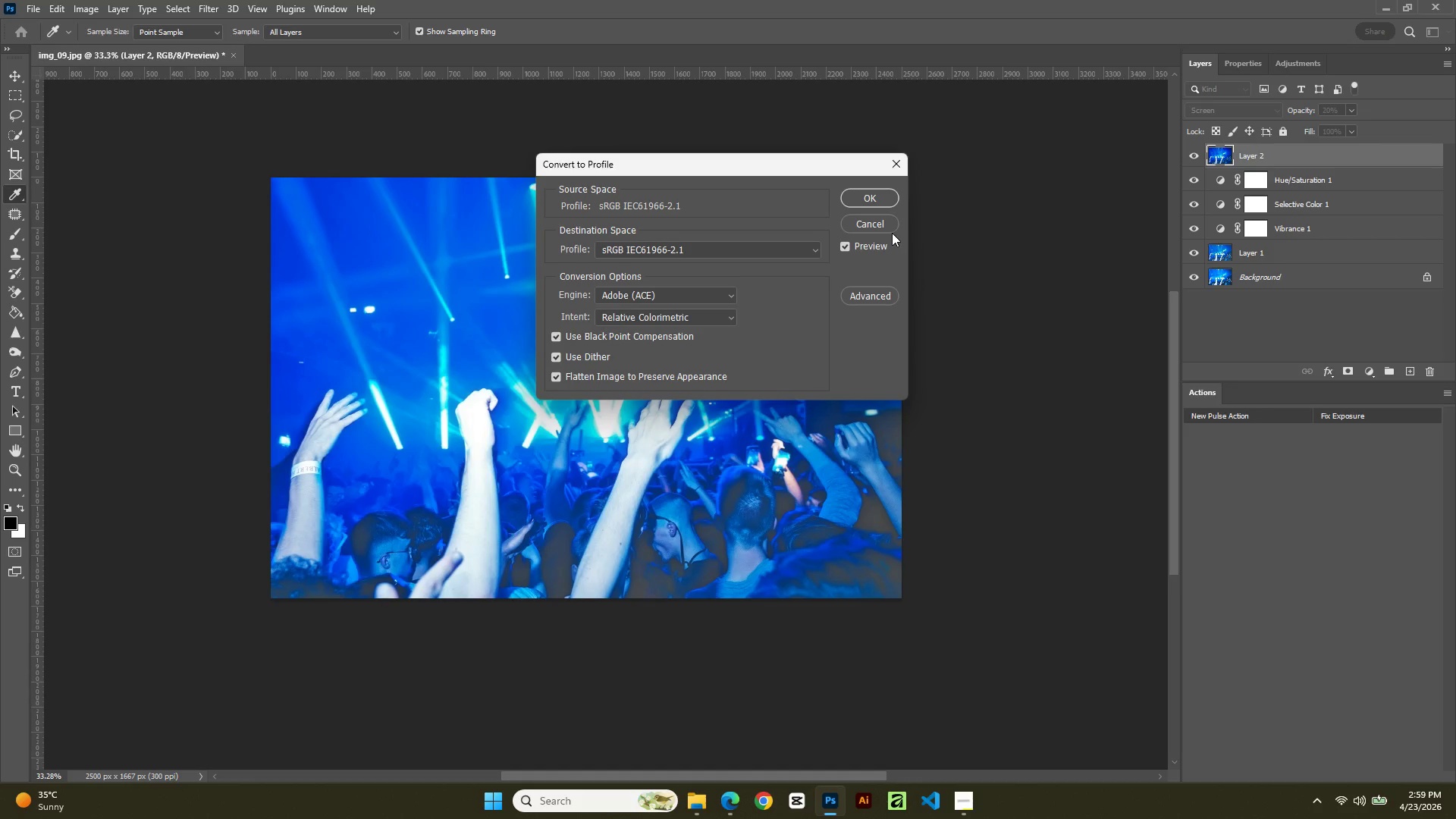 
left_click([886, 196])
 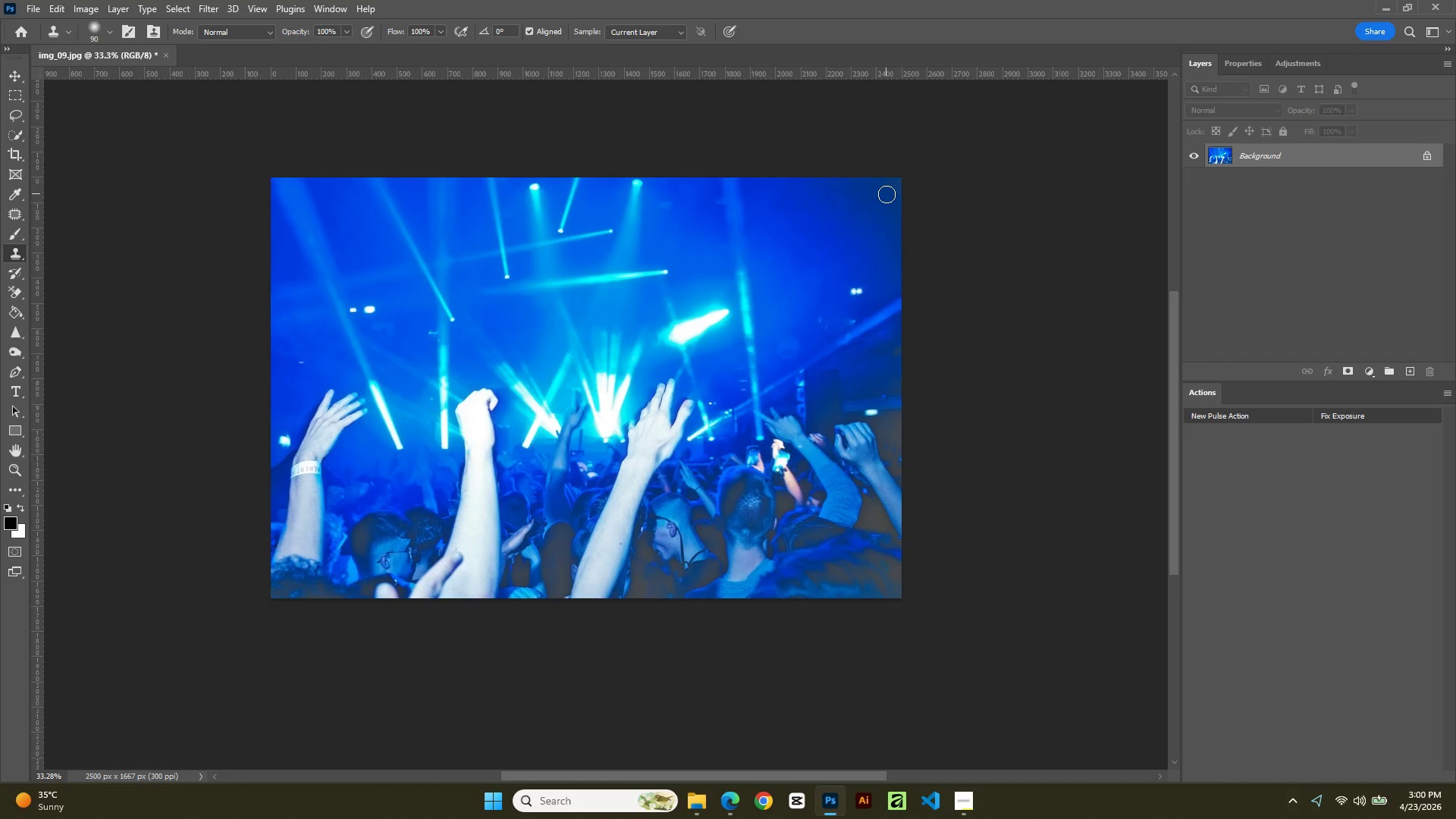 
wait(27.67)
 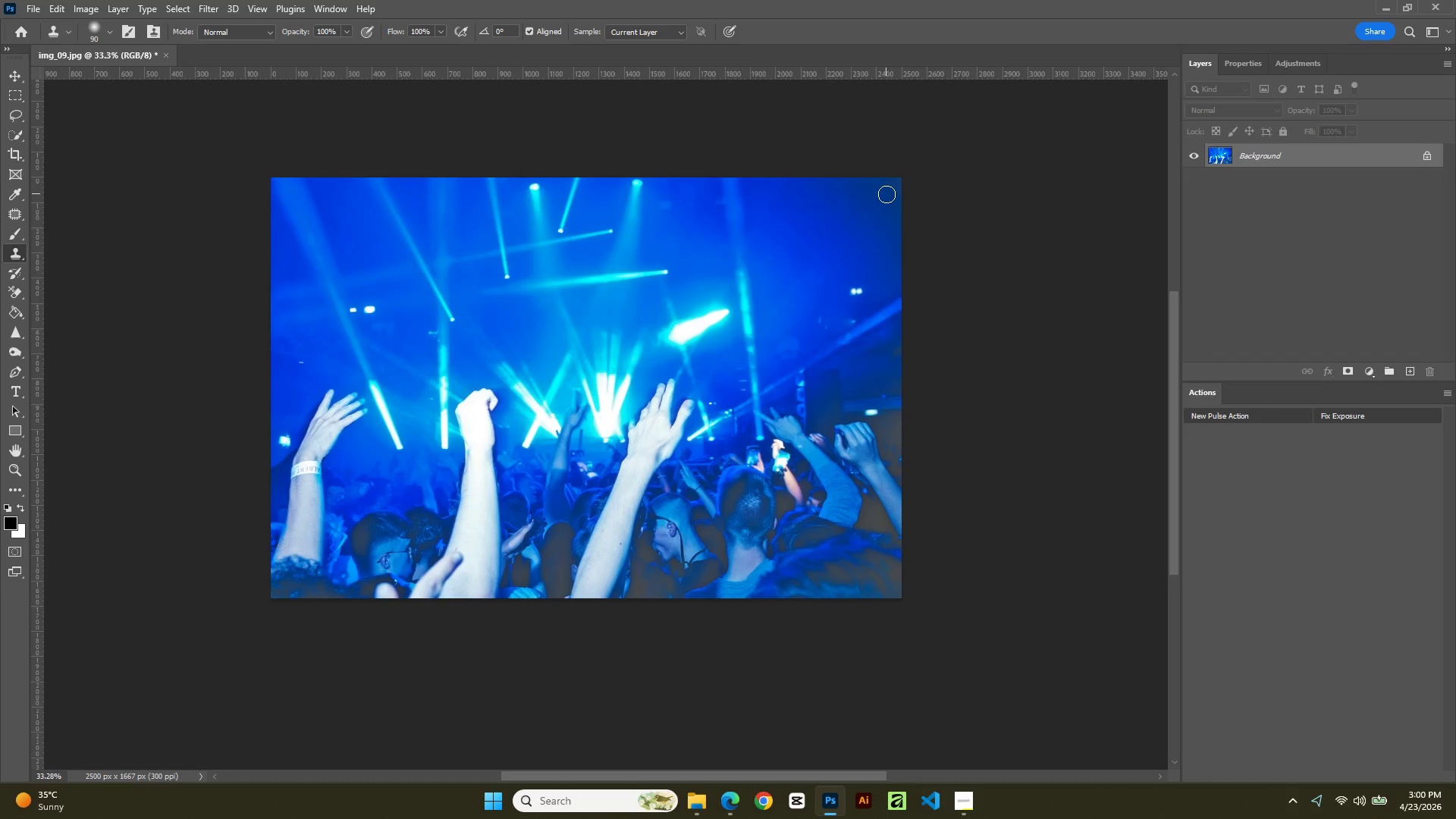 
key(Control+Z)
 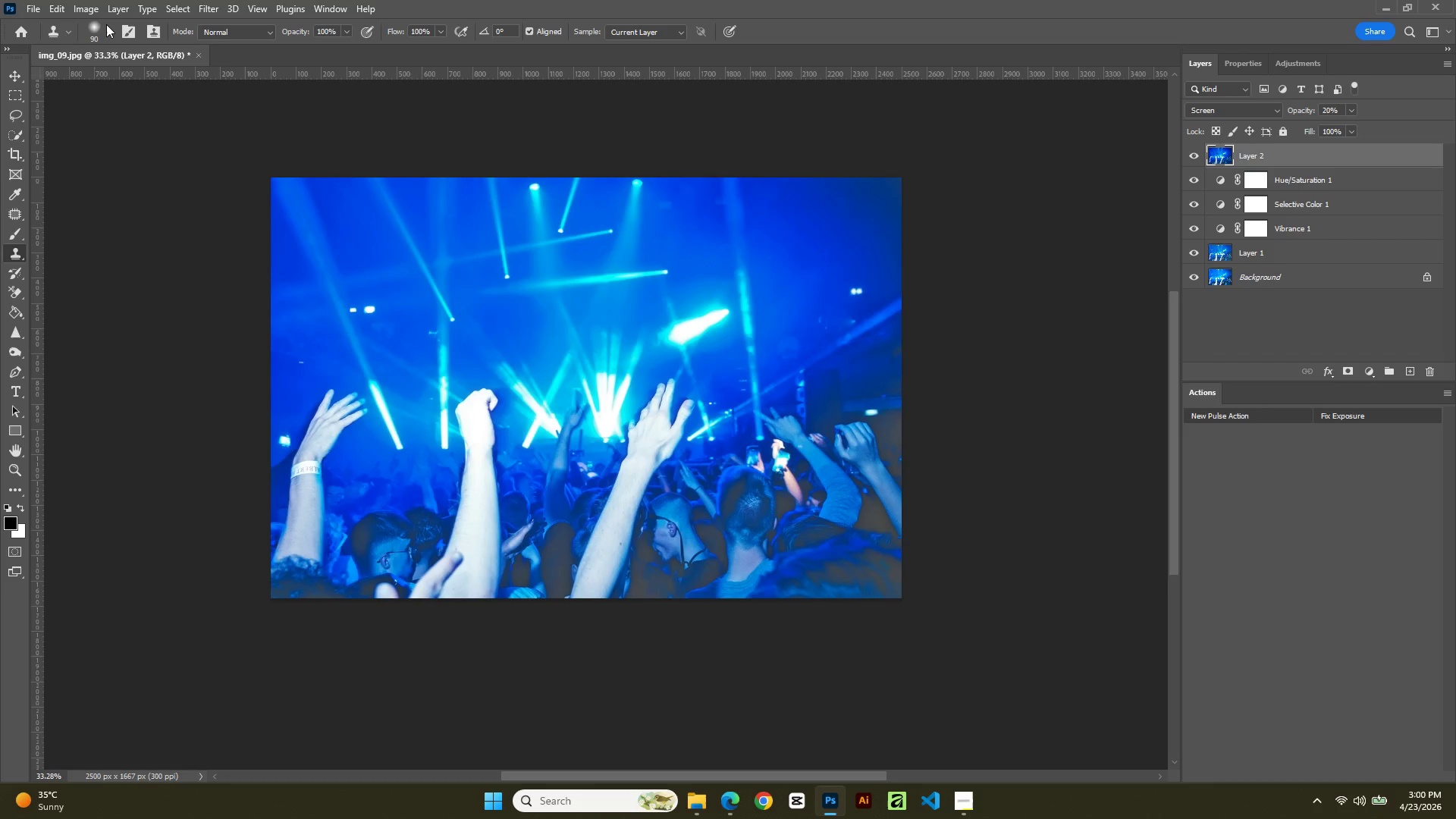 
left_click([50, 3])
 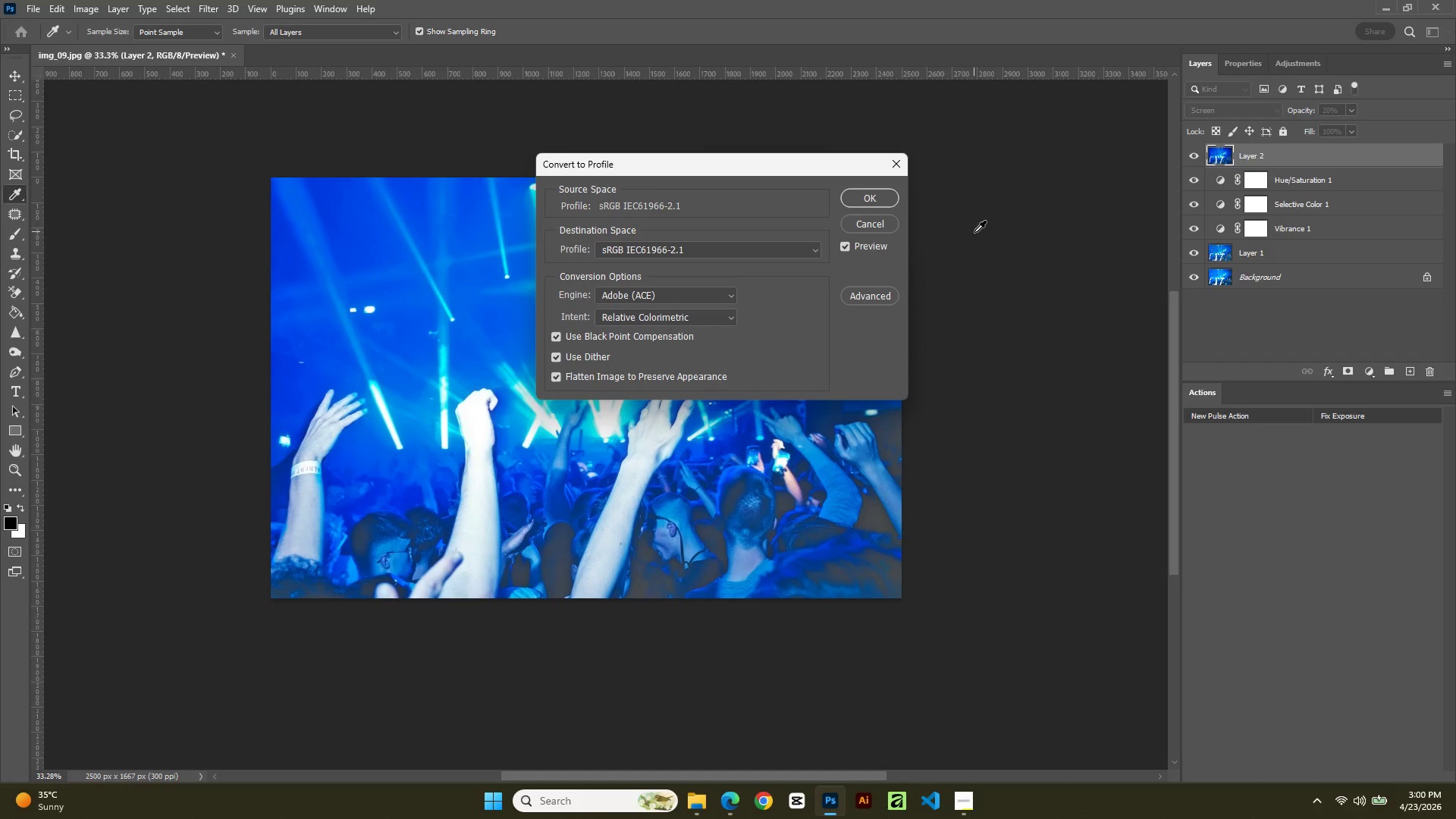 
left_click([874, 196])
 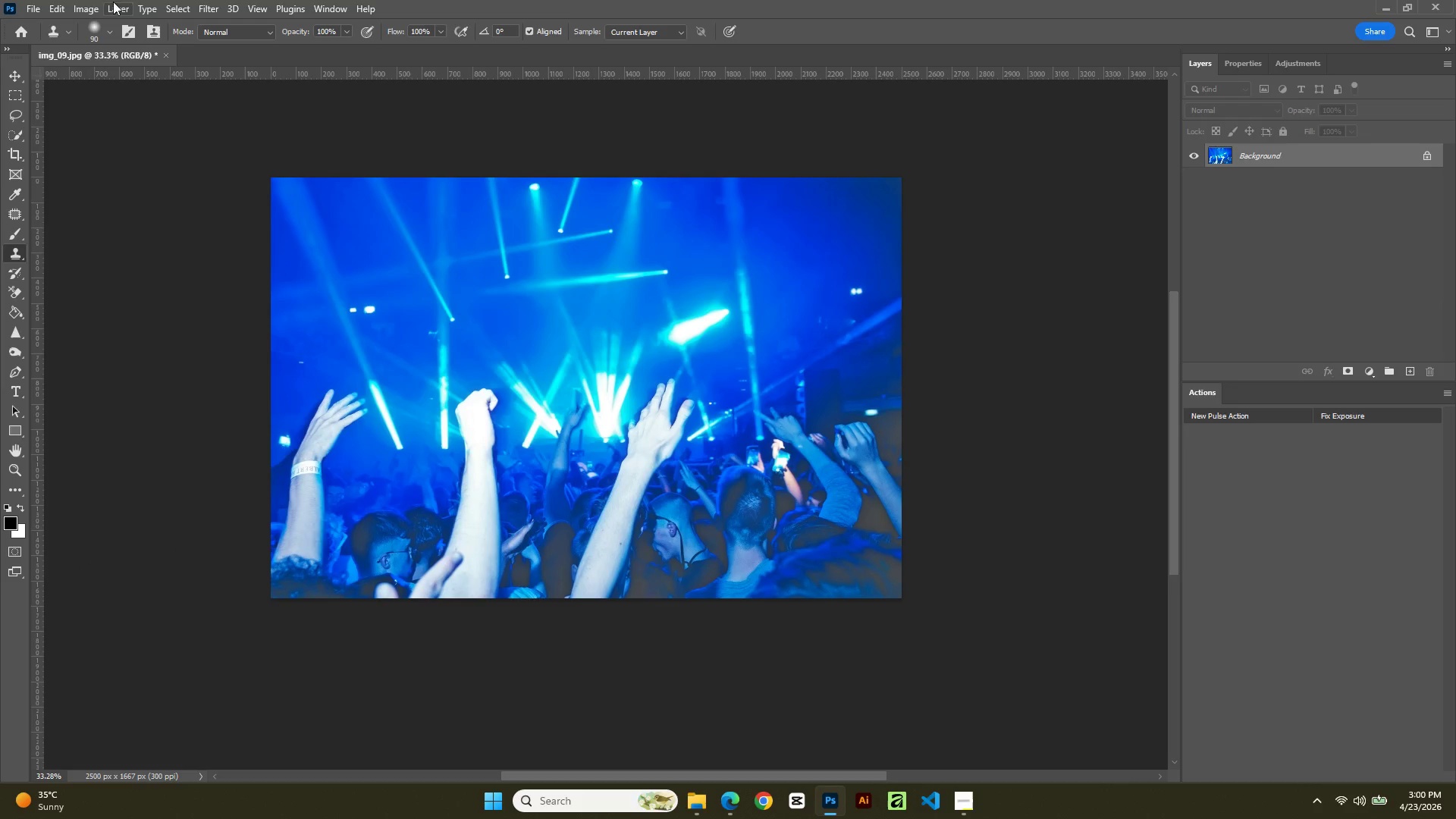 
left_click([64, 2])
 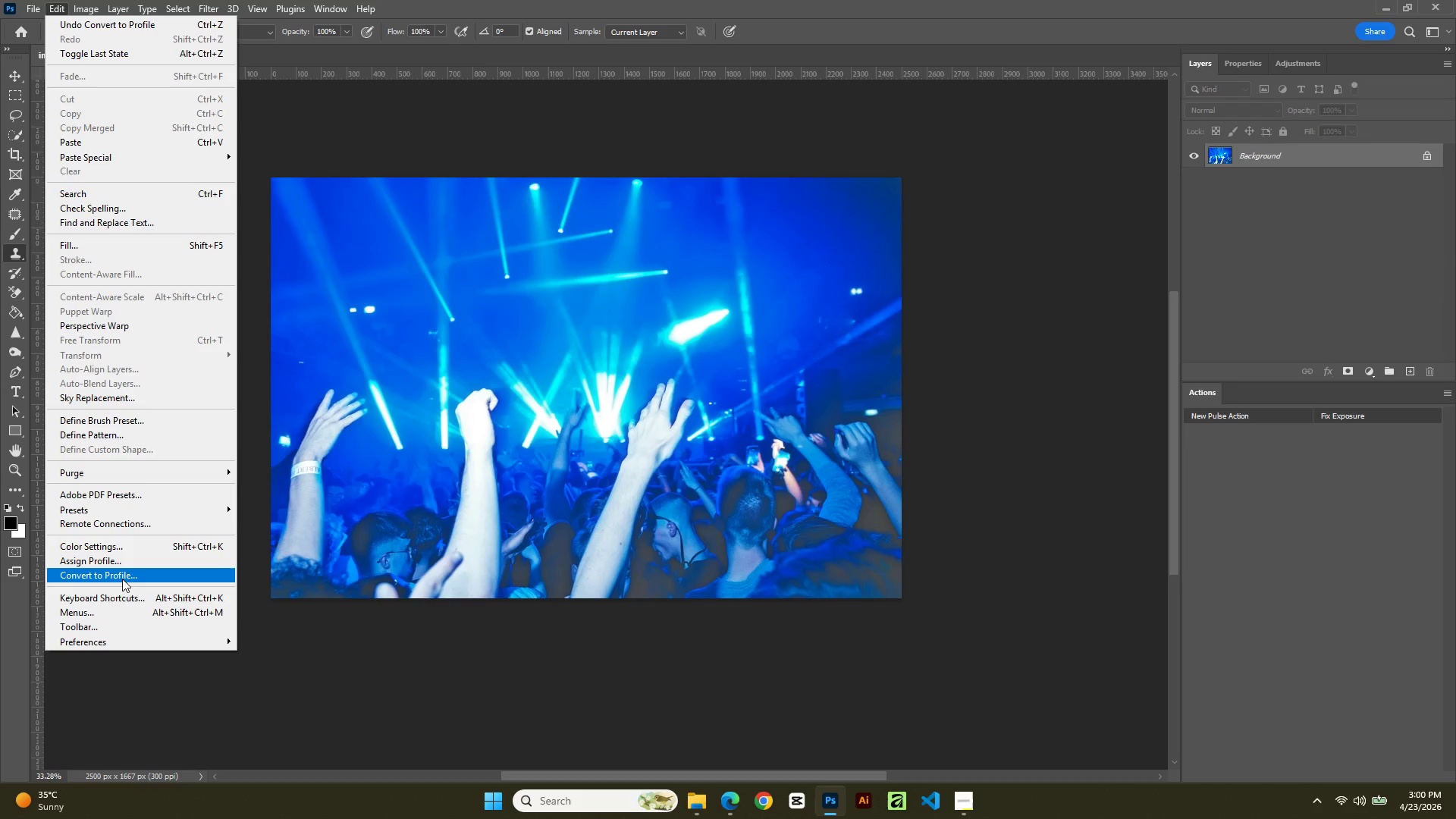 
left_click([122, 579])
 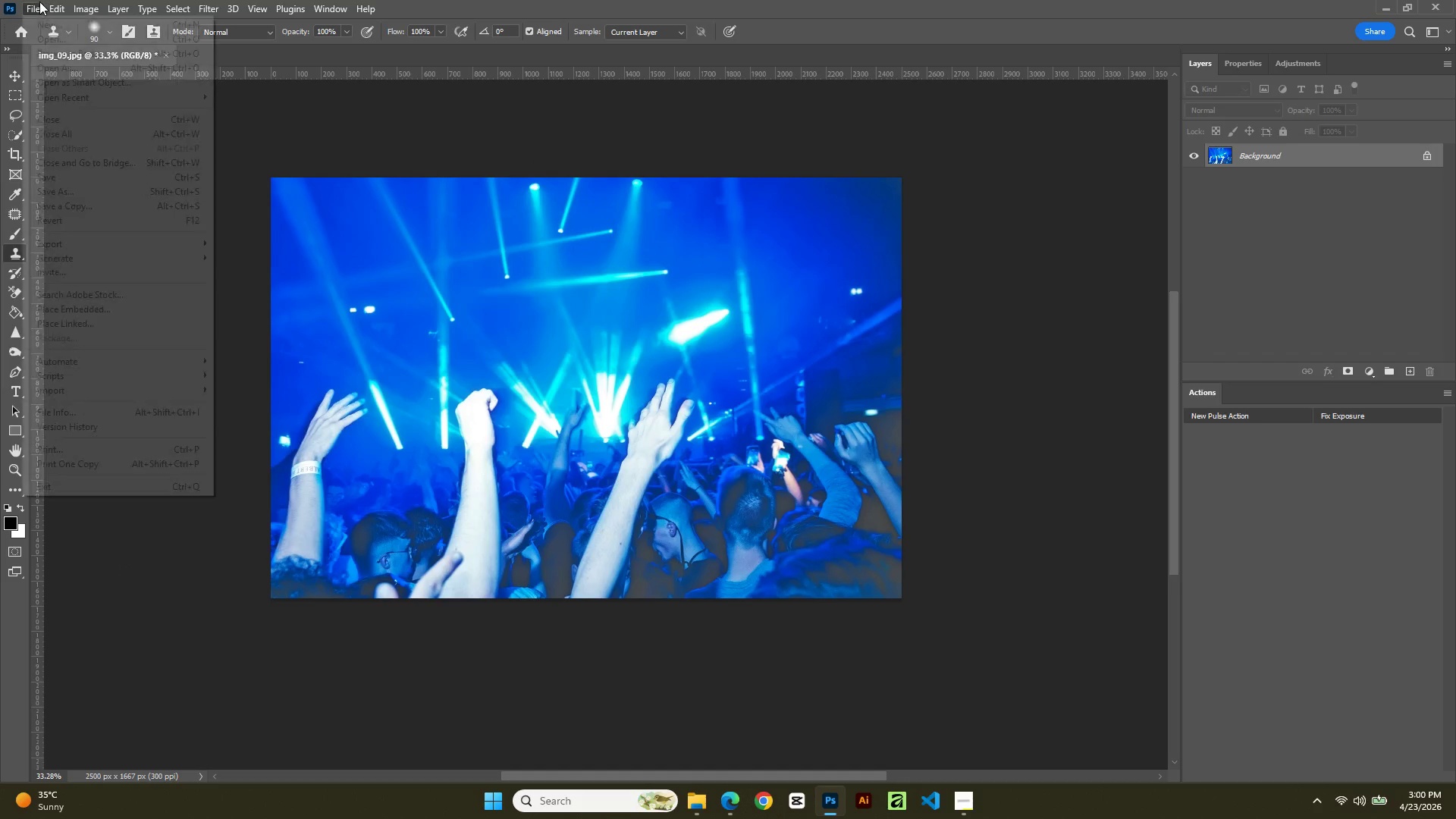 
left_click([68, 192])
 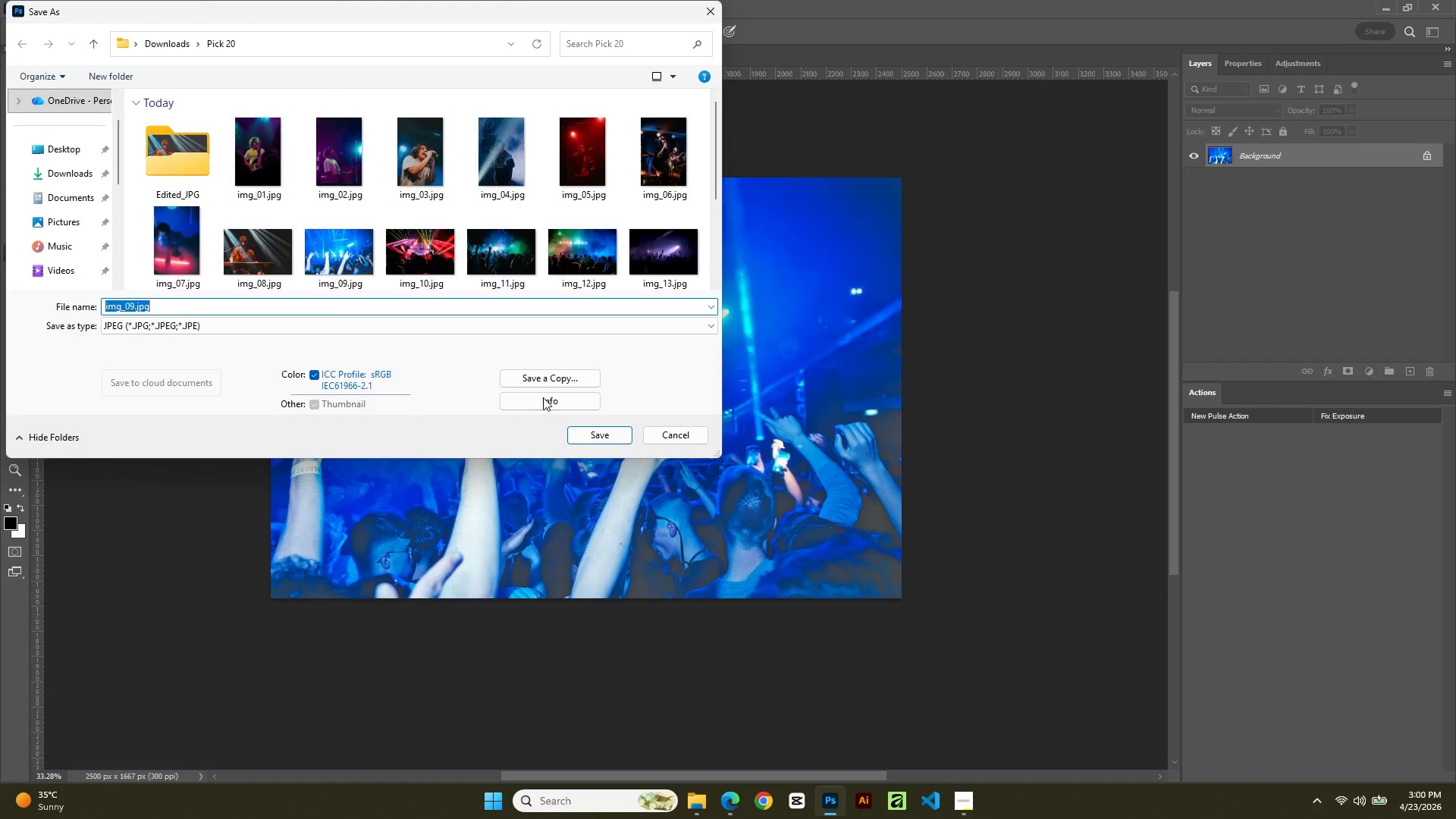 
double_click([171, 158])
 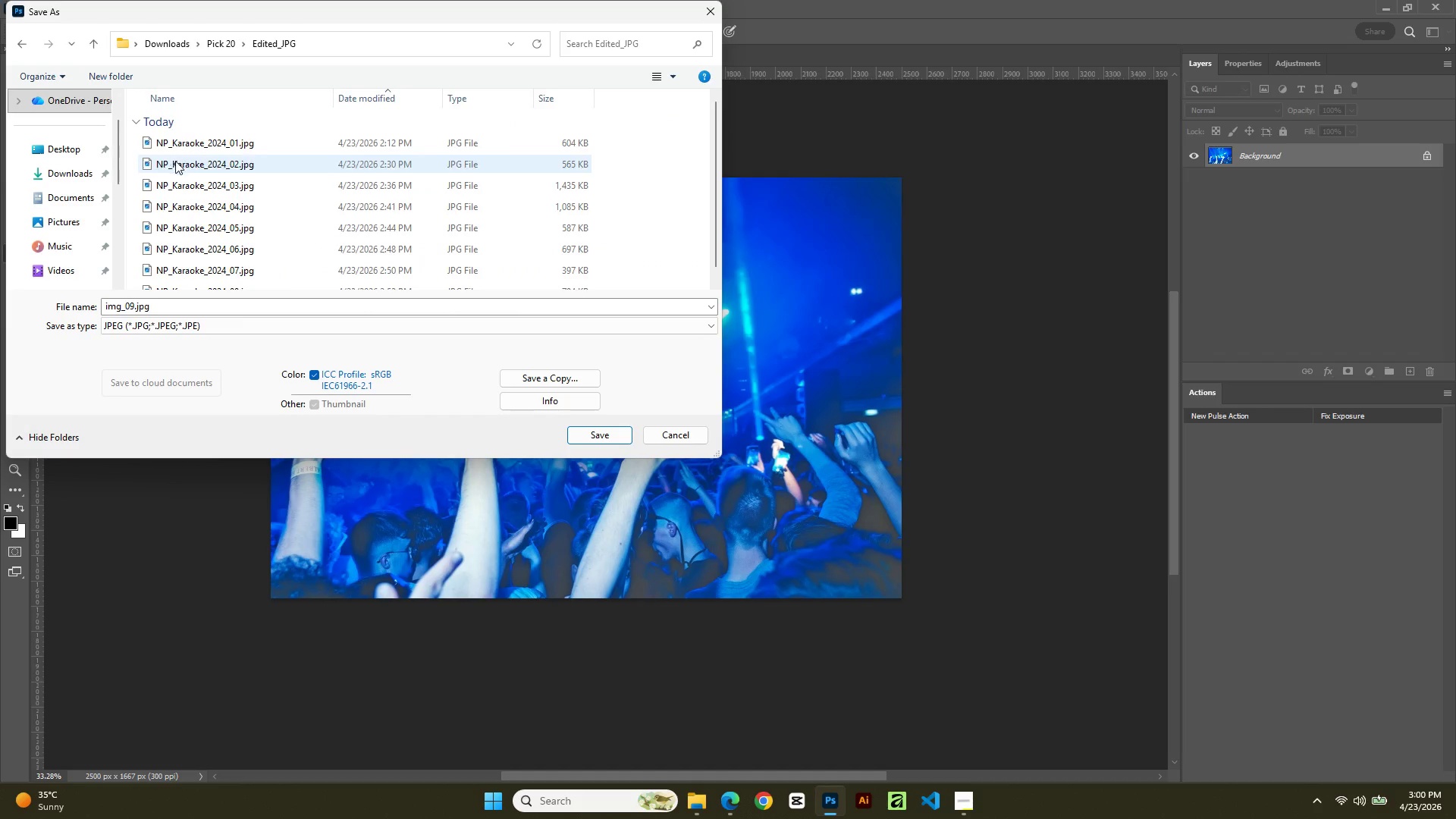 
scroll: coordinate [272, 209], scroll_direction: down, amount: 5.0
 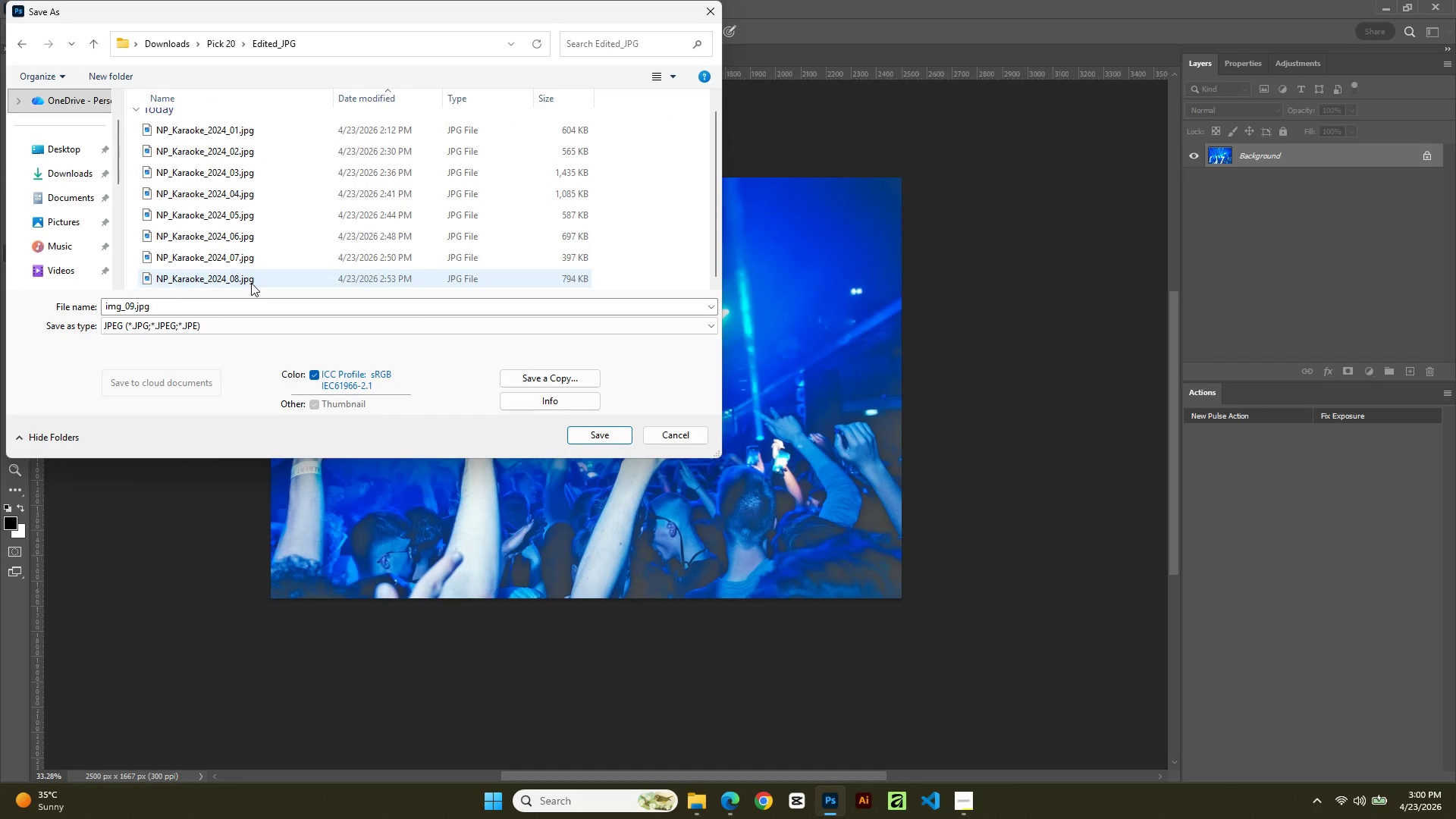 
left_click([251, 283])
 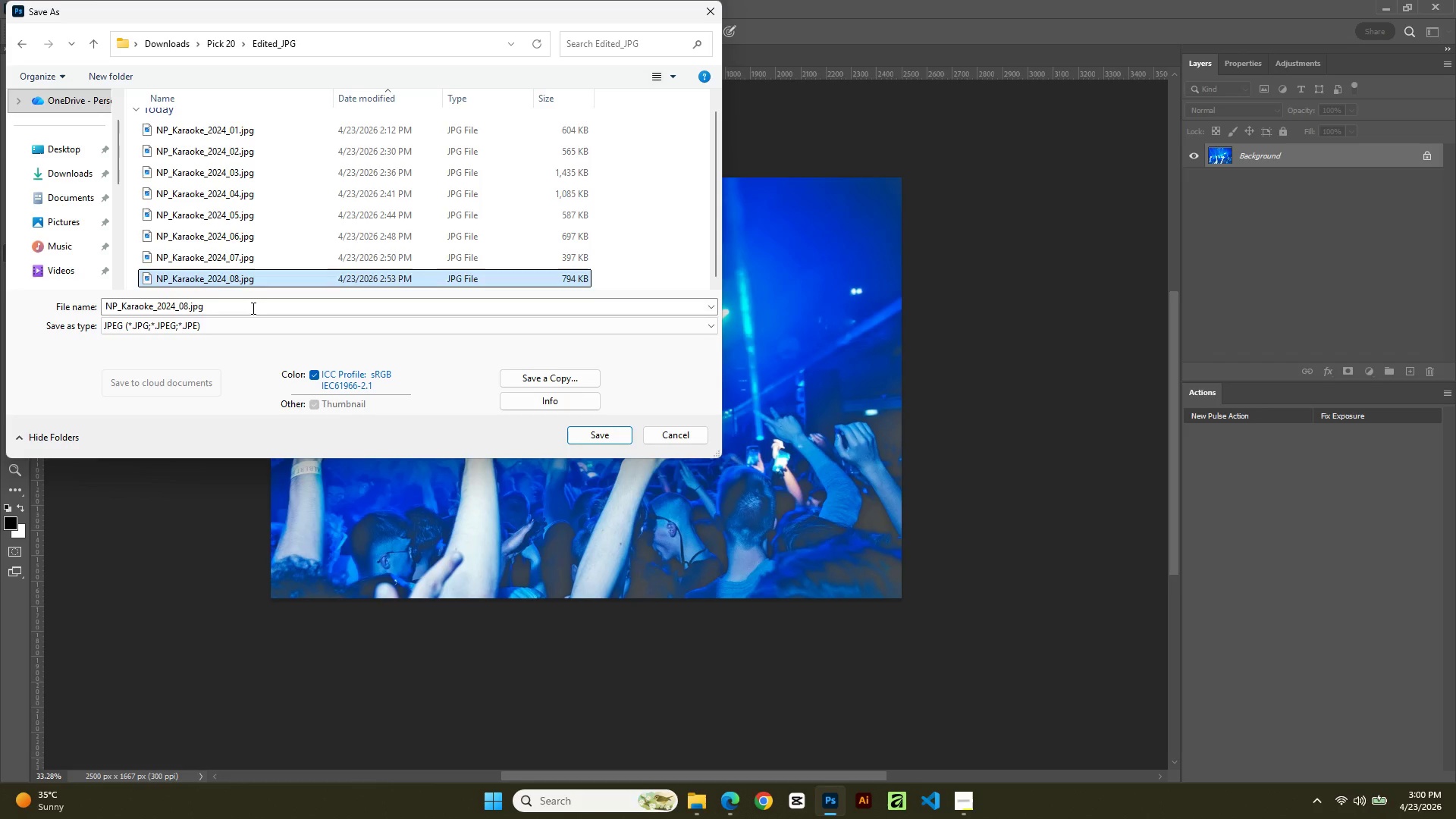 
left_click([252, 308])
 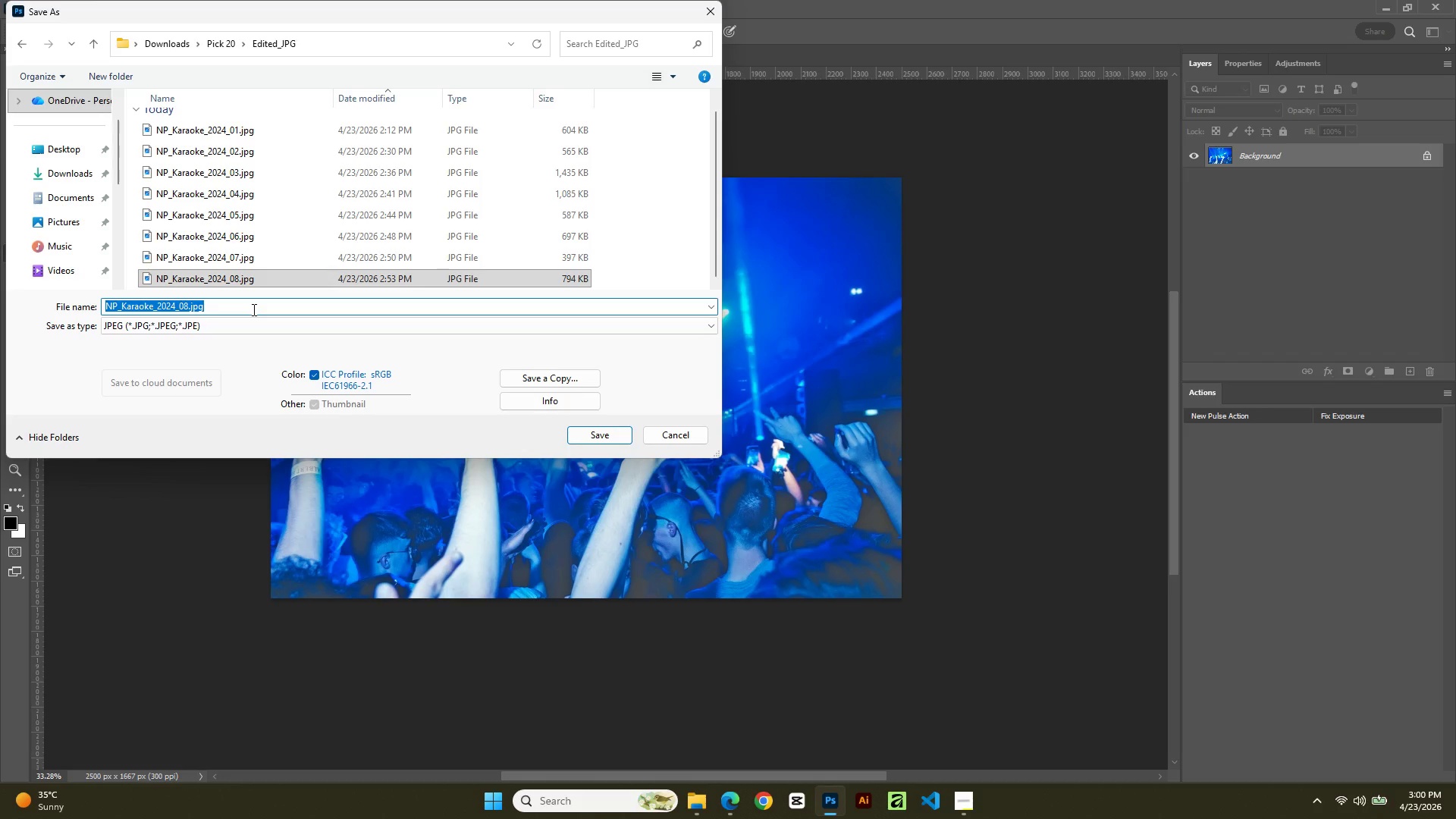 
key(ArrowRight)
 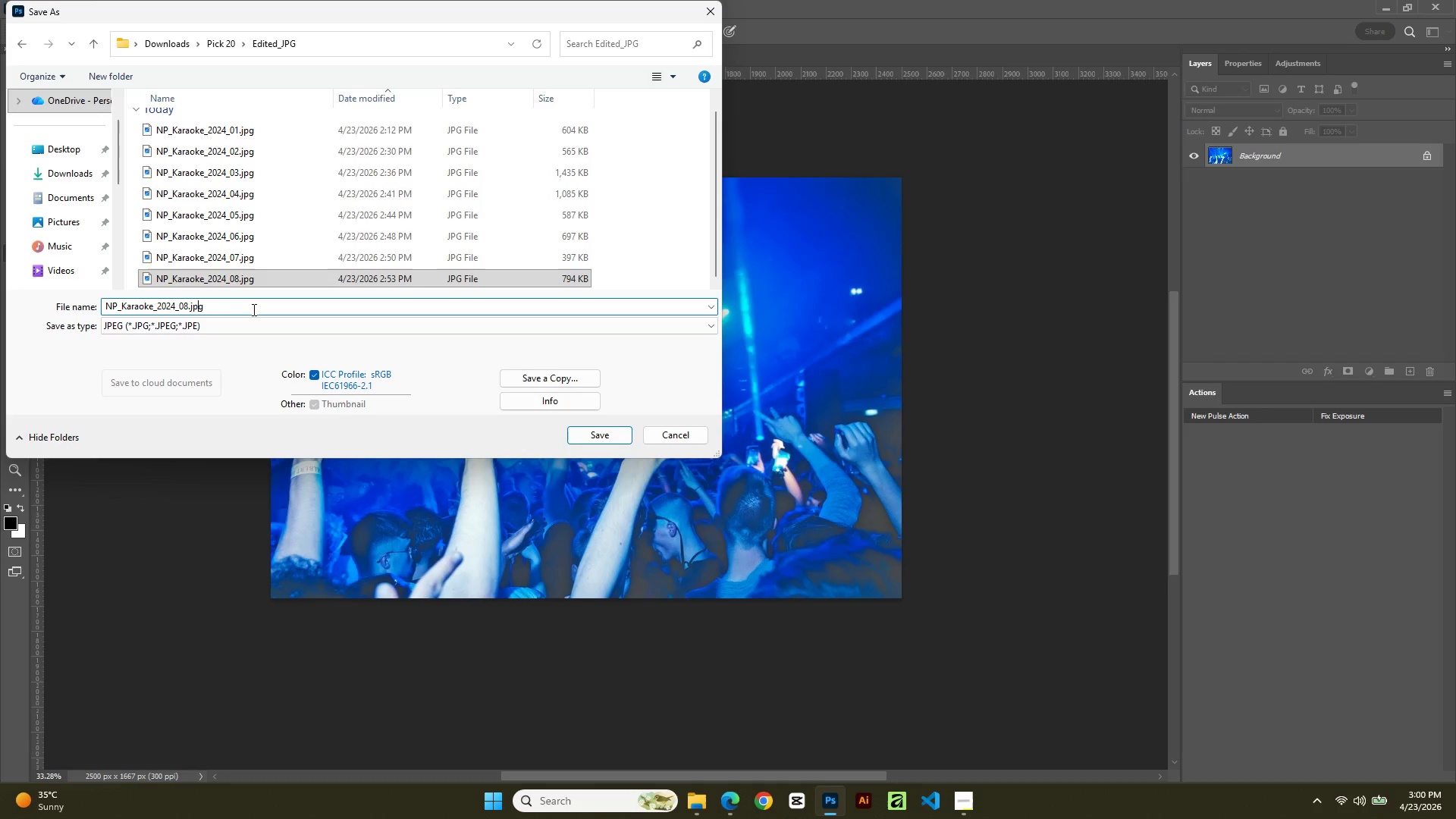 
key(ArrowLeft)
 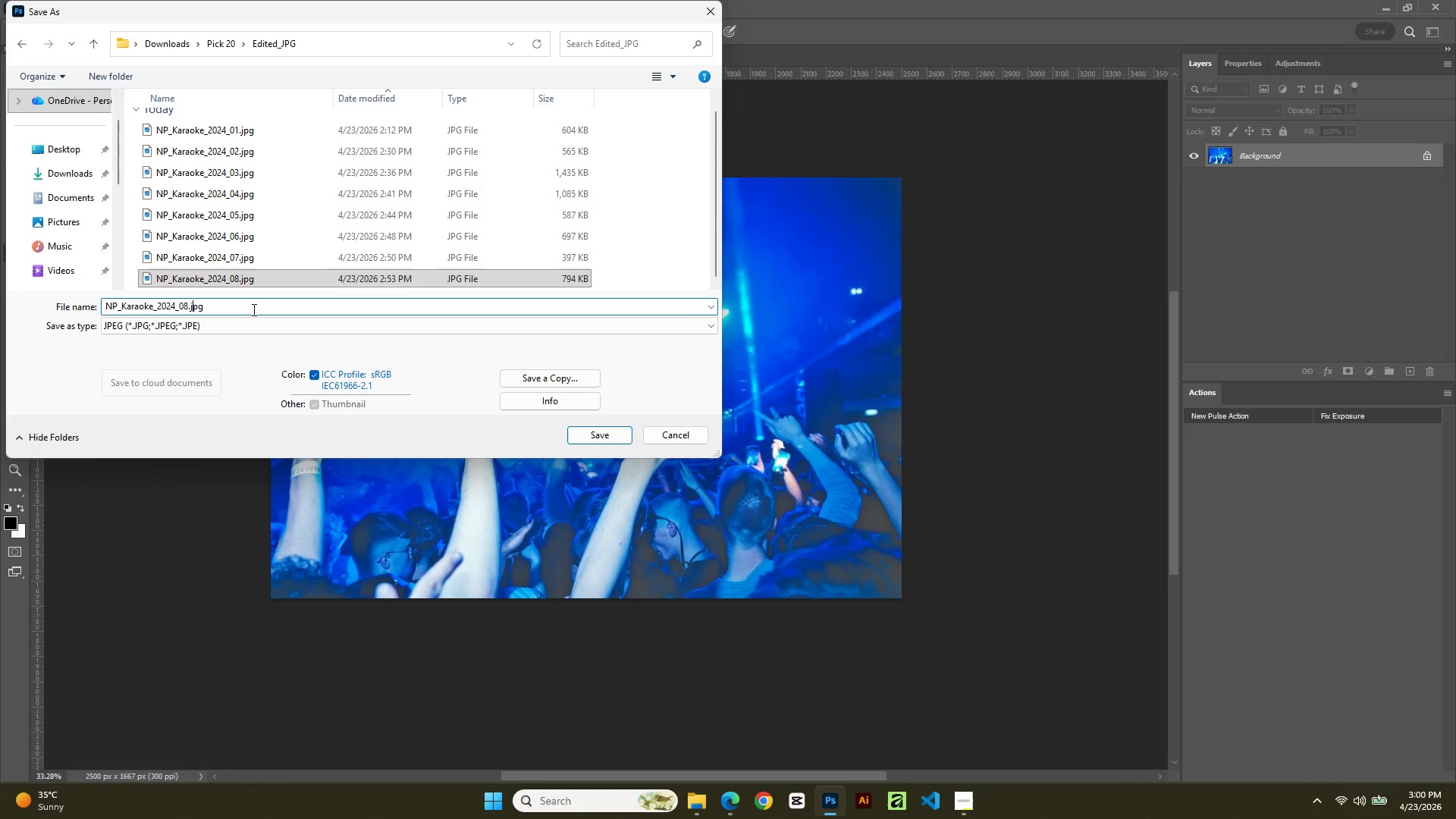 
key(ArrowLeft)
 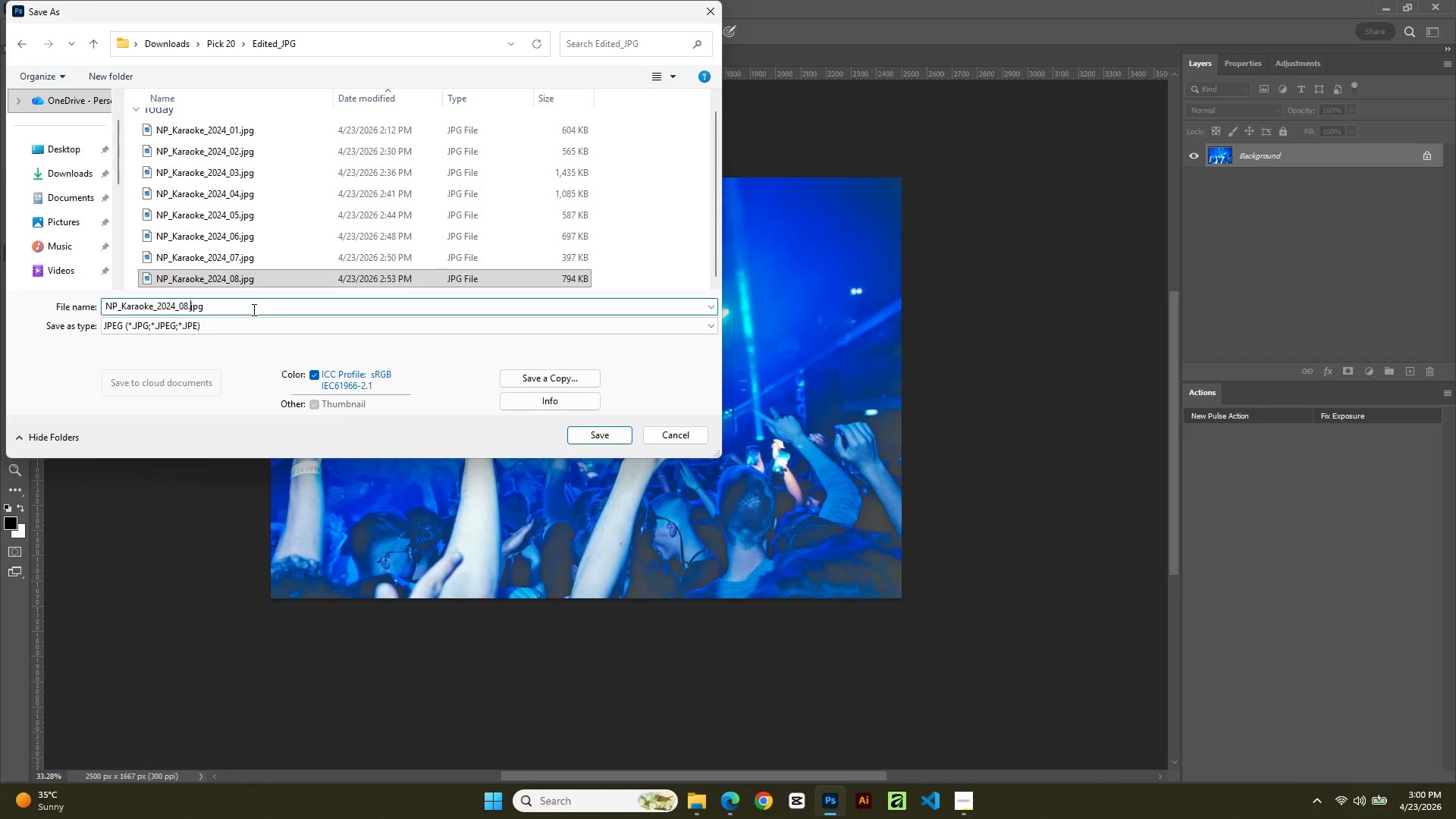 
key(ArrowLeft)
 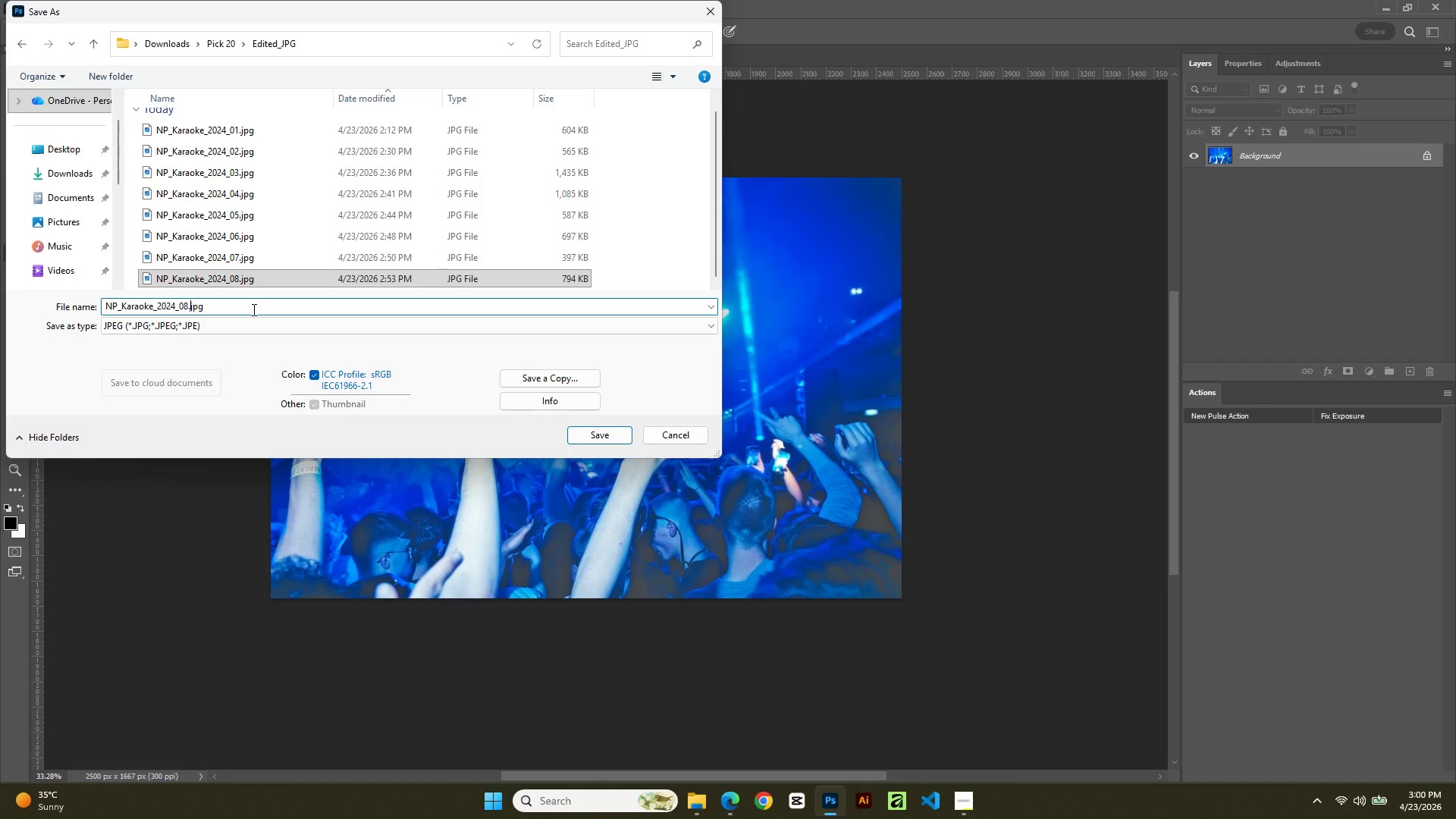 
key(ArrowLeft)
 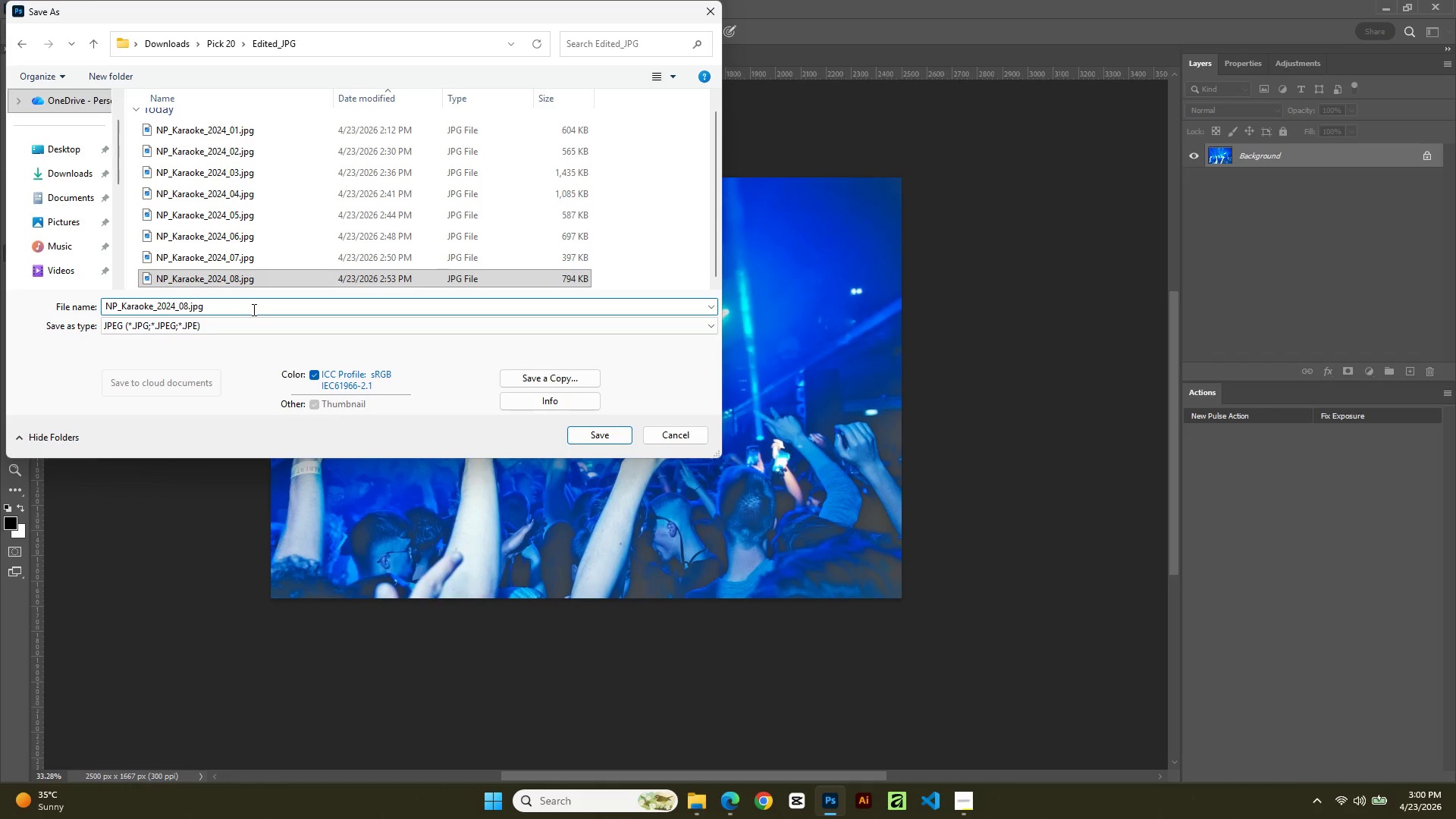 
key(Backspace)
 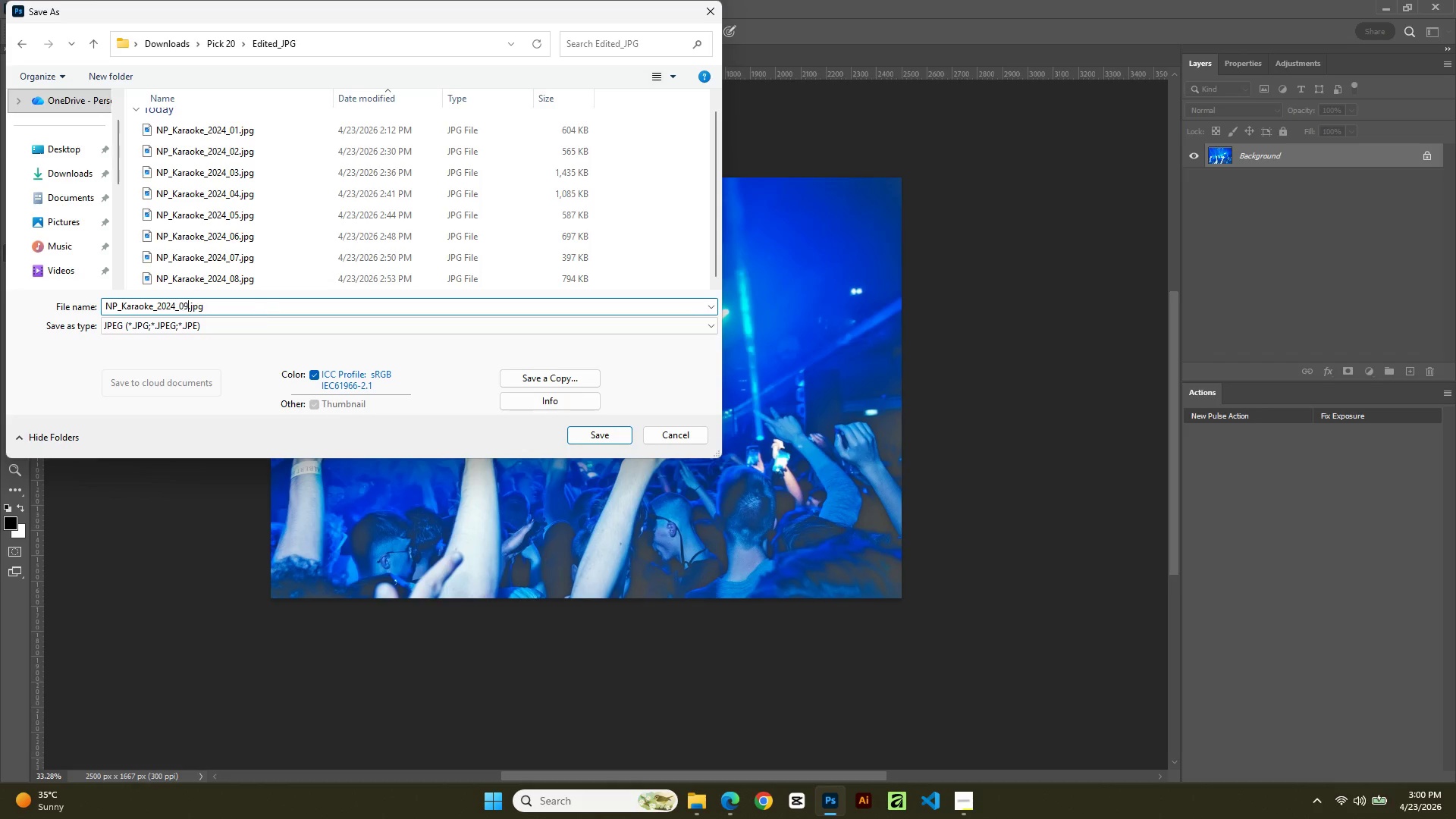 
key(Numpad9)
 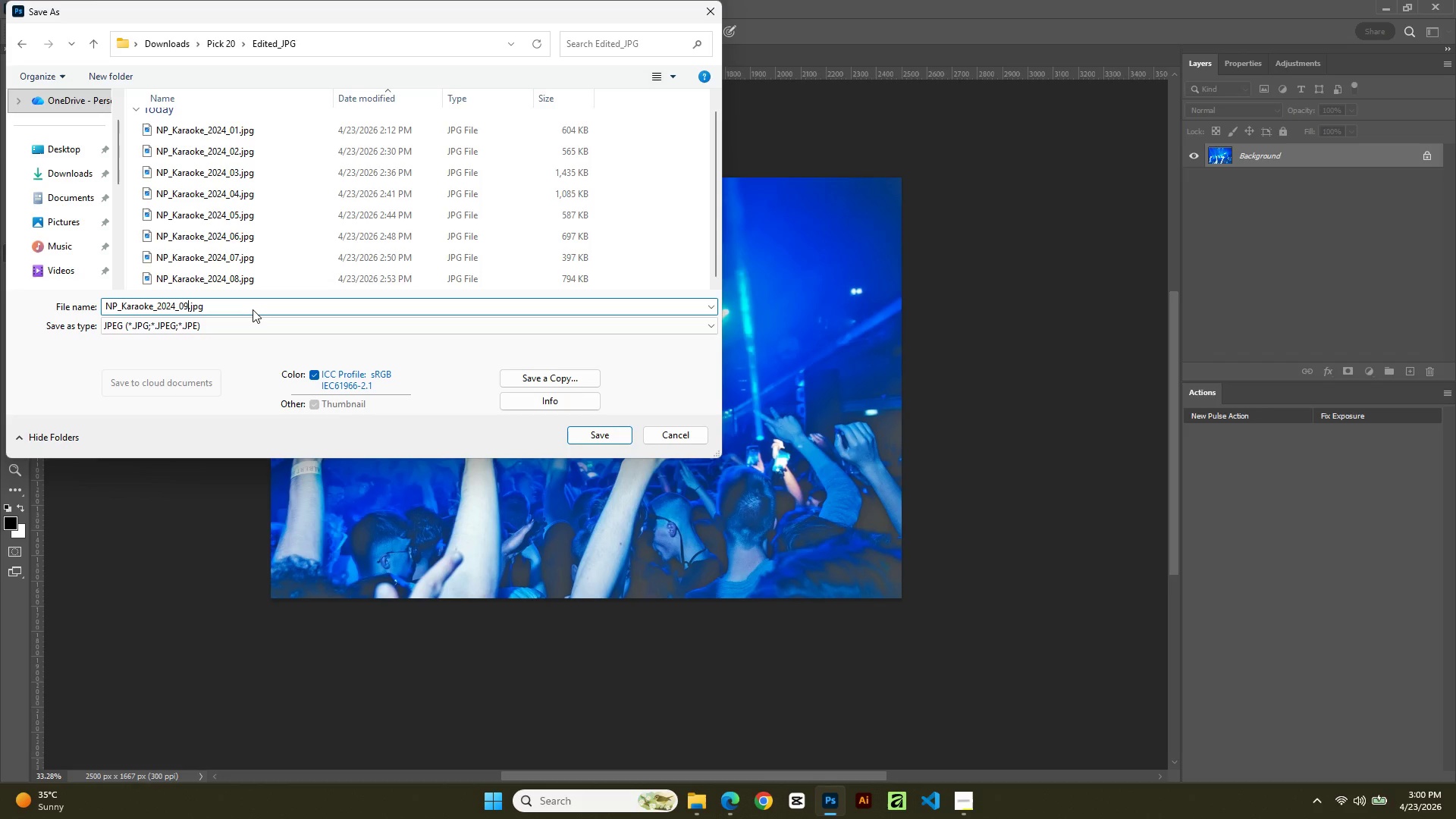 
key(NumpadEnter)
 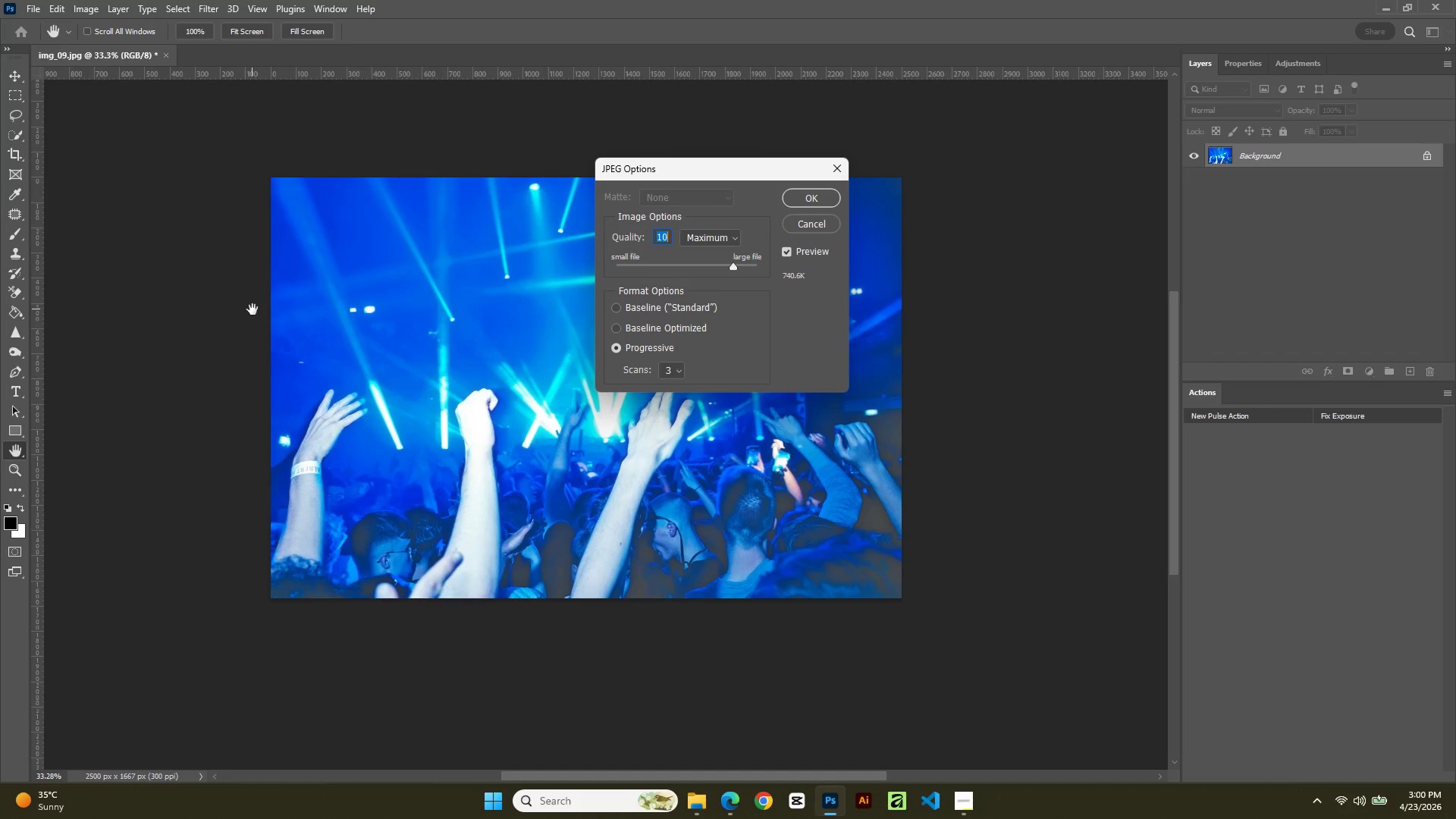 
key(NumpadEnter)
 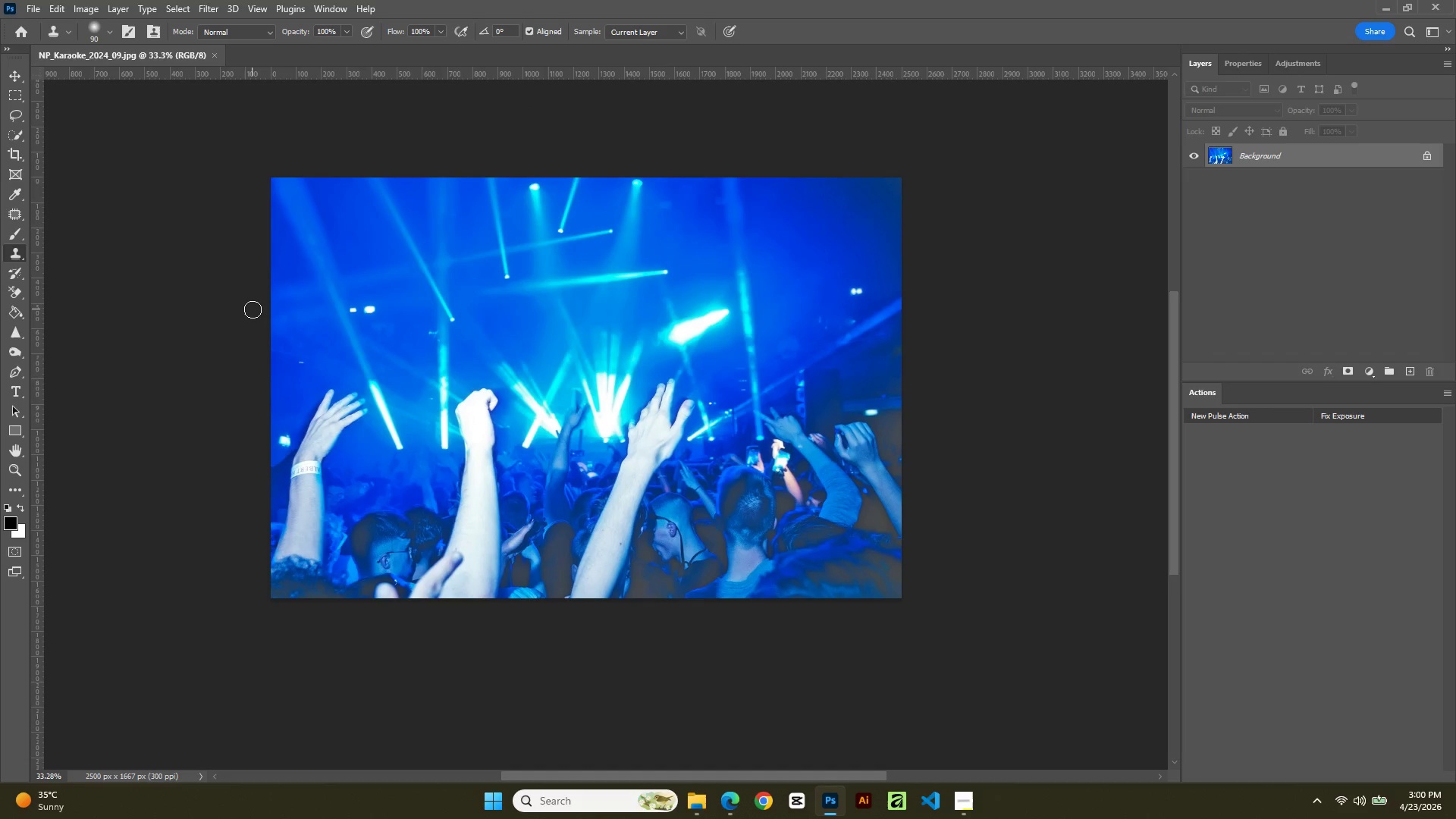 
key(Alt+AltLeft)
 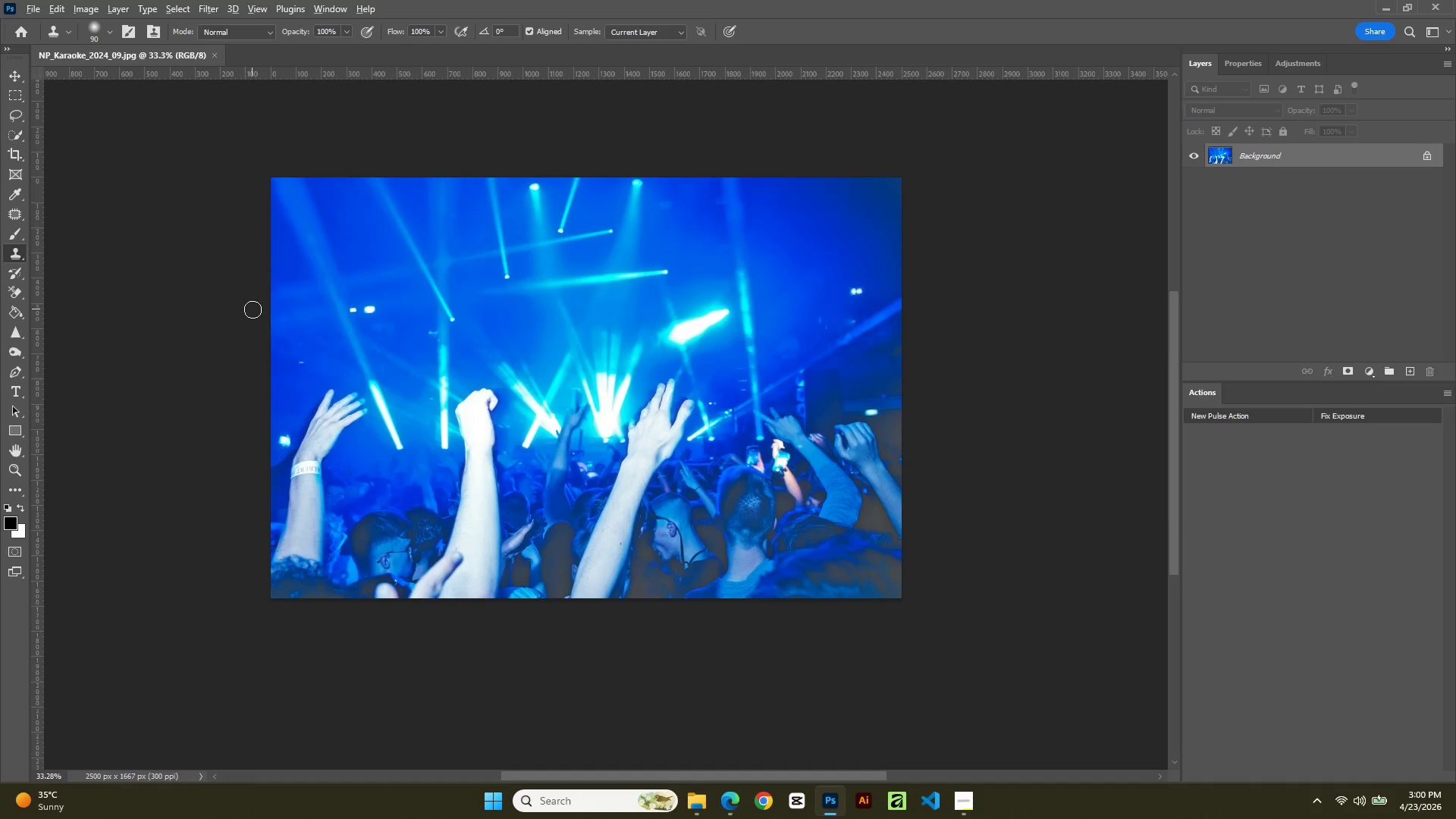 
key(Alt+Tab)
 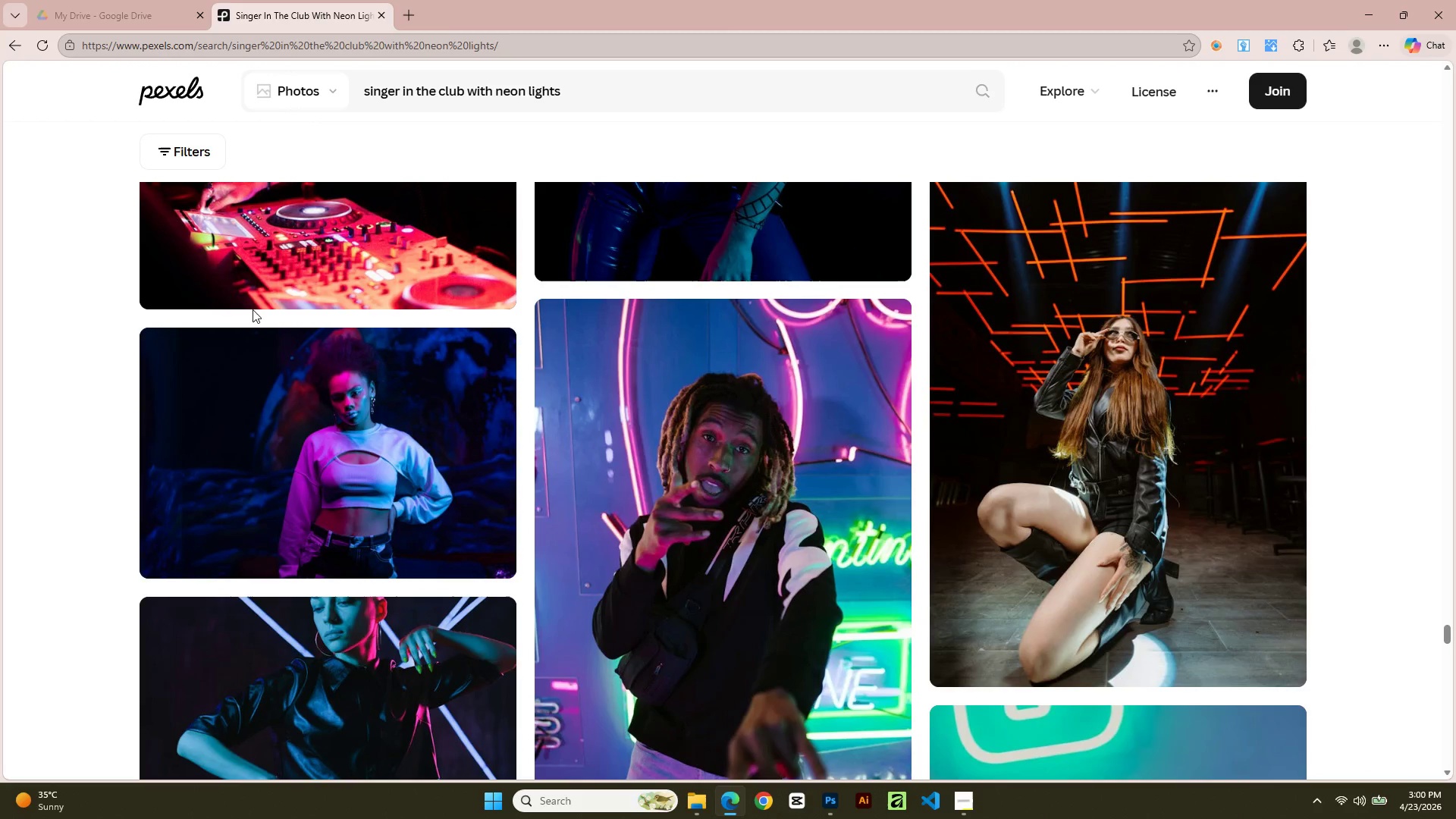 
key(Alt+AltLeft)
 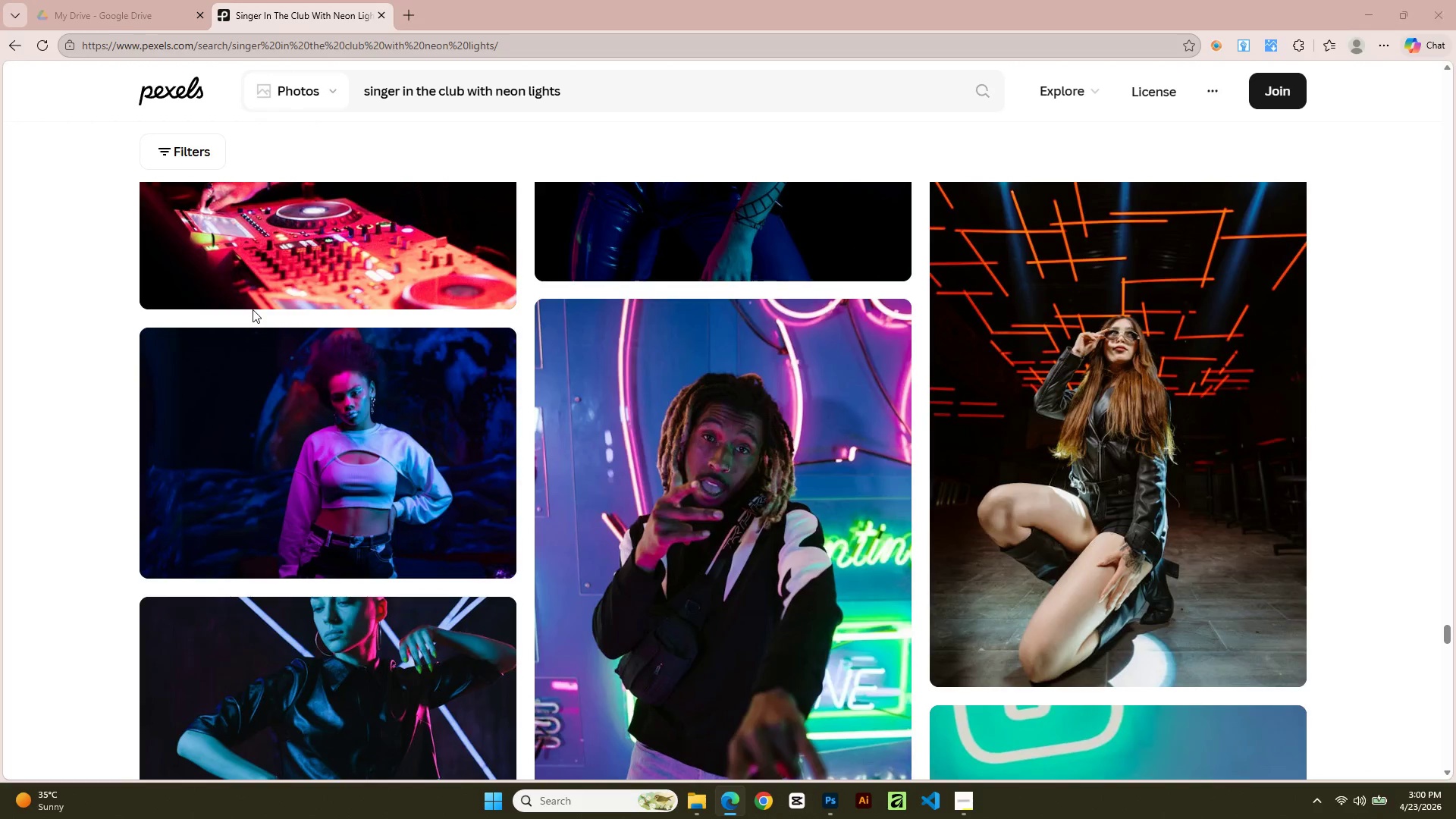 
key(Alt+Tab)
 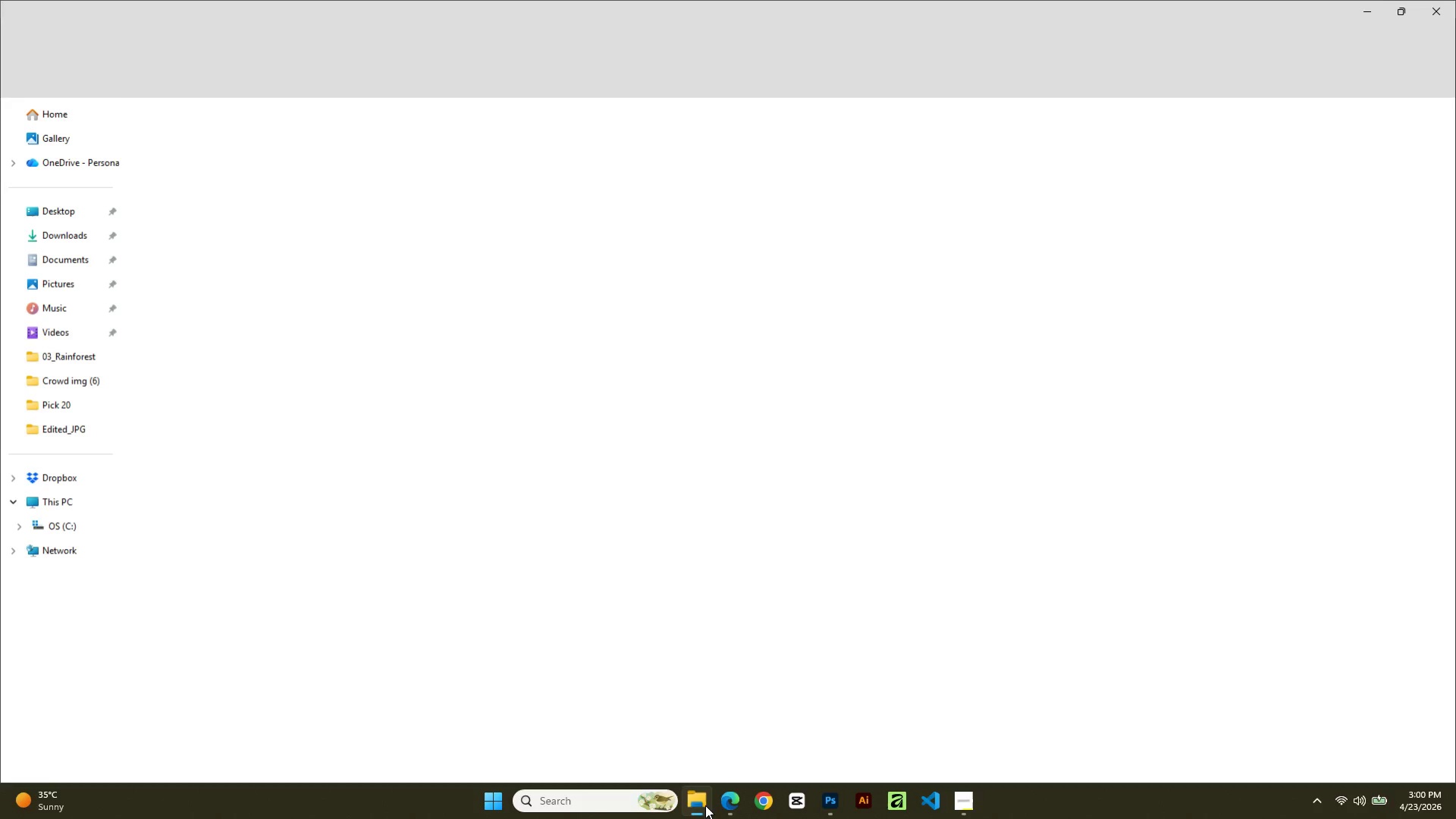 
scroll: coordinate [288, 264], scroll_direction: up, amount: 2.0
 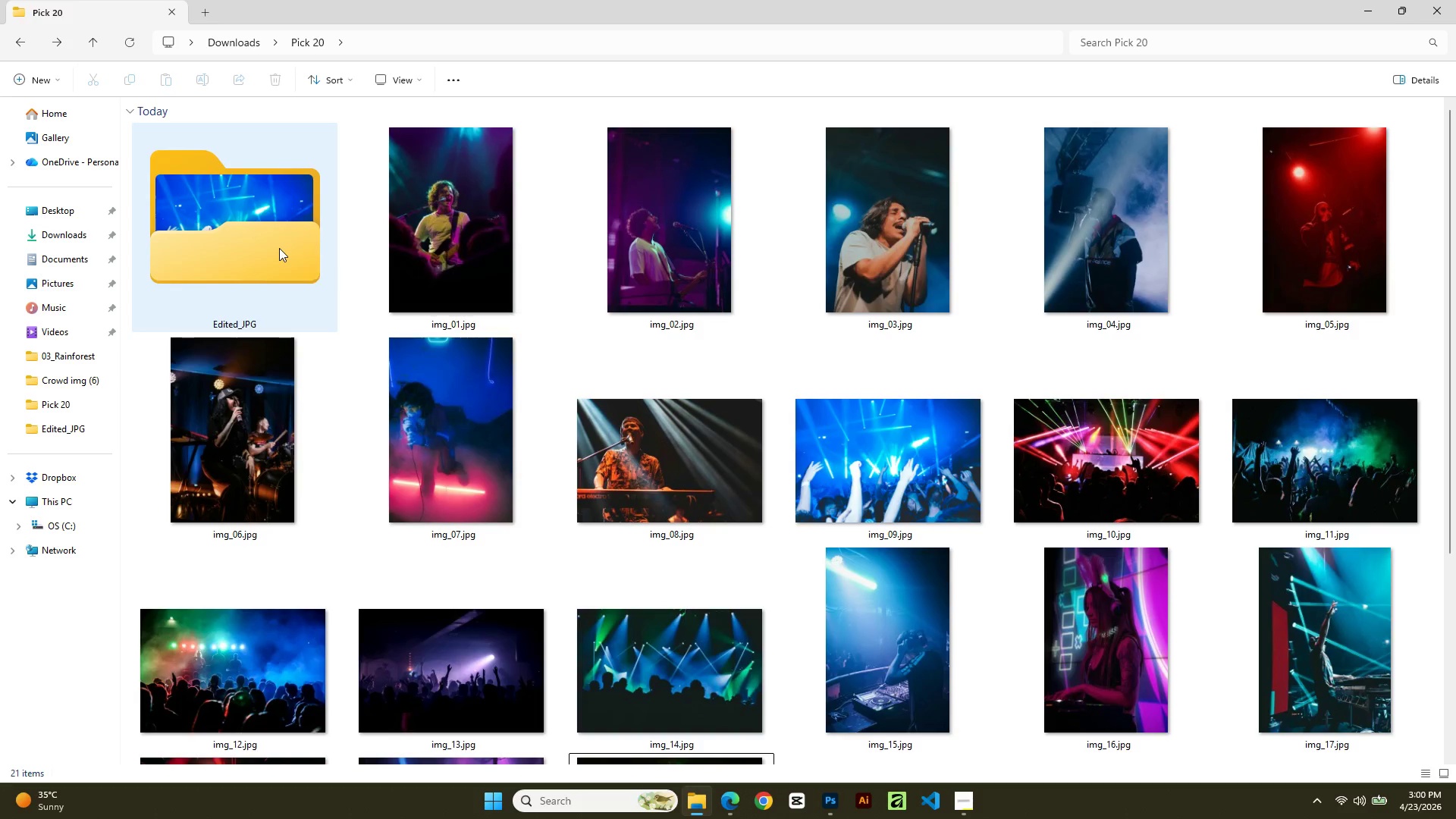 
double_click([279, 248])
 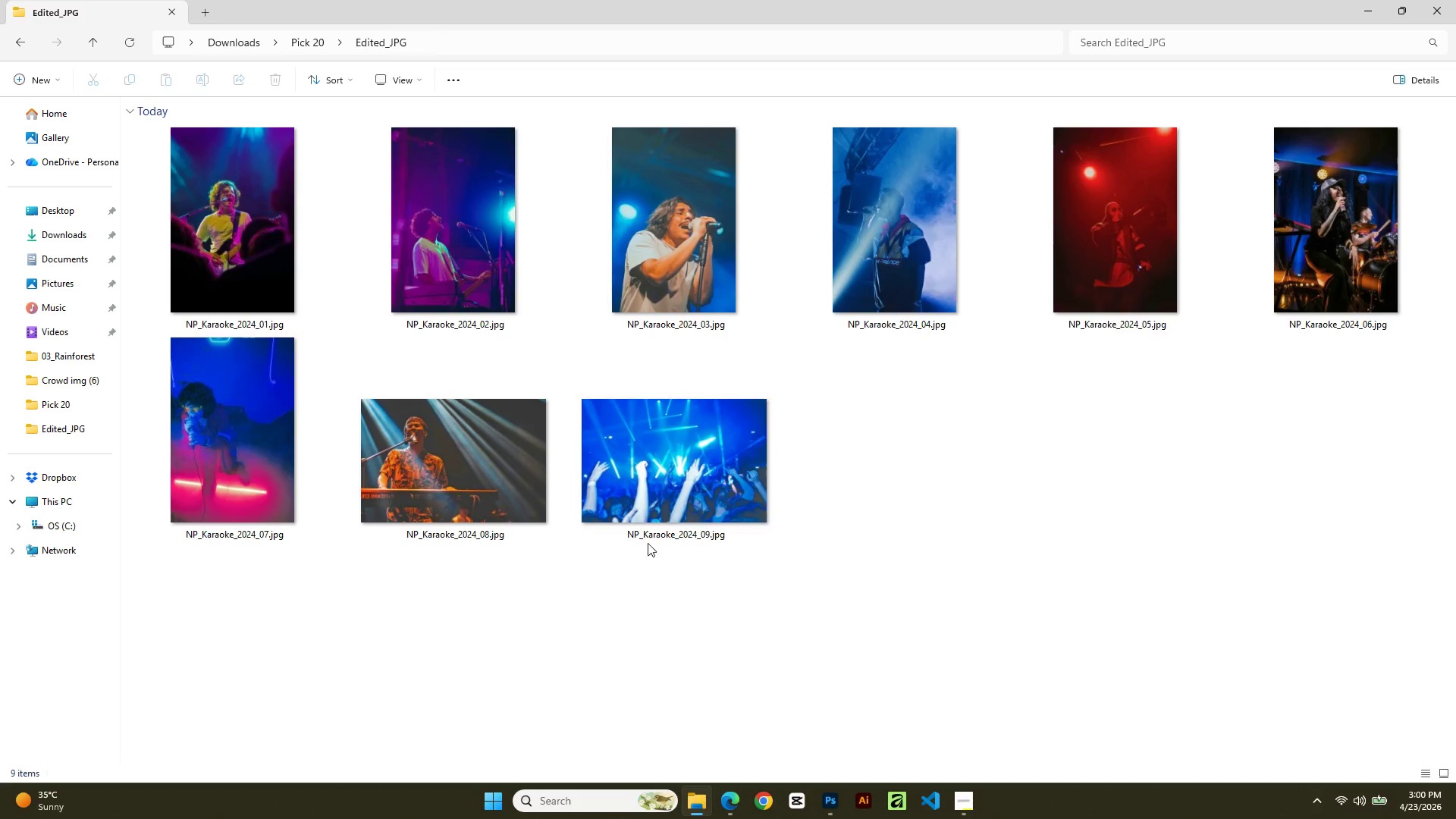 
left_click([696, 509])
 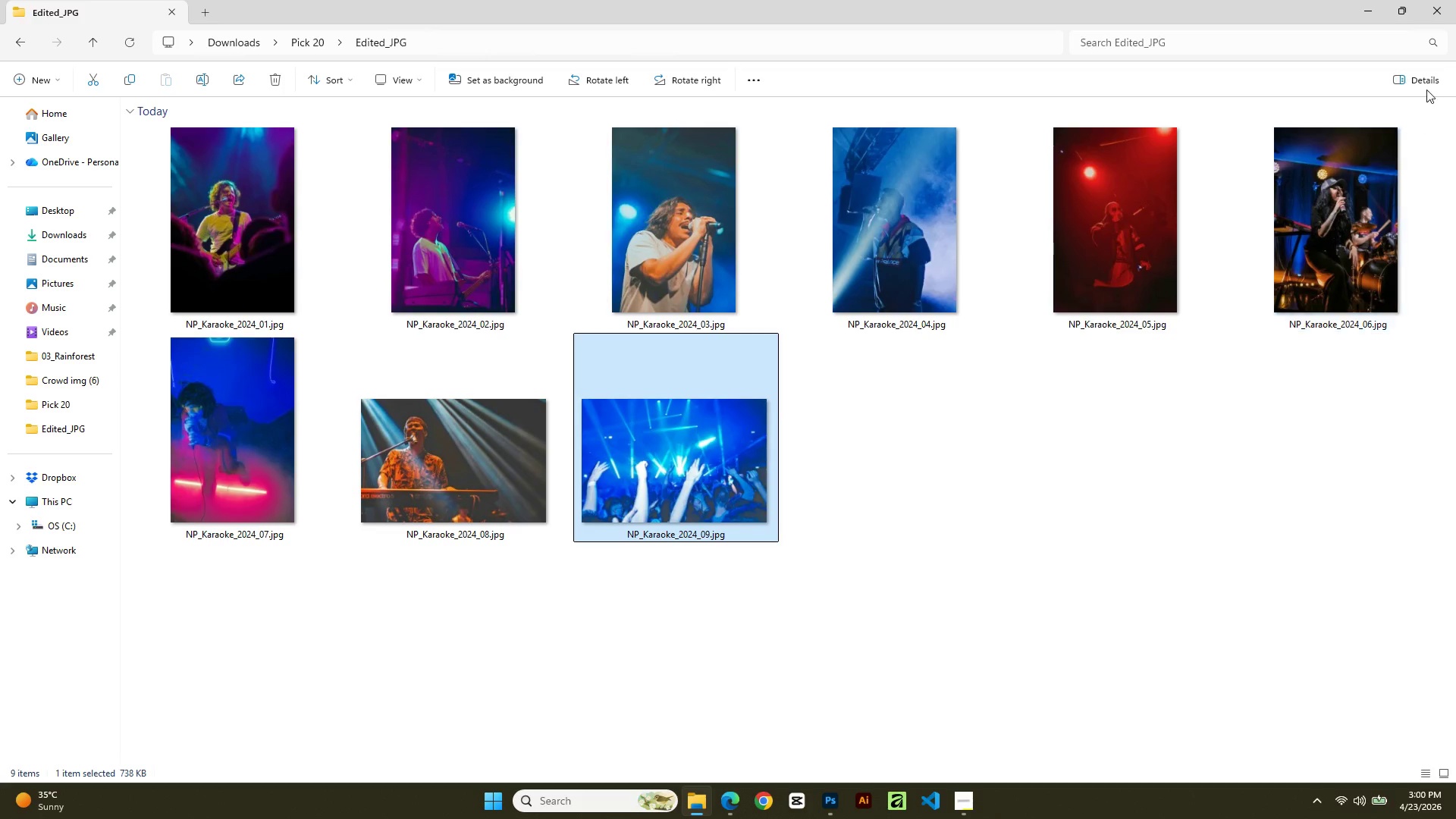 
left_click([1367, 2])
 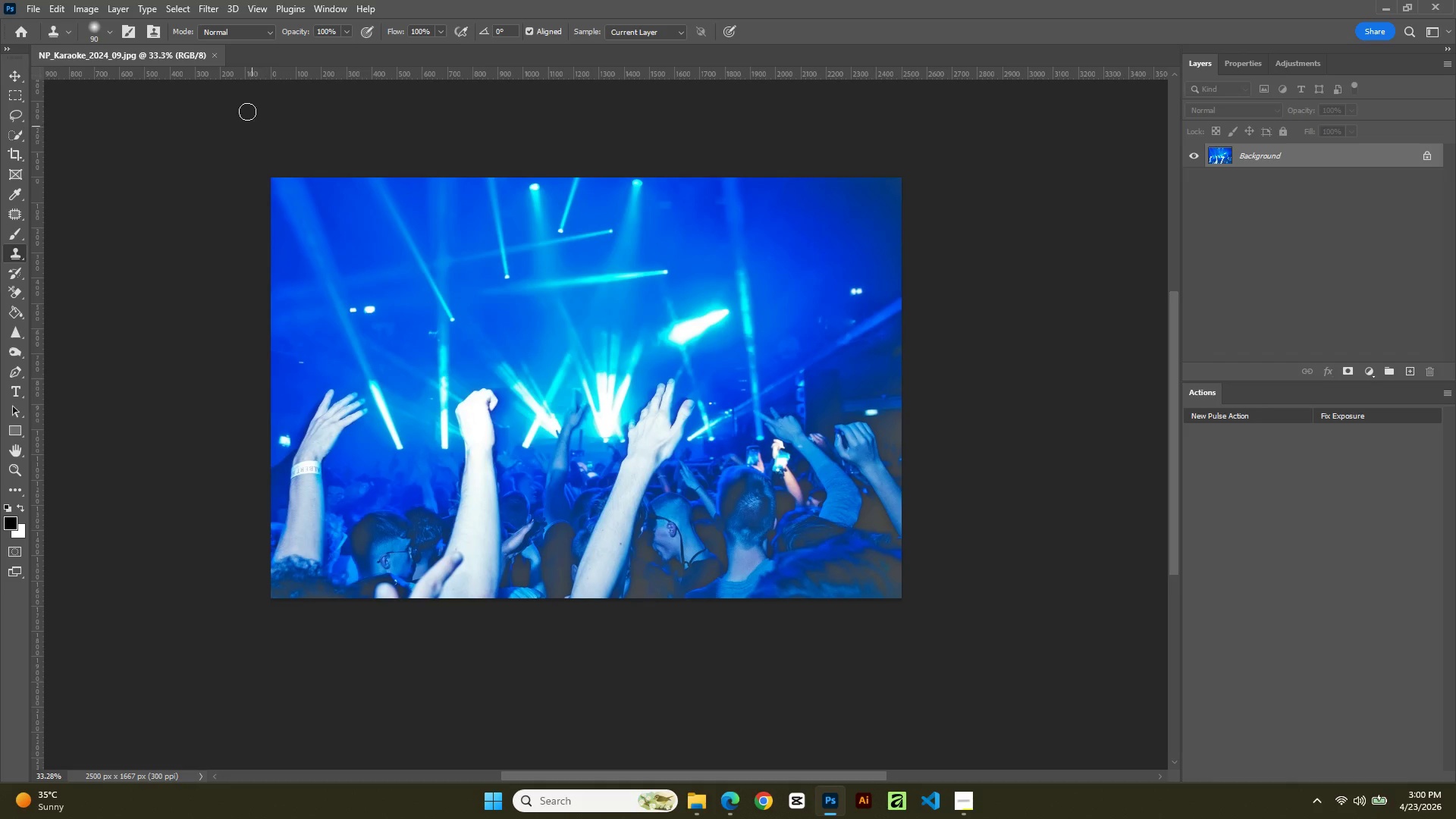 
left_click([213, 54])
 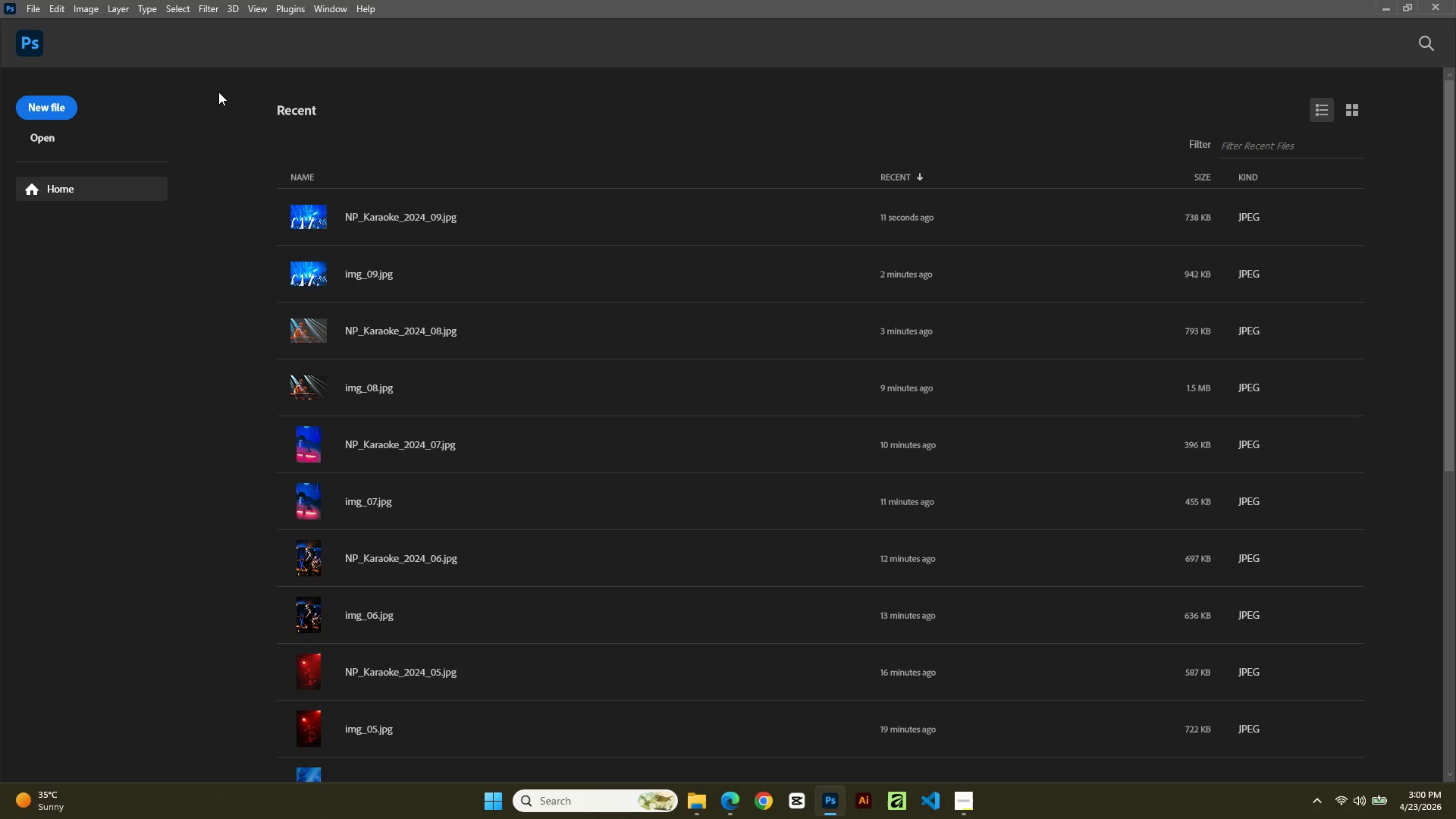 
key(Control+ControlLeft)
 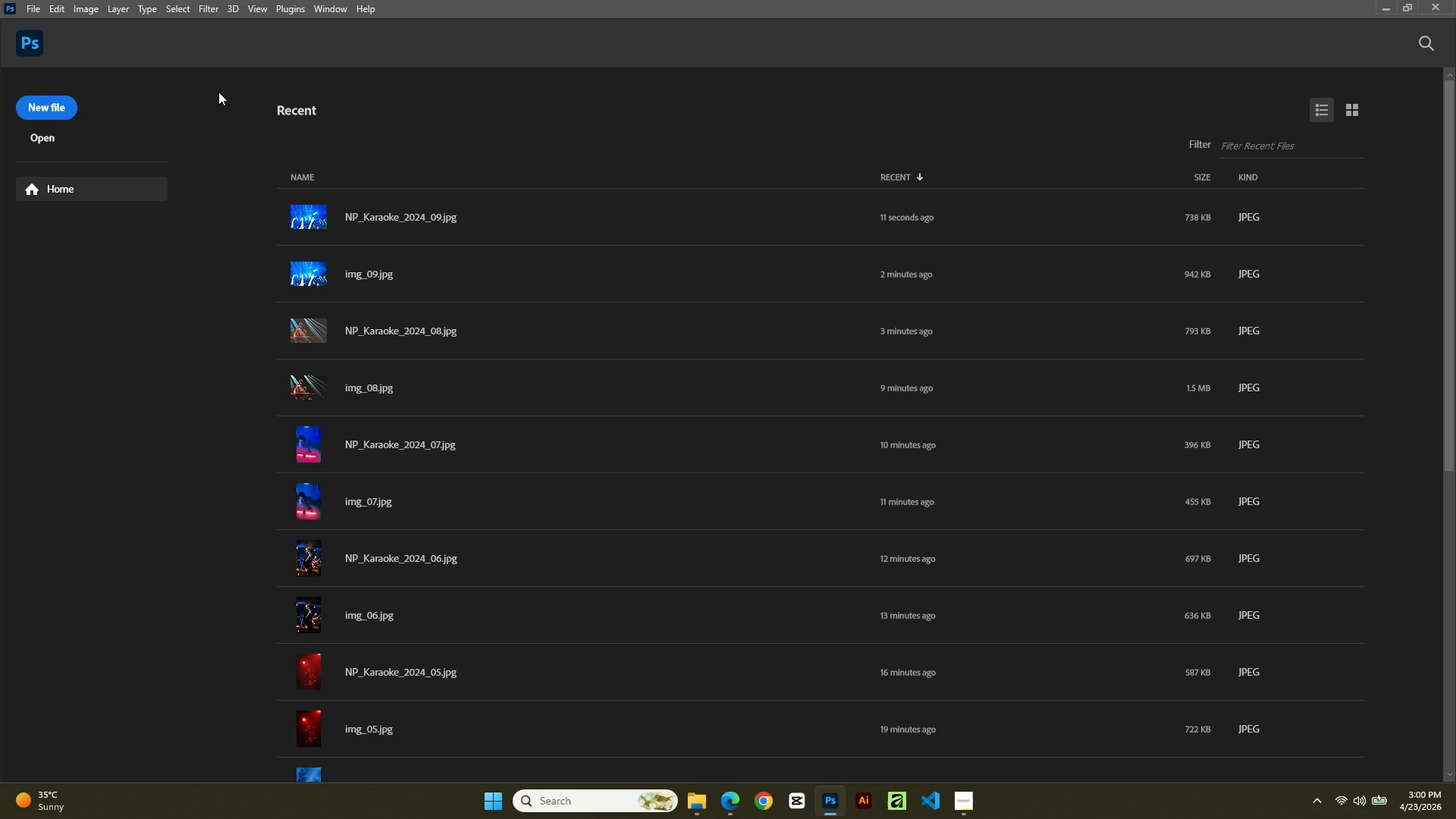 
key(Control+O)
 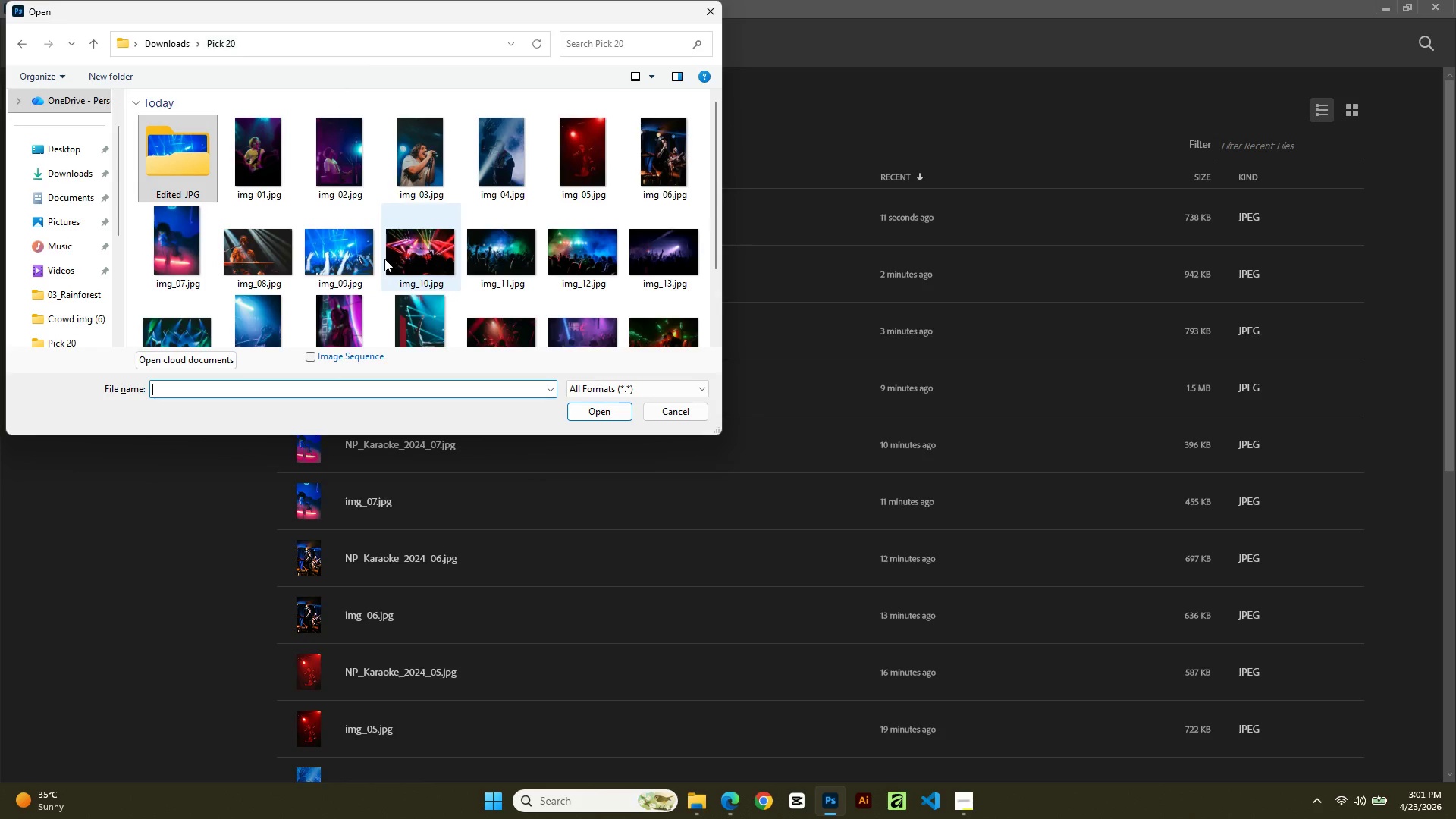 
double_click([413, 273])
 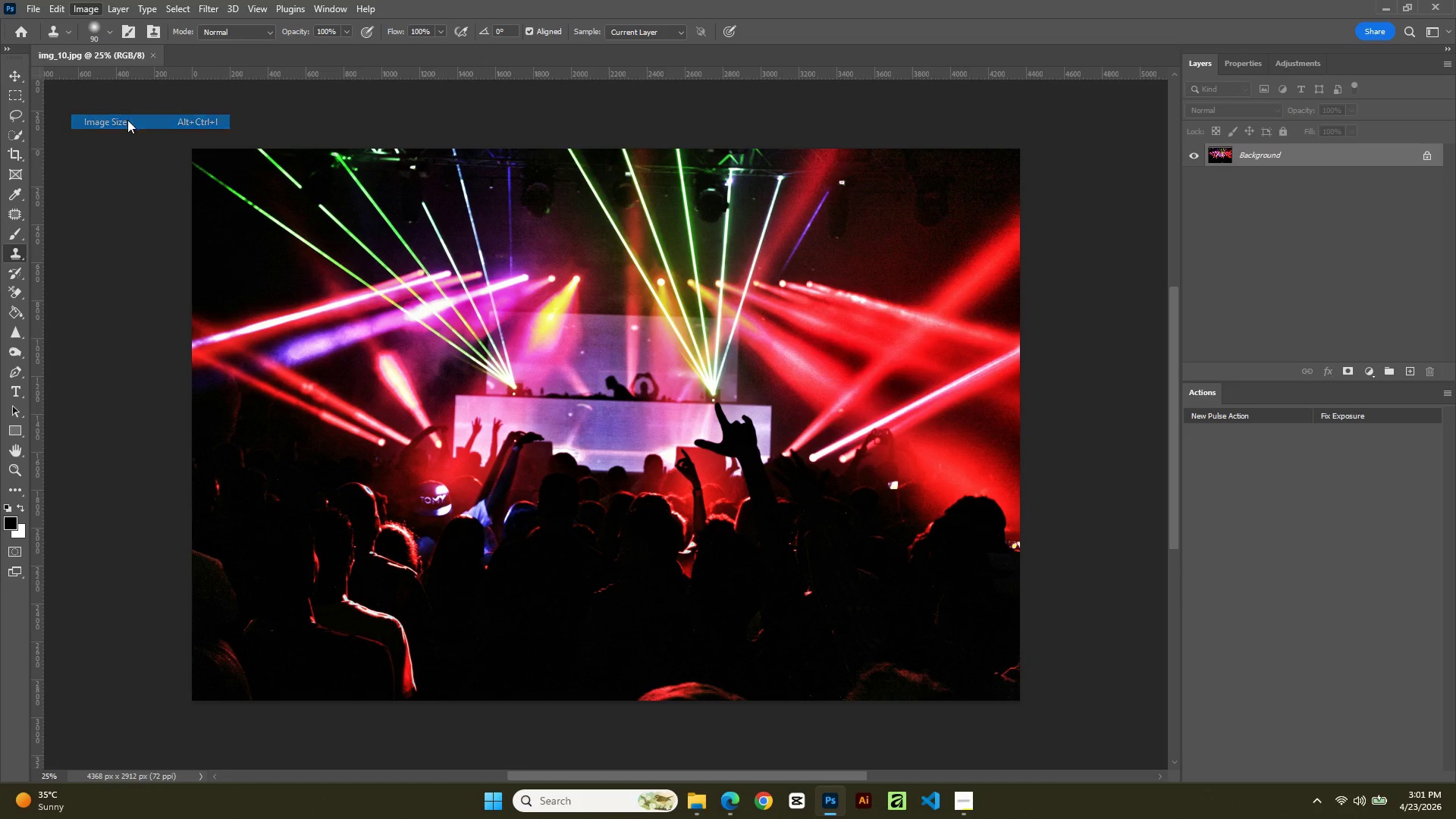 
wait(7.02)
 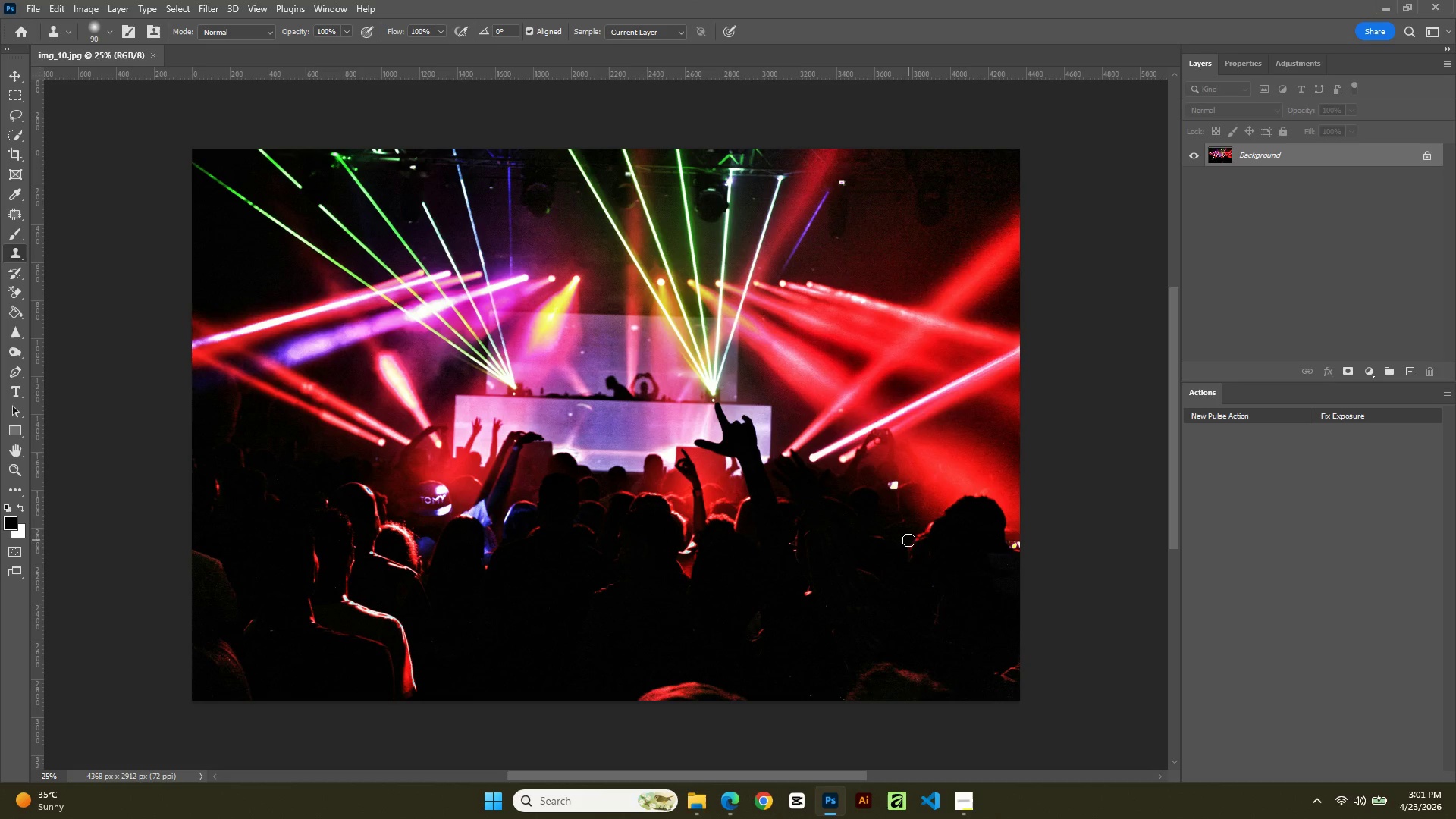 
double_click([829, 293])
 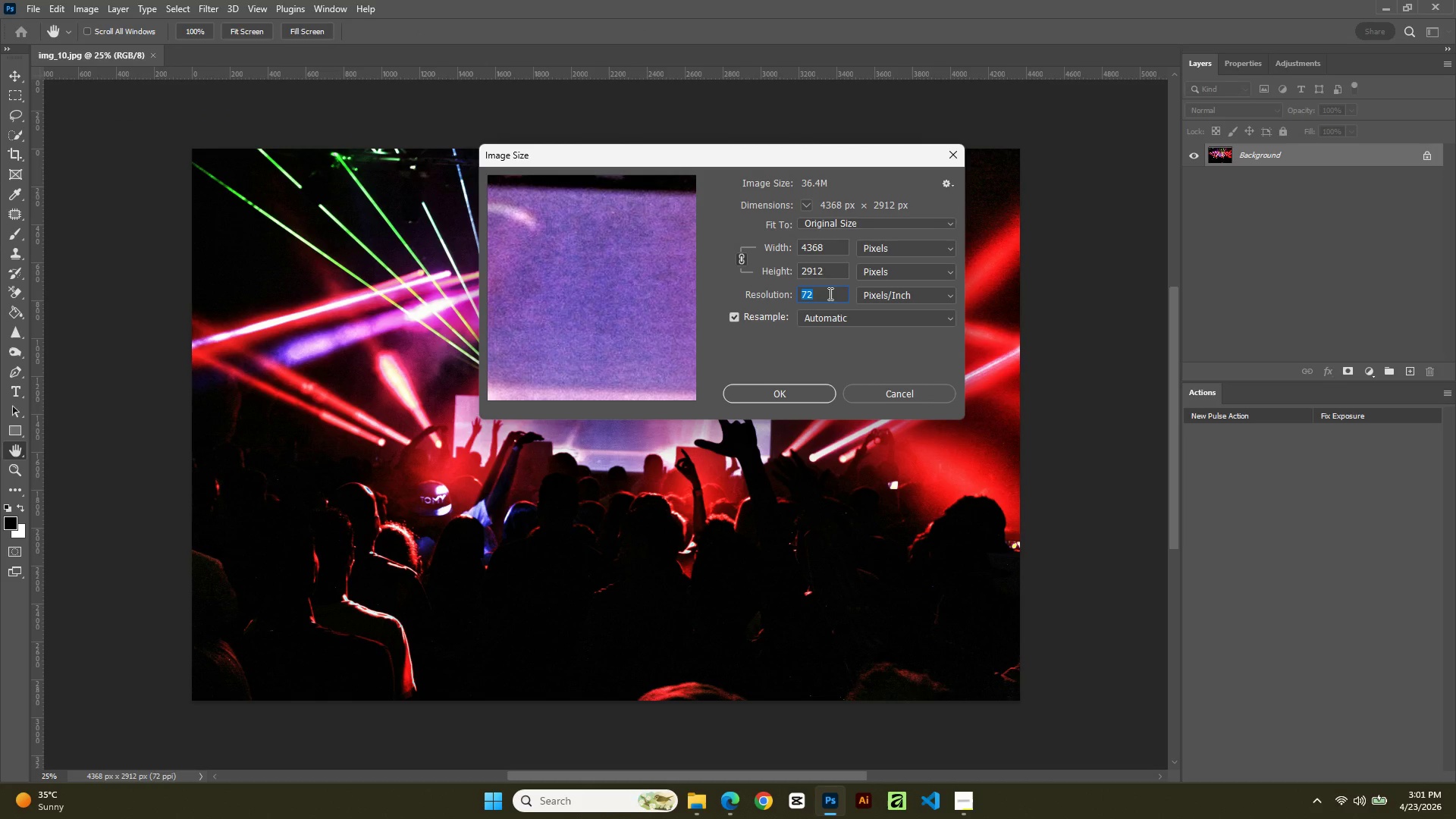 
key(Numpad3)
 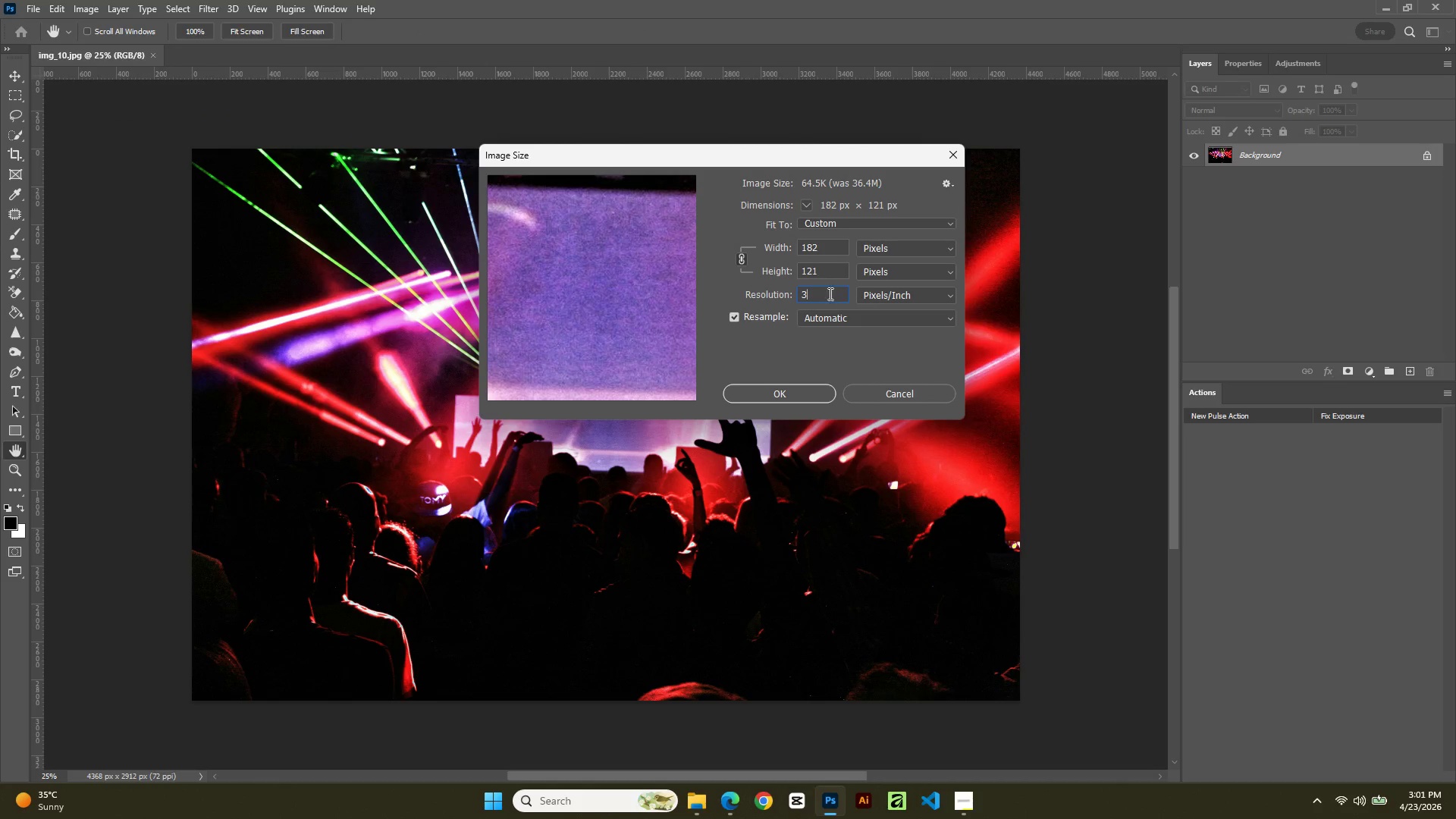 
key(Numpad0)
 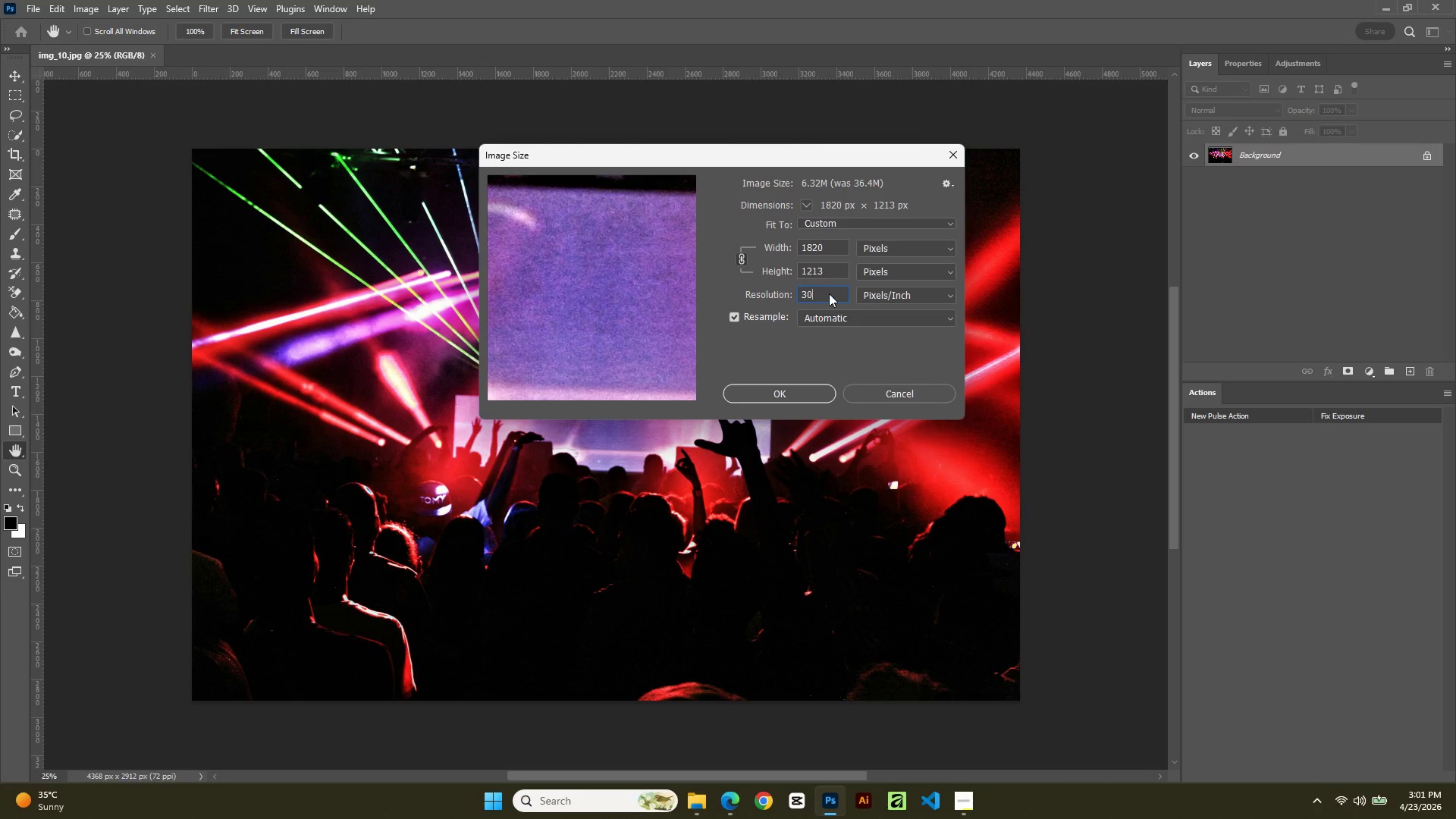 
key(Numpad0)
 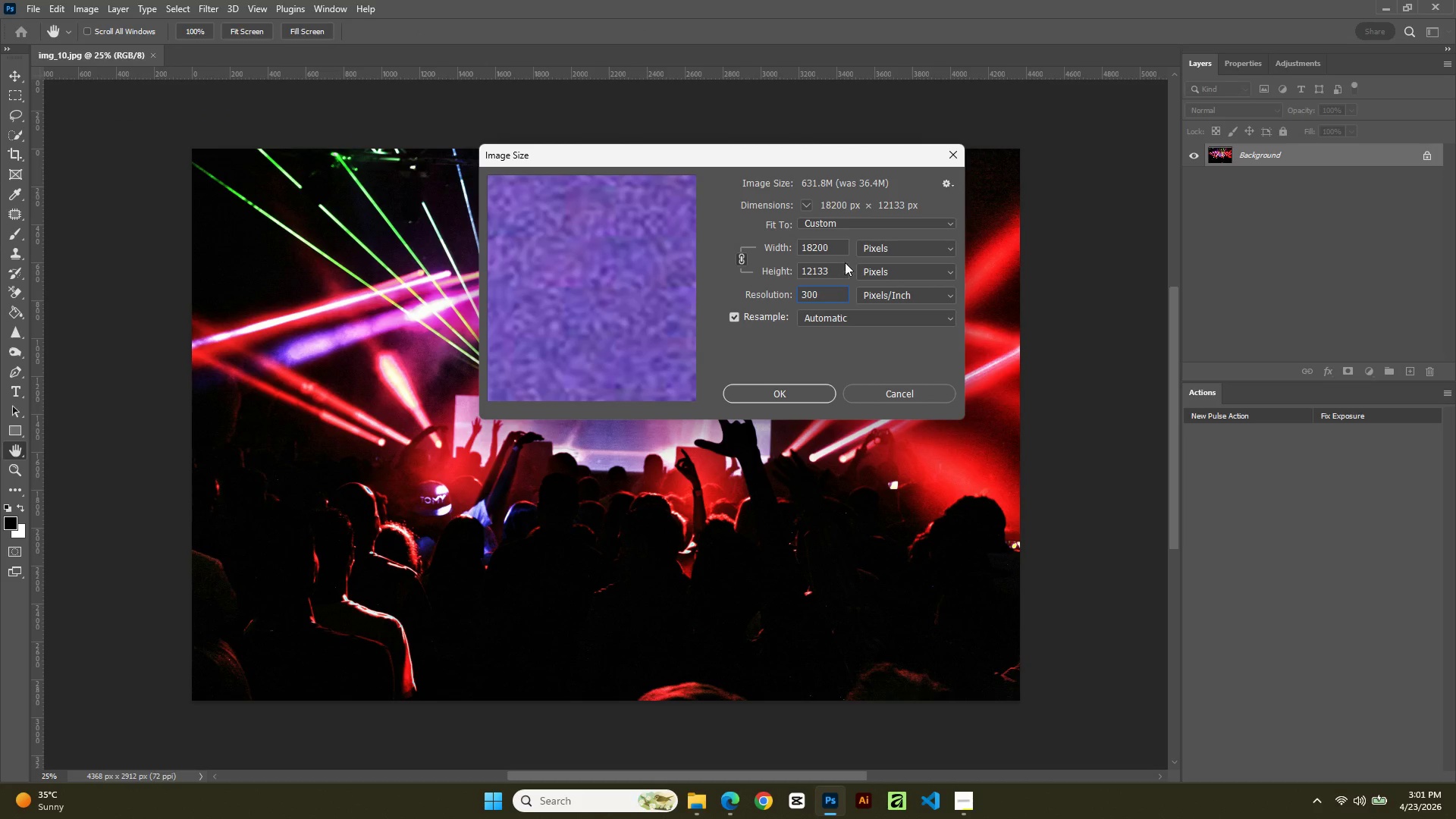 
left_click_drag(start_coordinate=[838, 249], to_coordinate=[626, 250])
 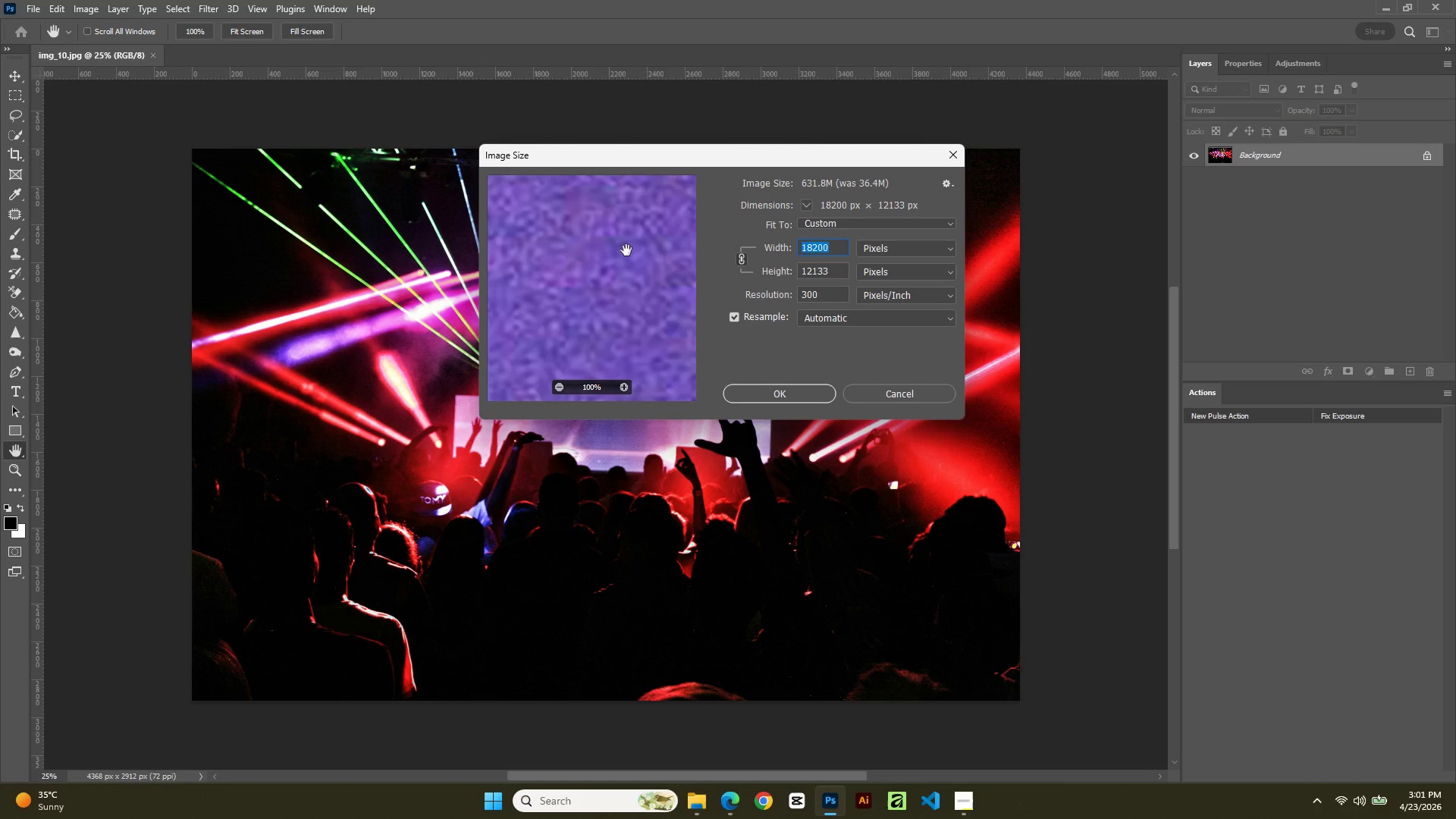 
key(Numpad2)
 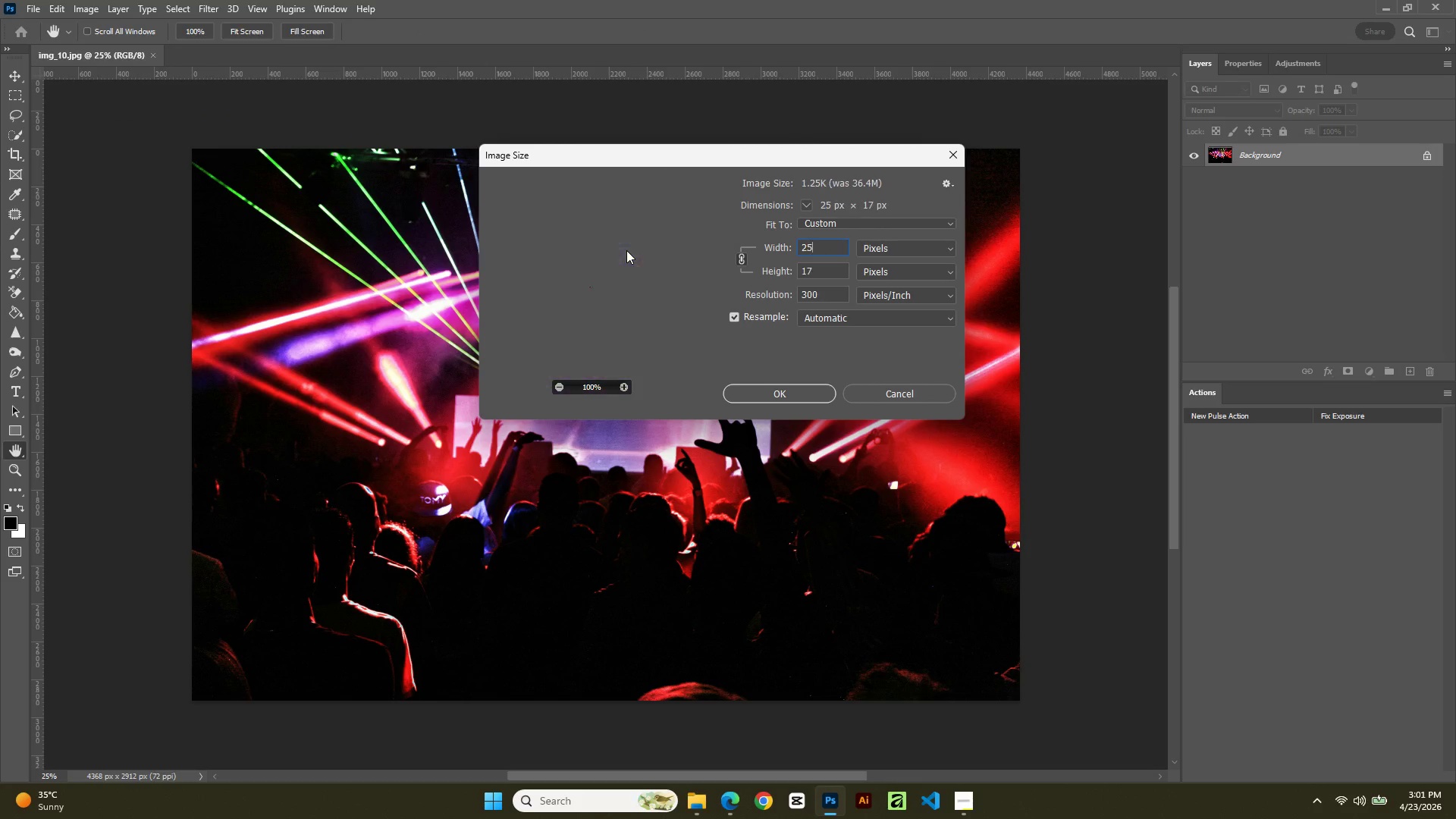 
key(Numpad5)
 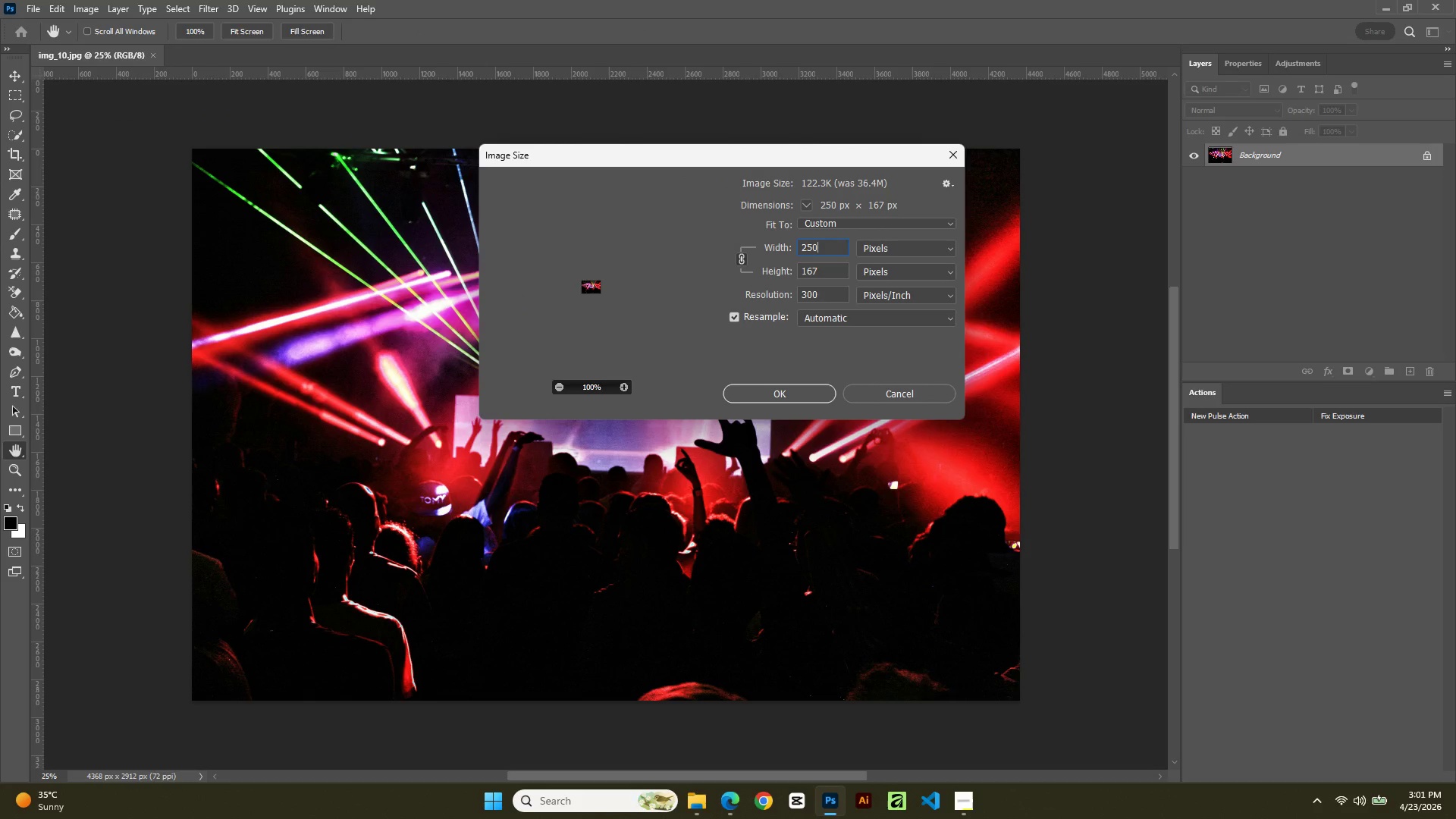 
key(Numpad0)
 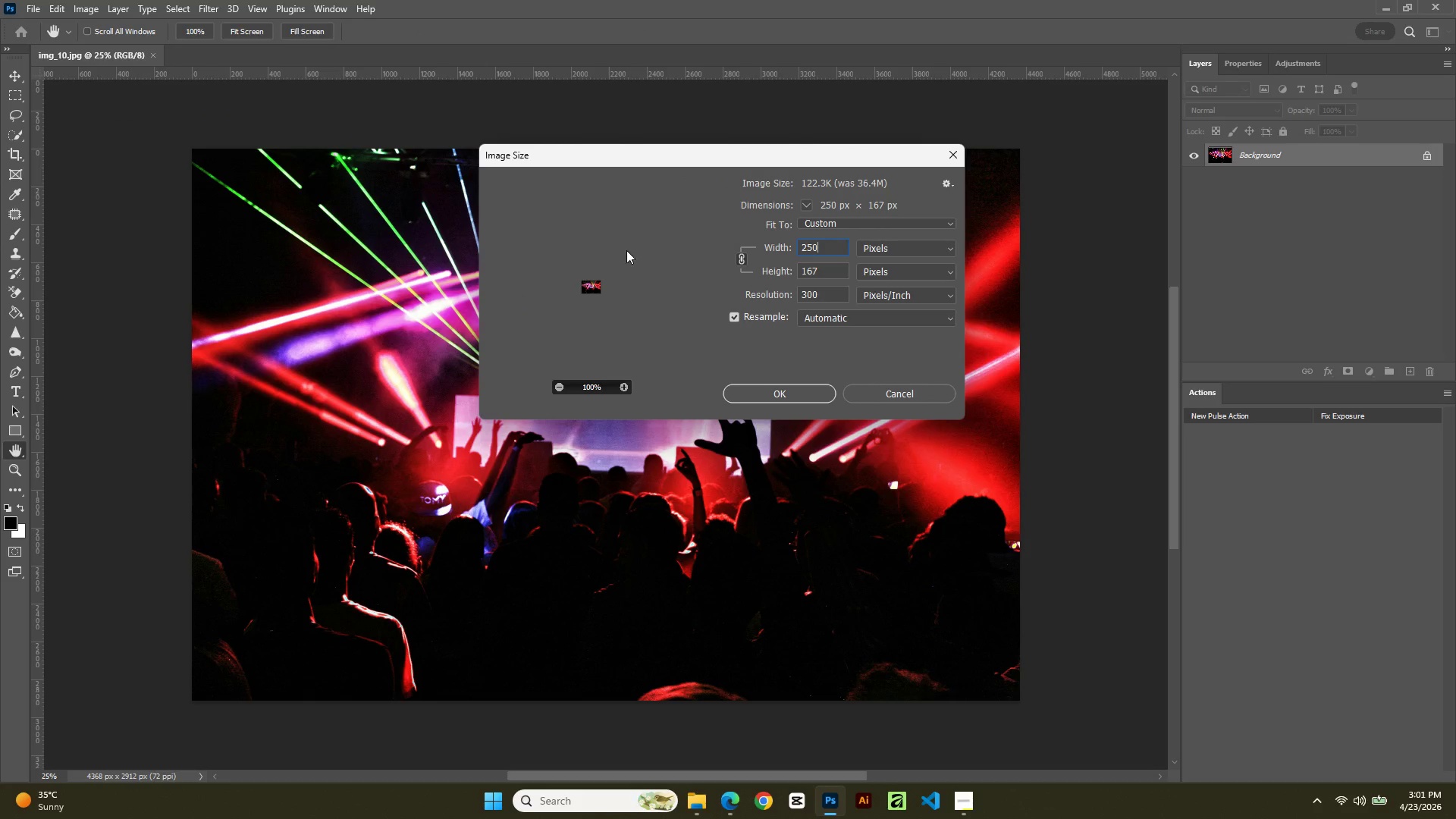 
key(Numpad0)
 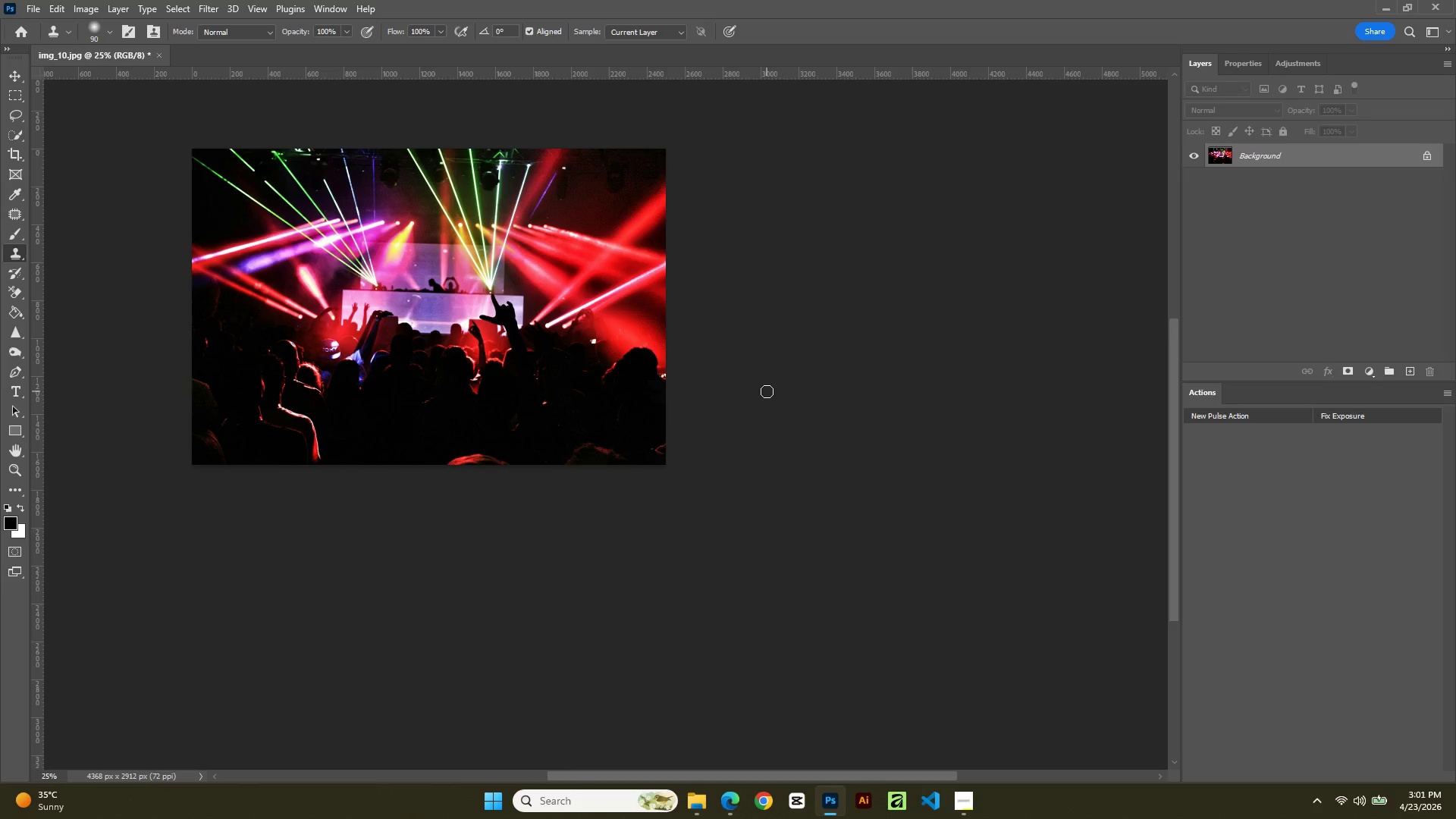 
hold_key(key=AltLeft, duration=0.66)
scroll: coordinate [767, 397], scroll_direction: up, amount: 8.0
 